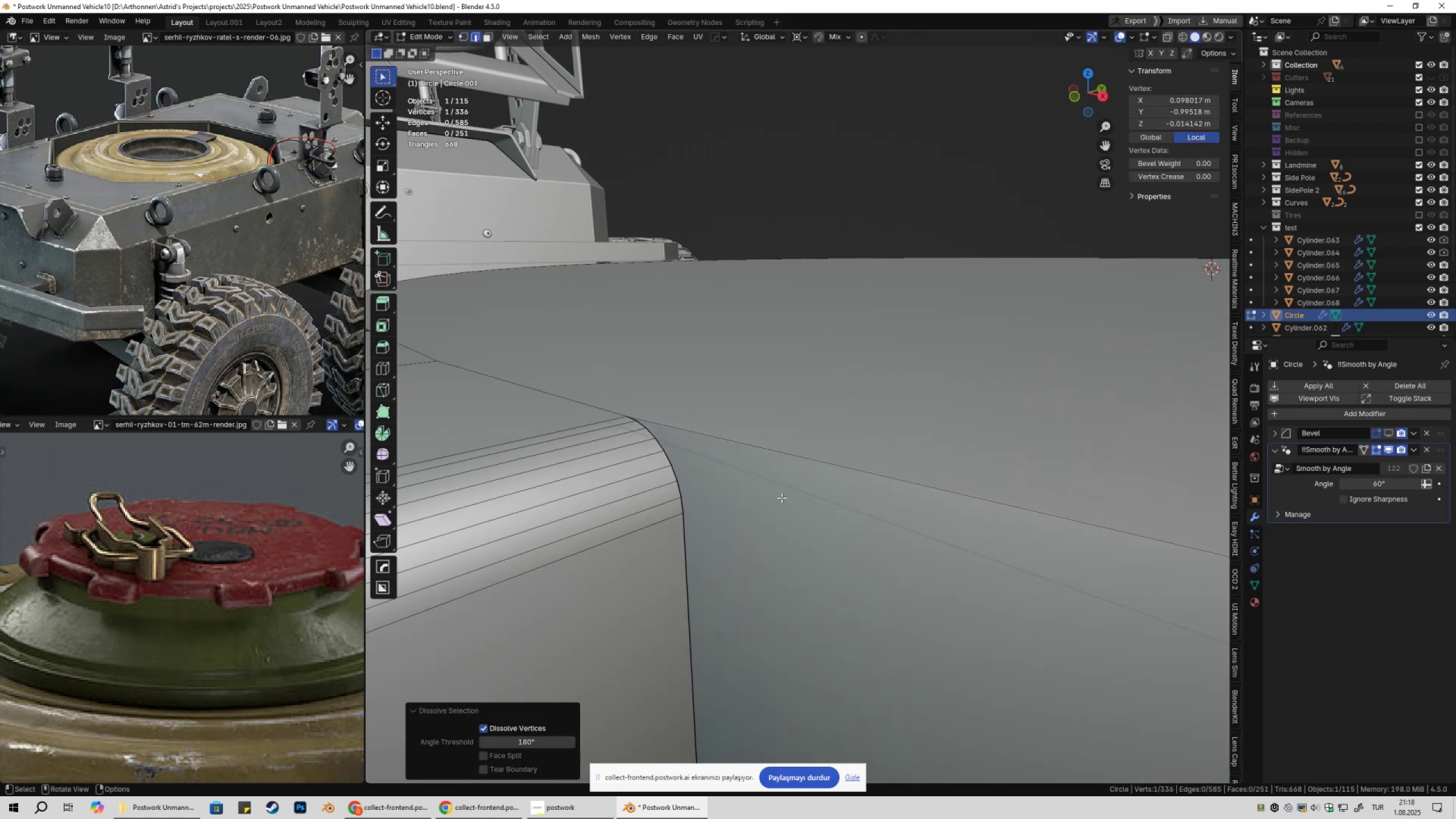 
key(Control+ControlLeft)
 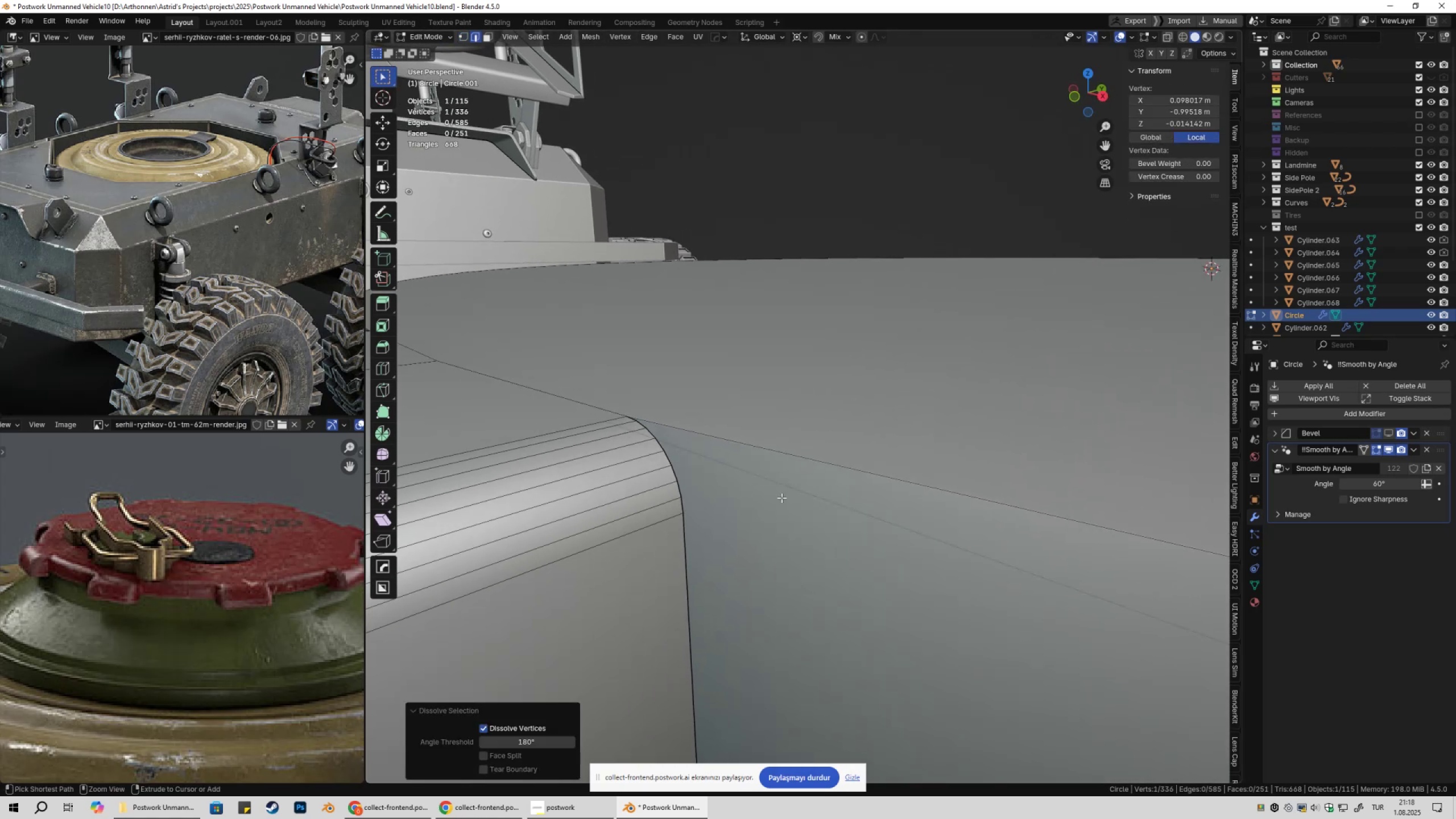 
key(Control+Z)
 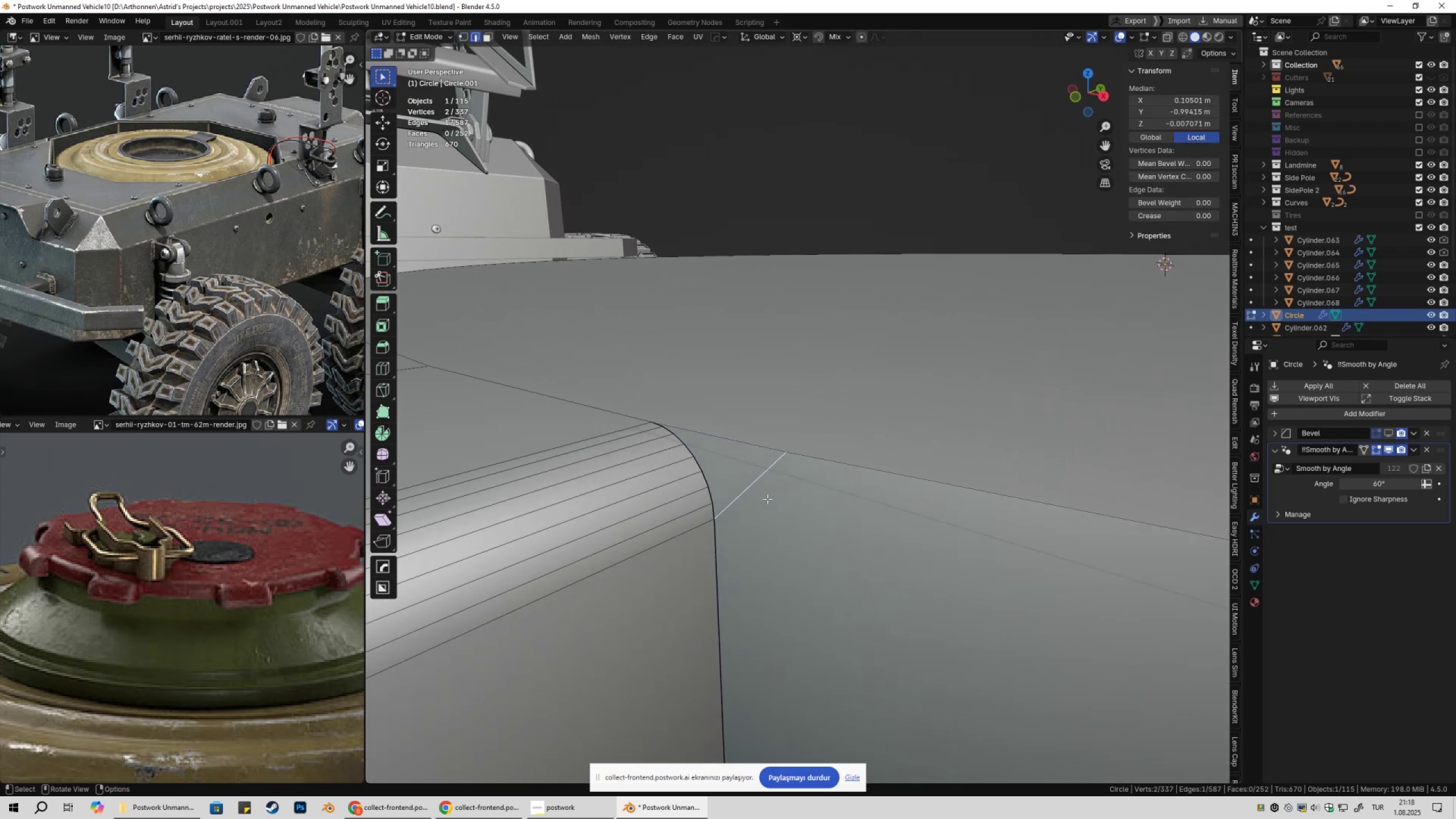 
key(2)
 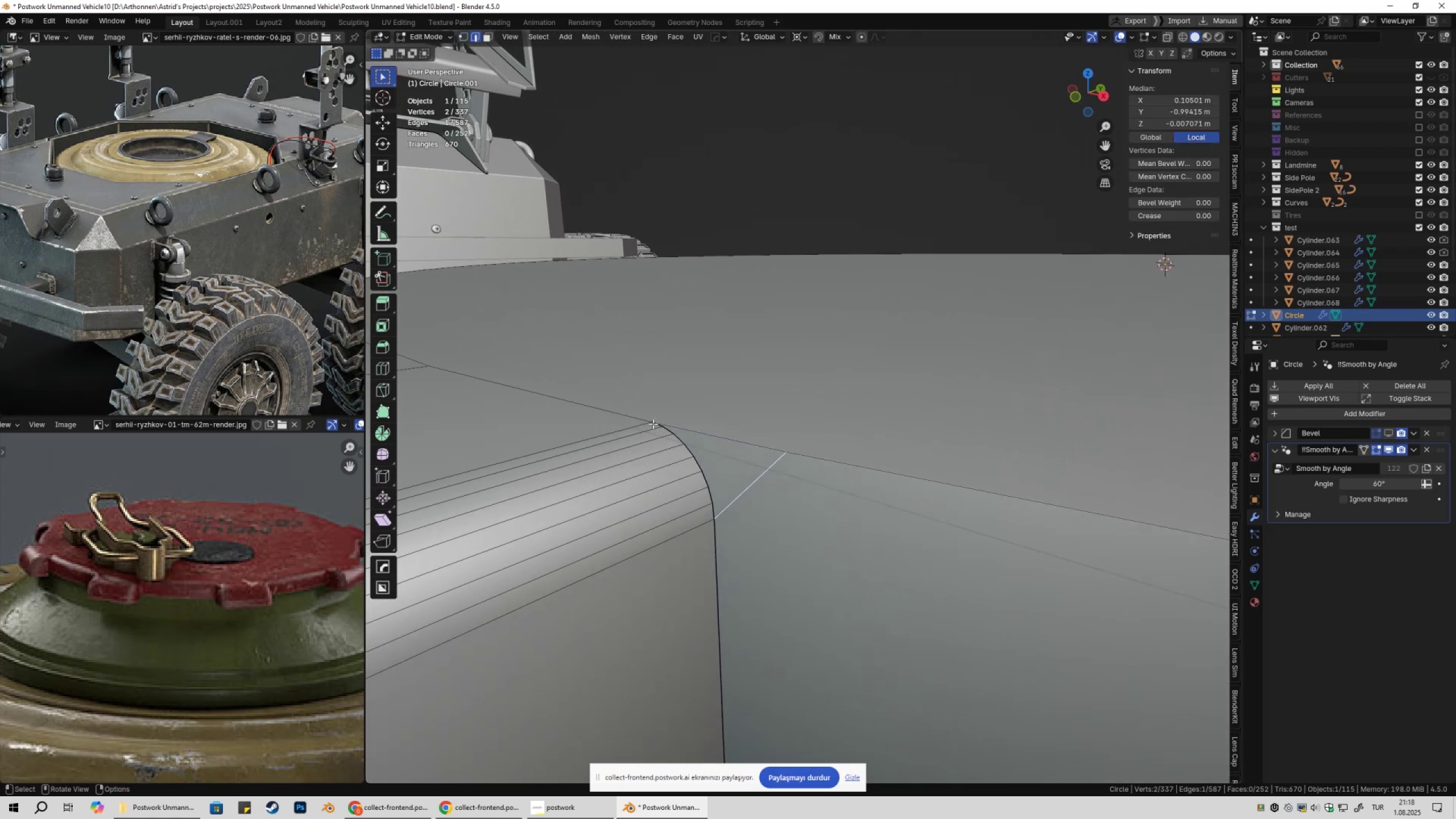 
left_click([653, 424])
 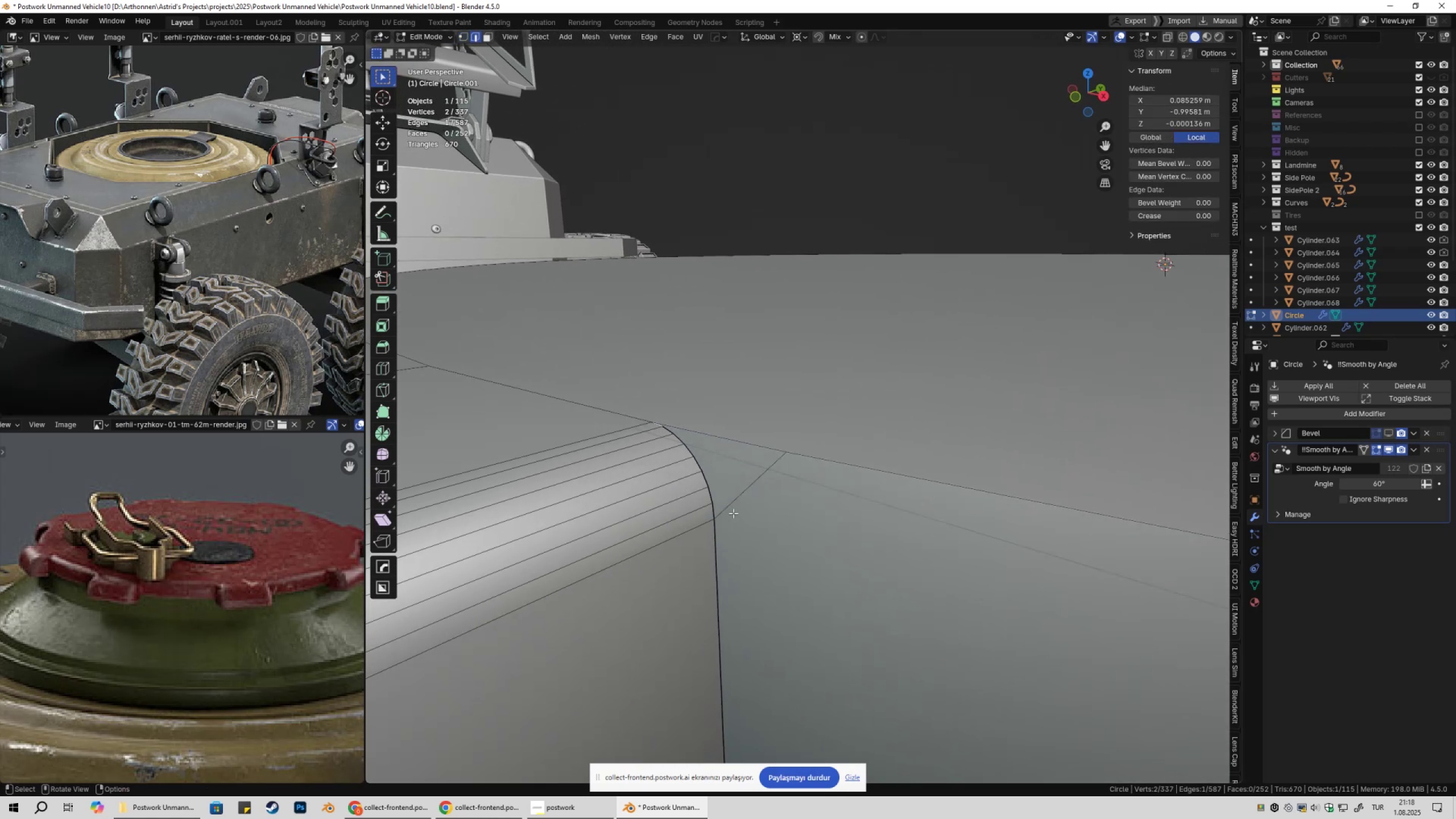 
hold_key(key=ControlLeft, duration=0.46)
left_click([715, 514])
 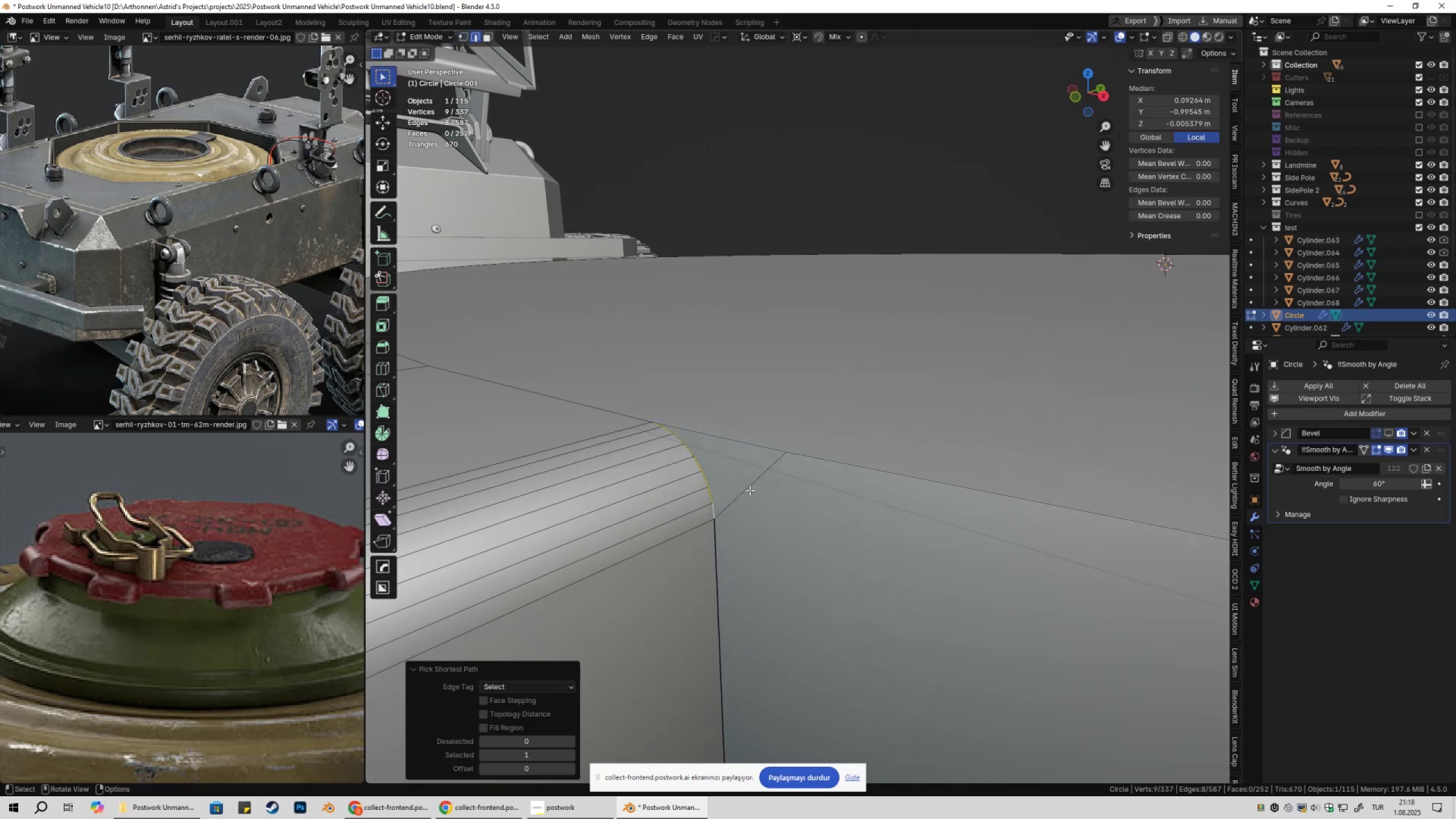 
key(Shift+ShiftLeft)
 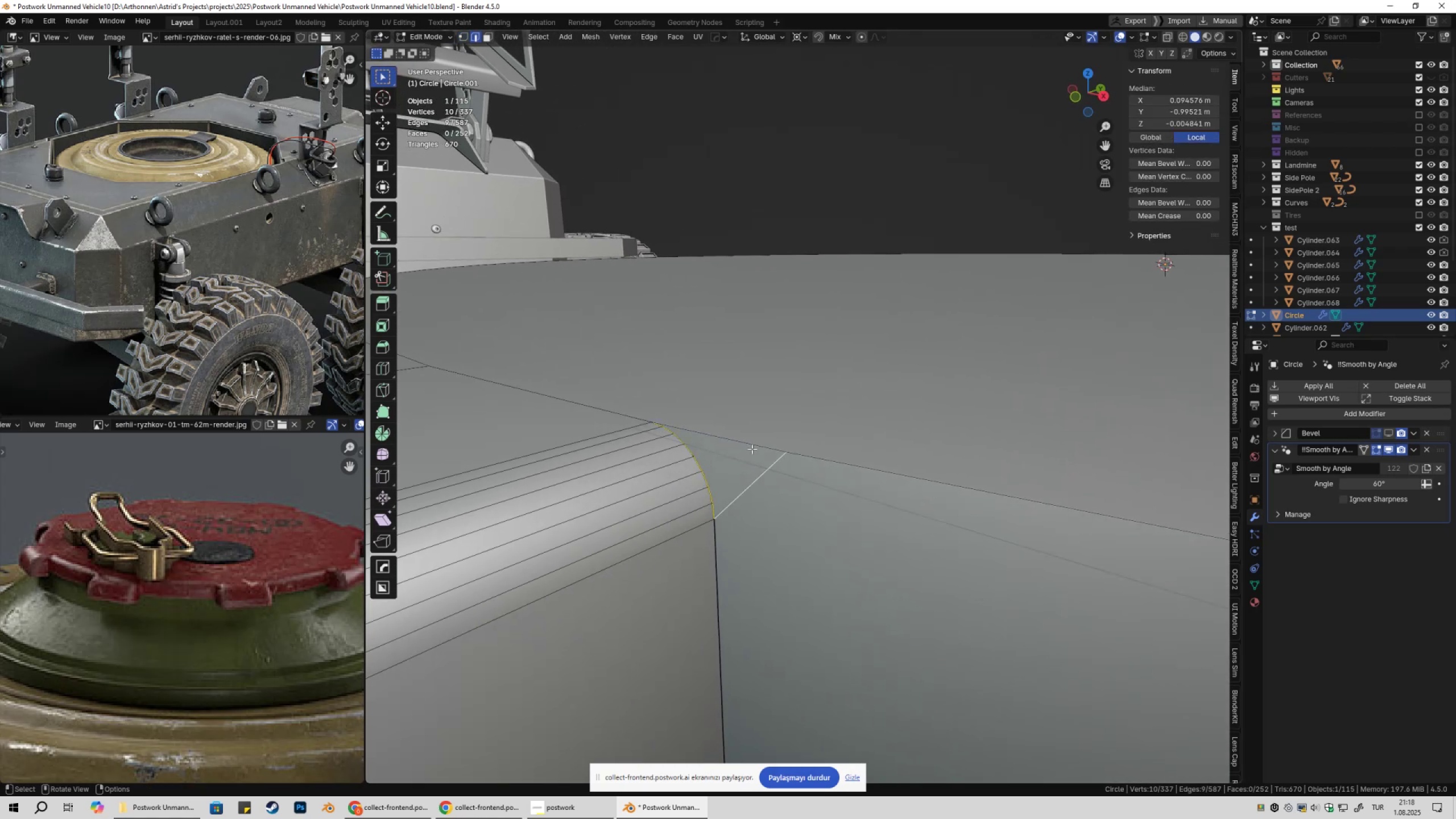 
key(Control+ControlLeft)
 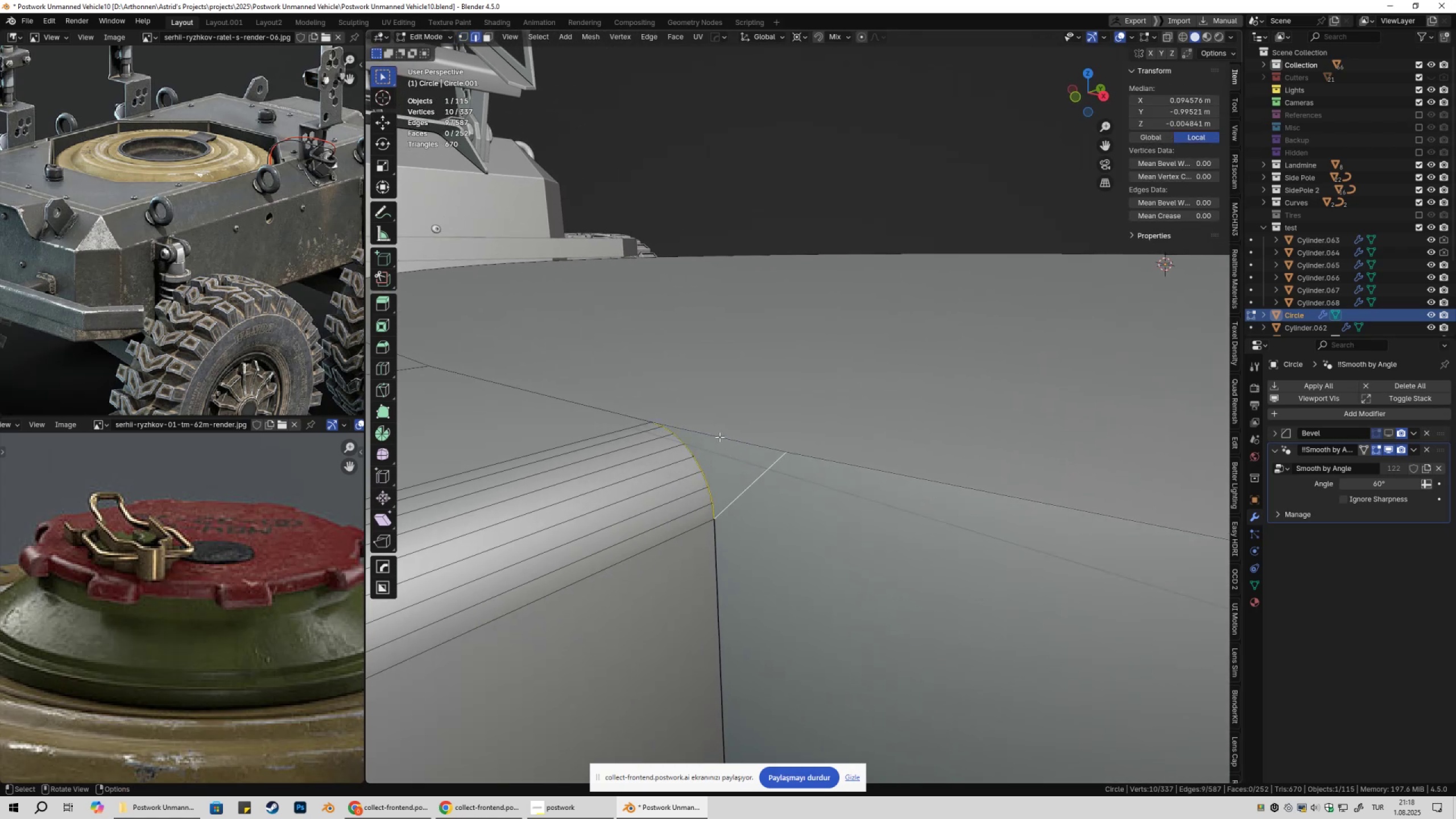 
key(Shift+ShiftLeft)
 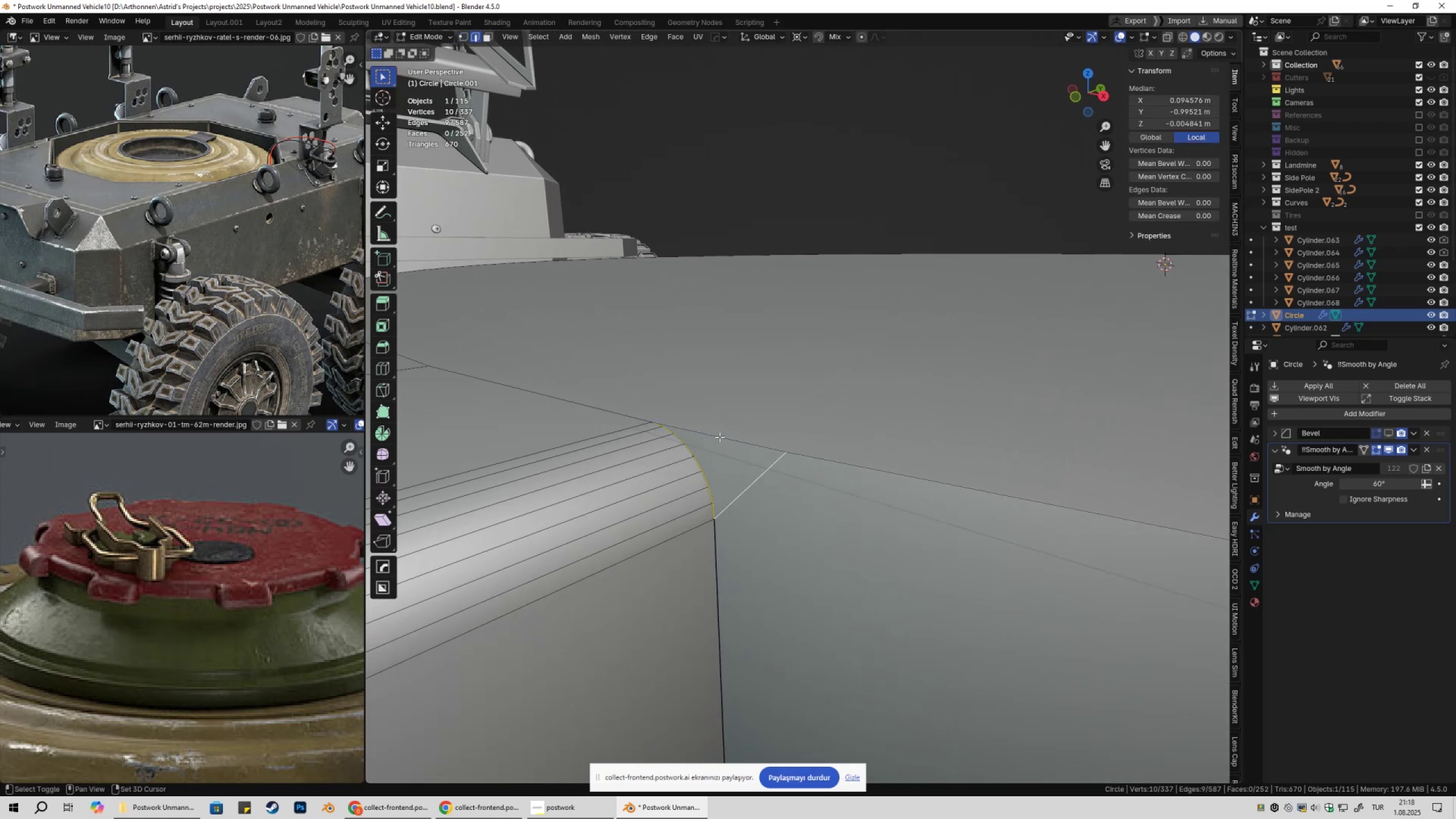 
left_click([719, 437])
 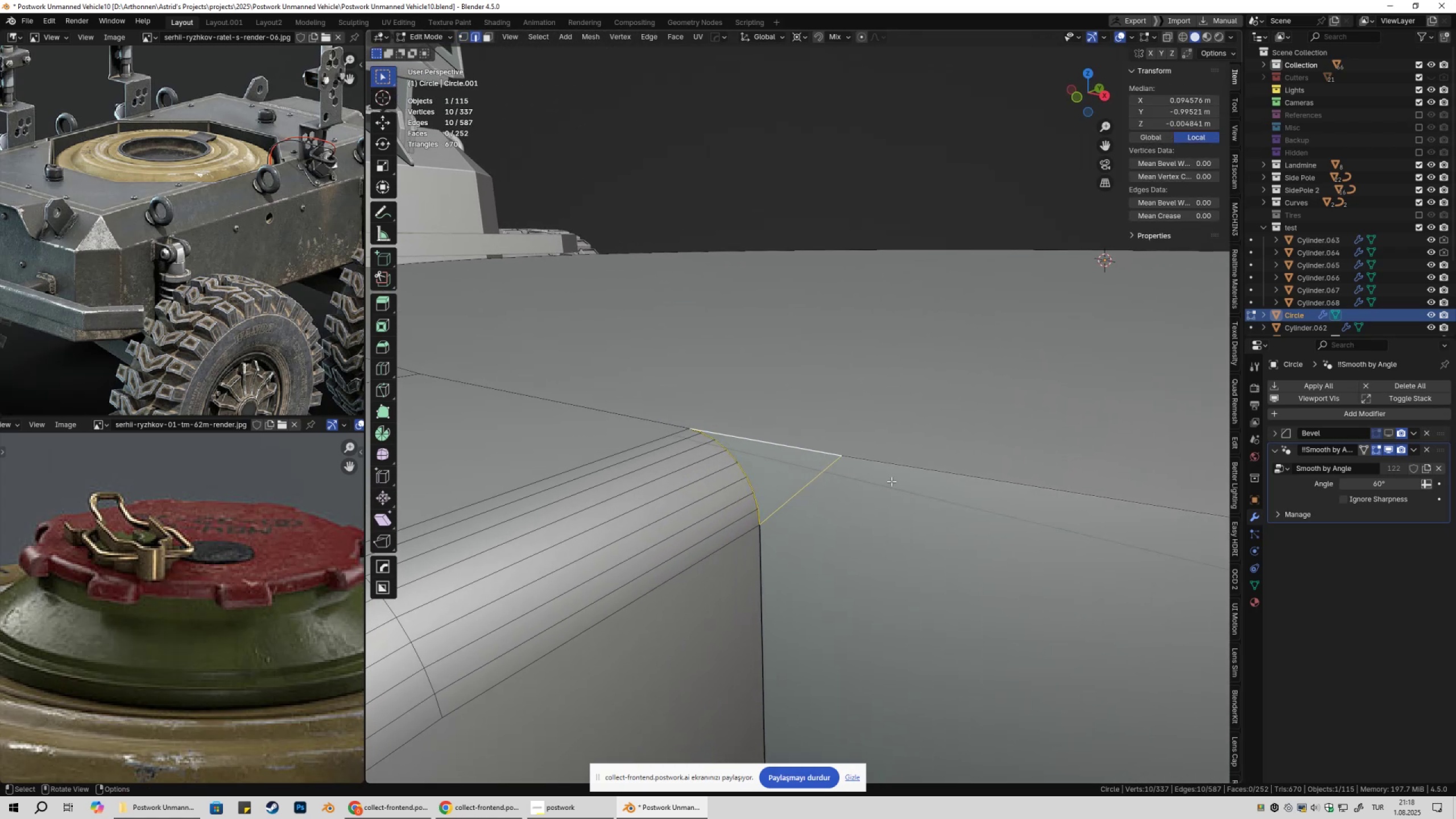 
right_click([907, 483])
 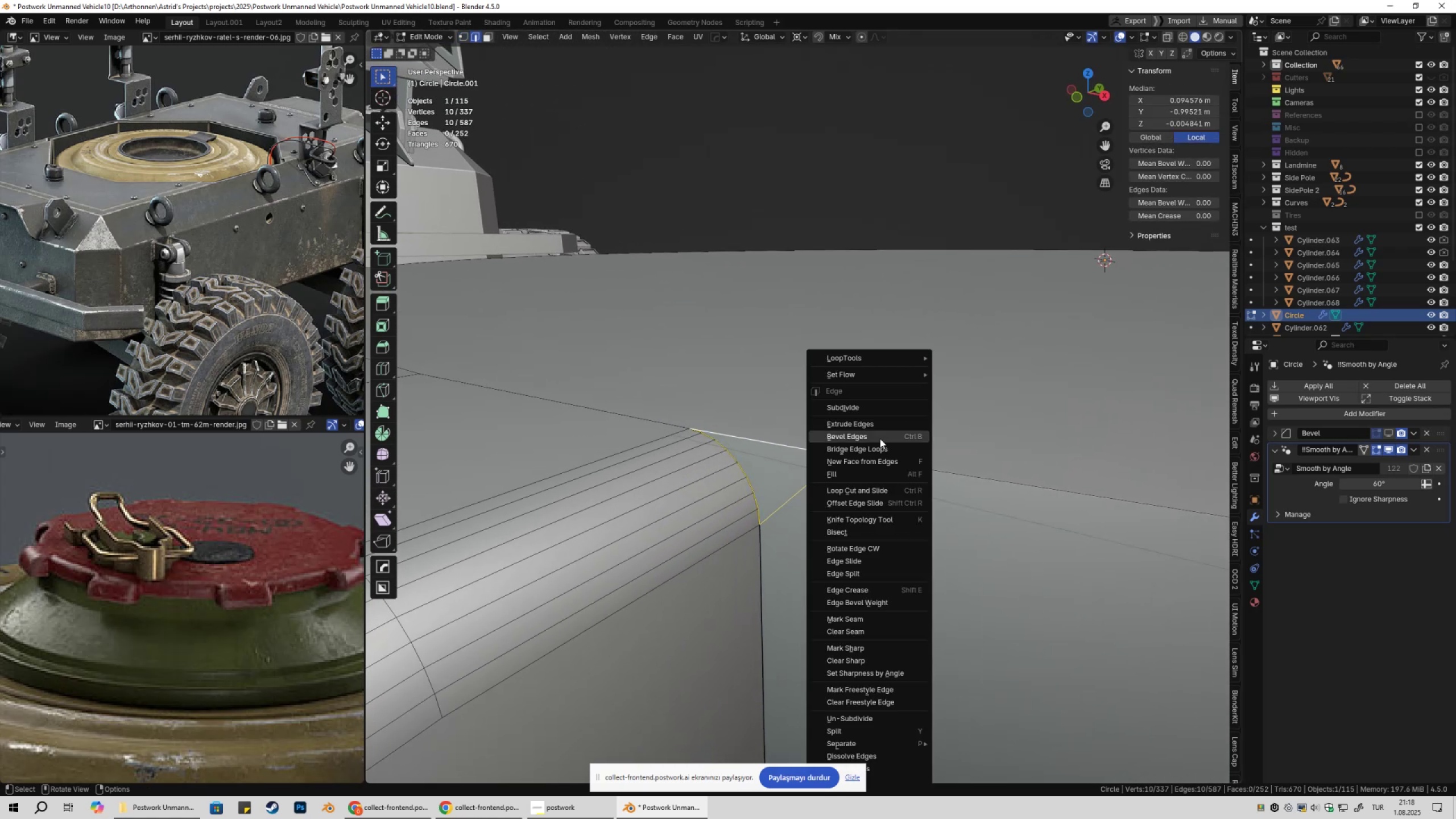 
left_click([880, 439])
 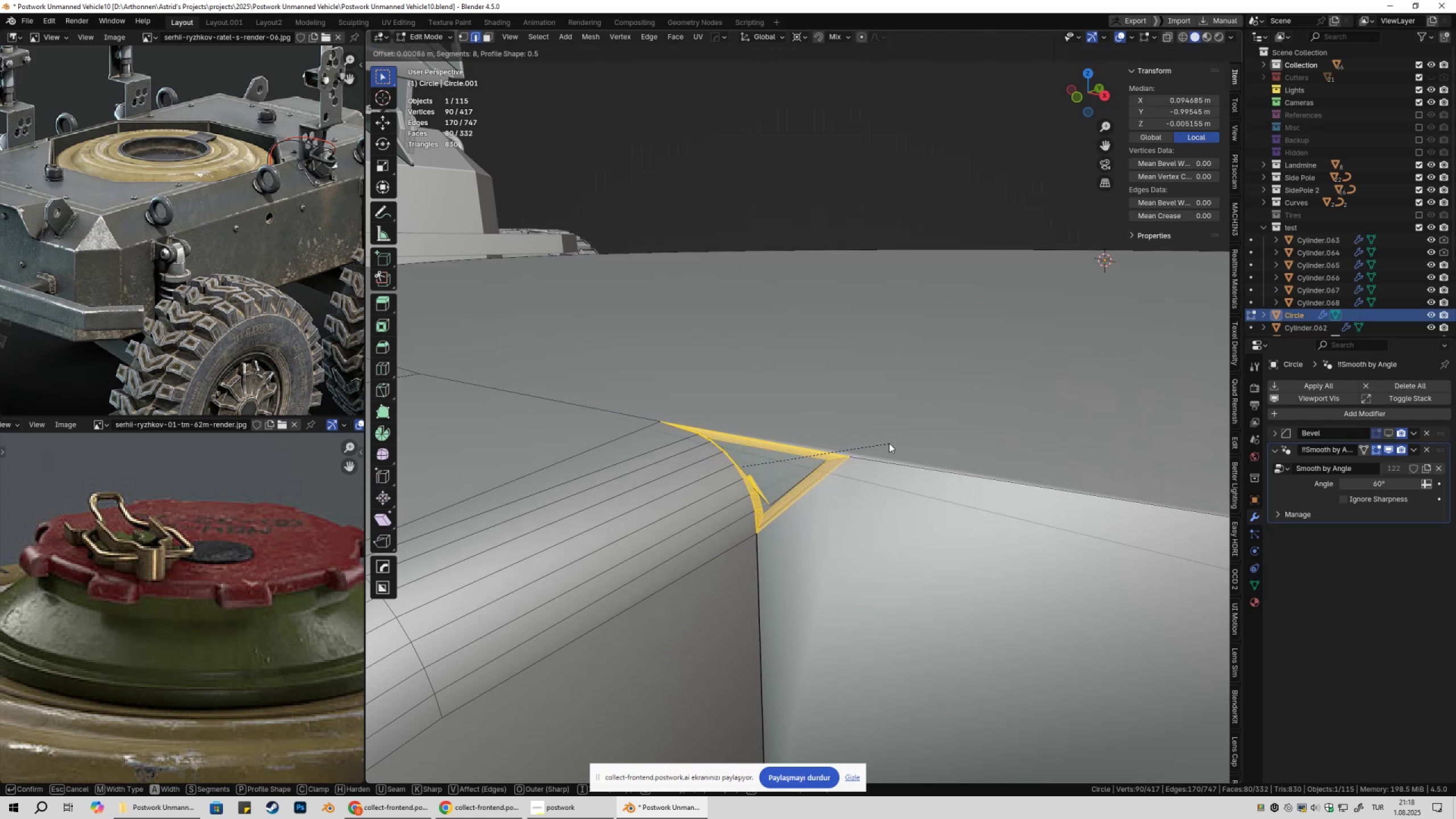 
left_click([889, 443])
 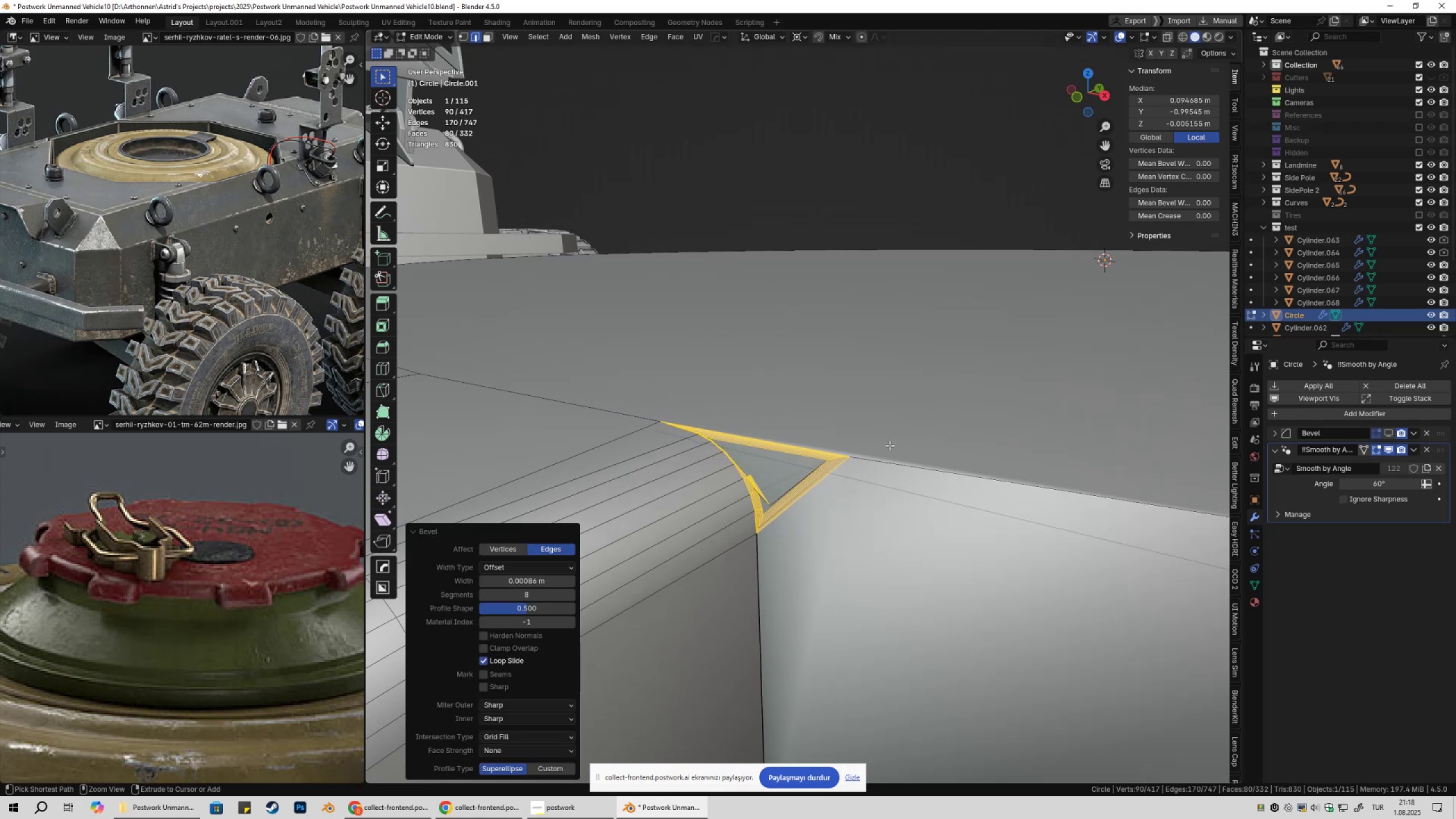 
key(Control+Z)
 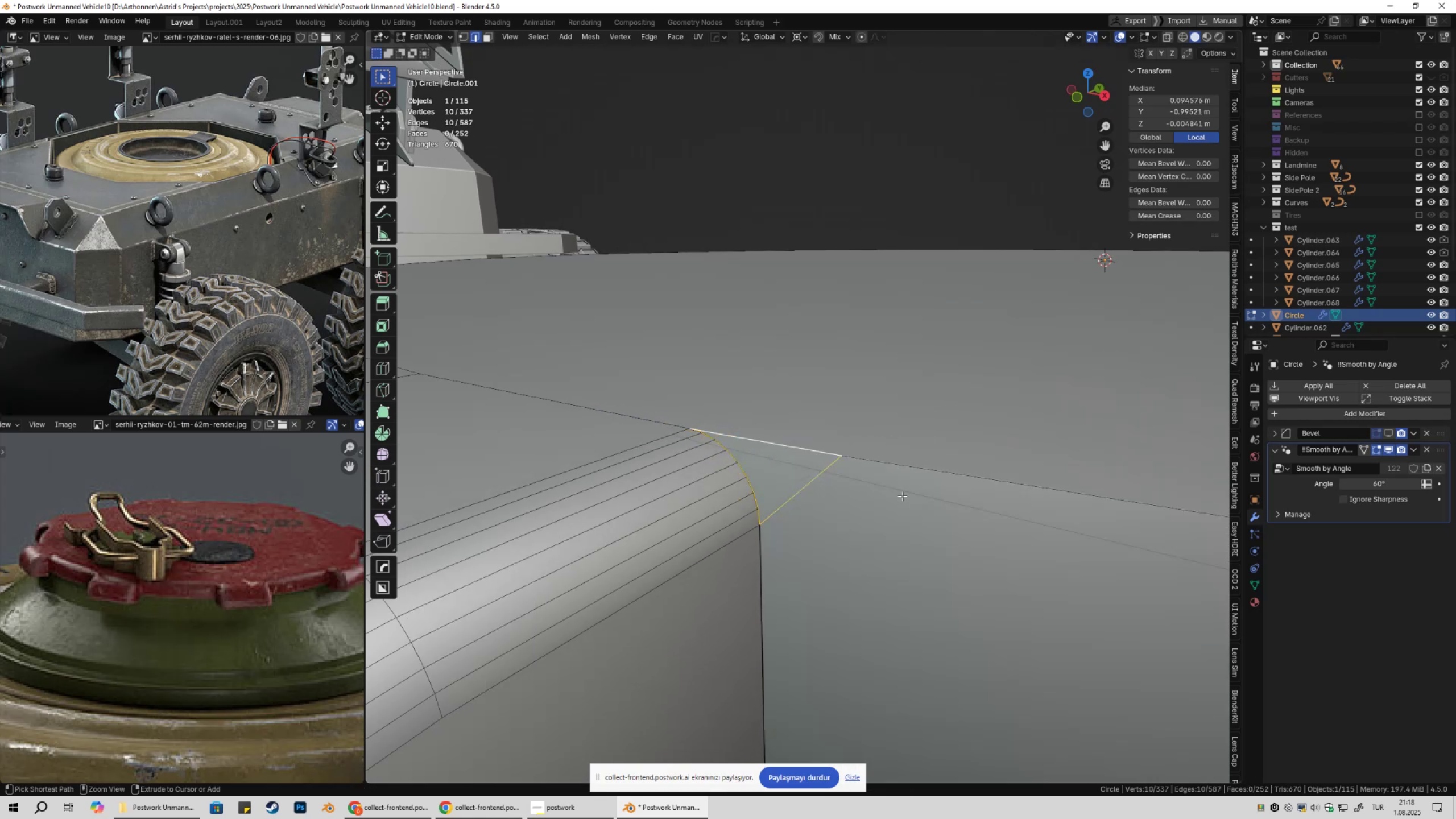 
key(Control+Z)
 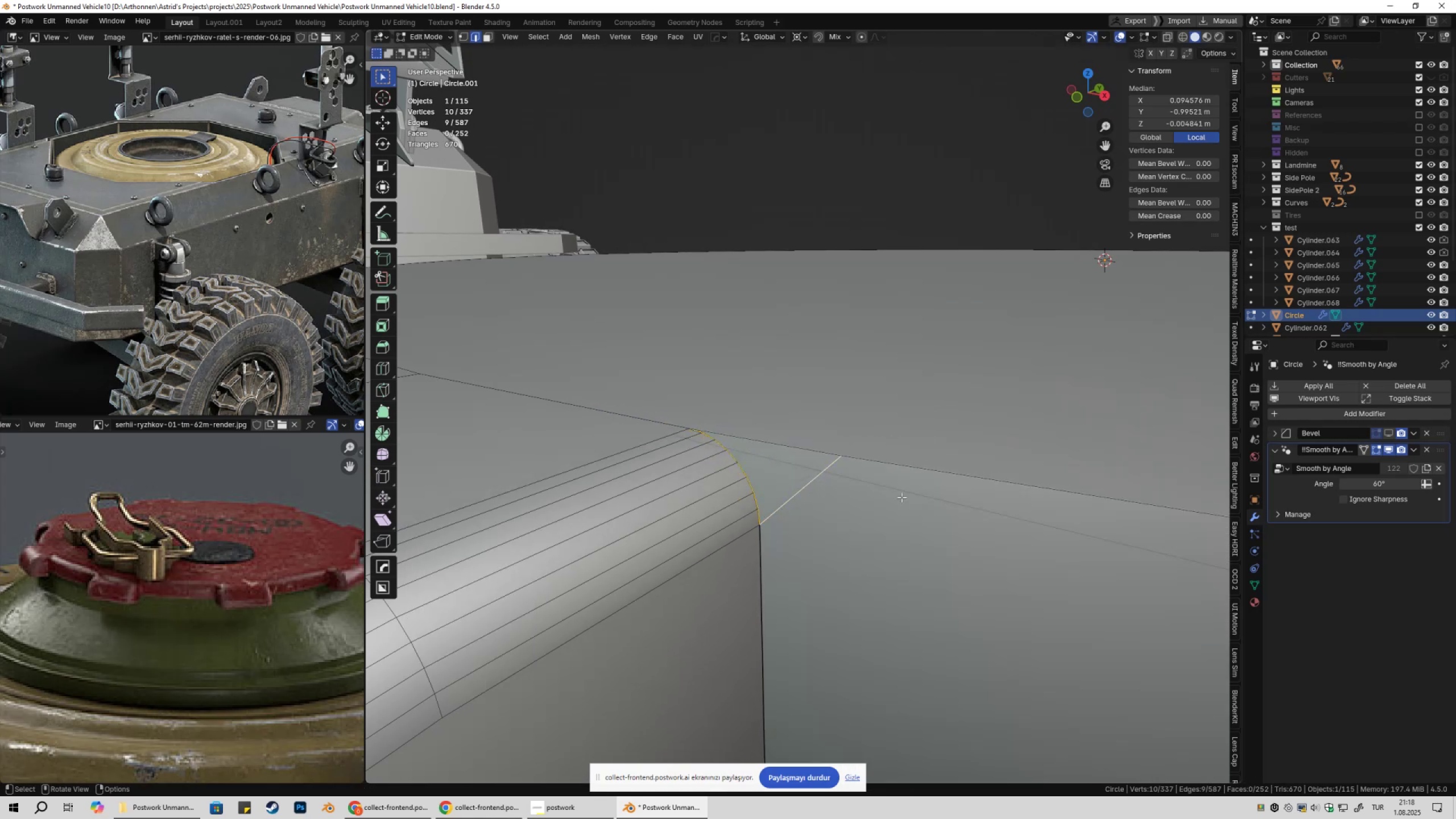 
scroll: coordinate [879, 503], scroll_direction: down, amount: 9.0
 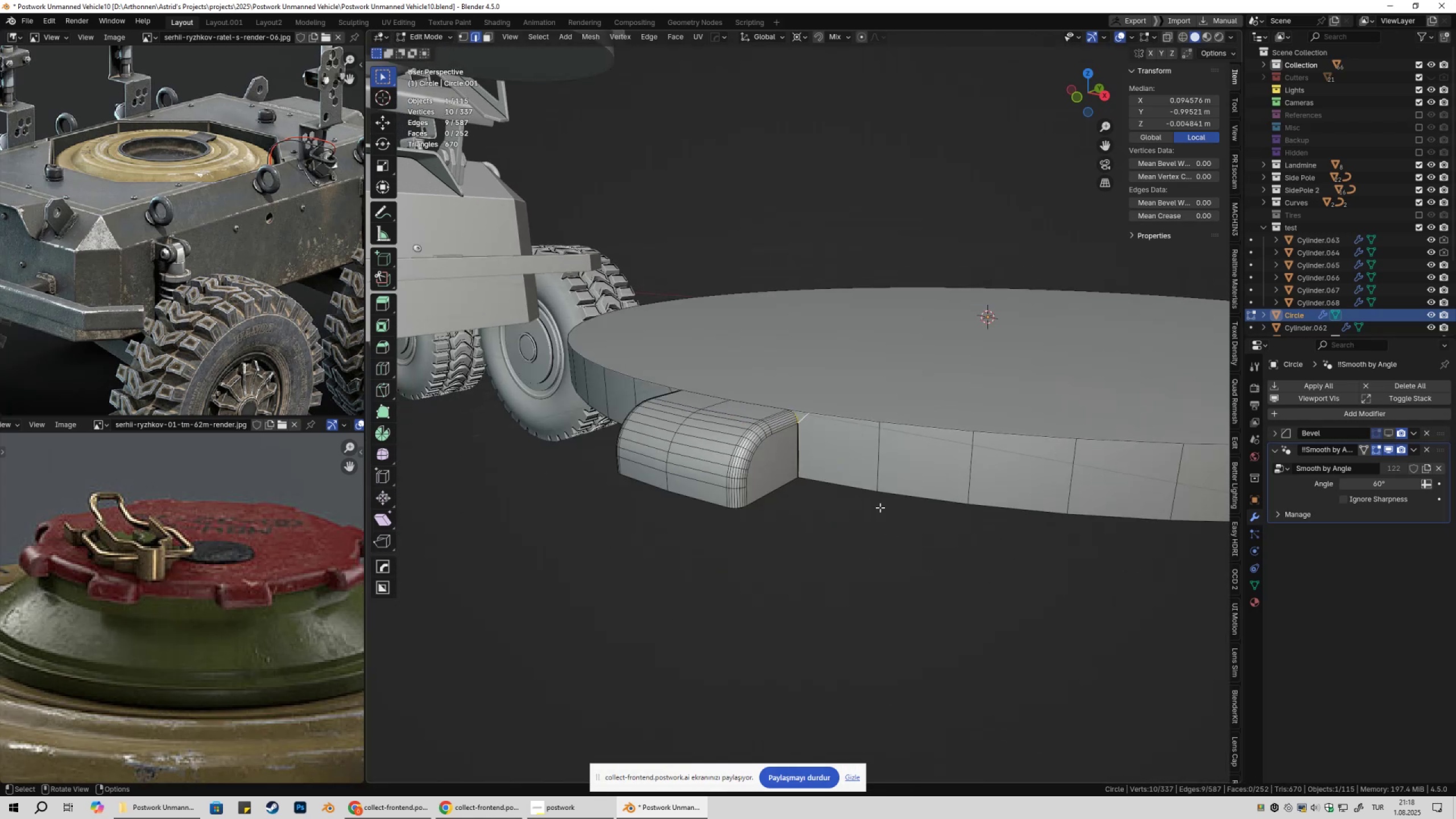 
key(Tab)
 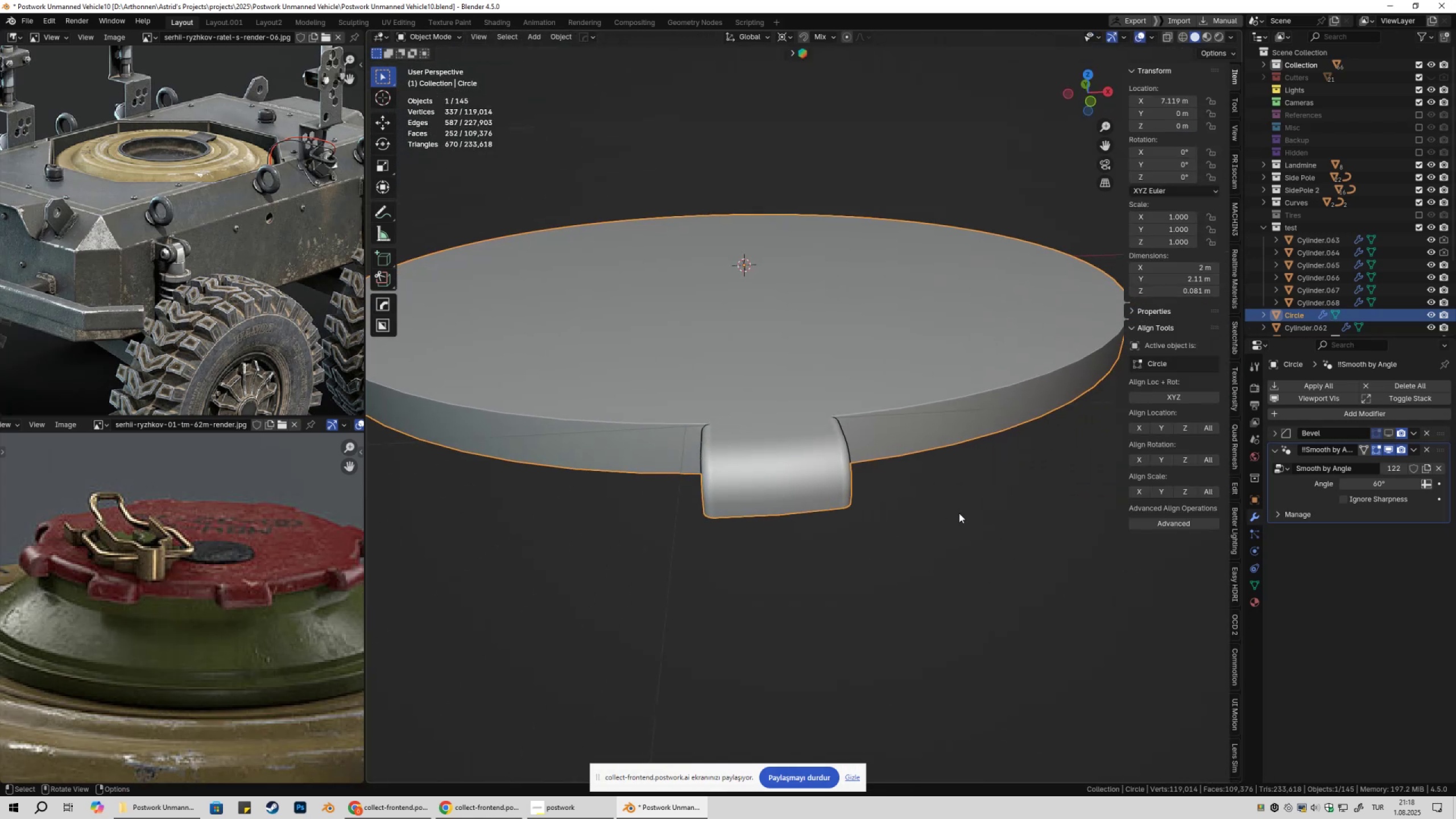 
scroll: coordinate [1326, 291], scroll_direction: down, amount: 9.0
 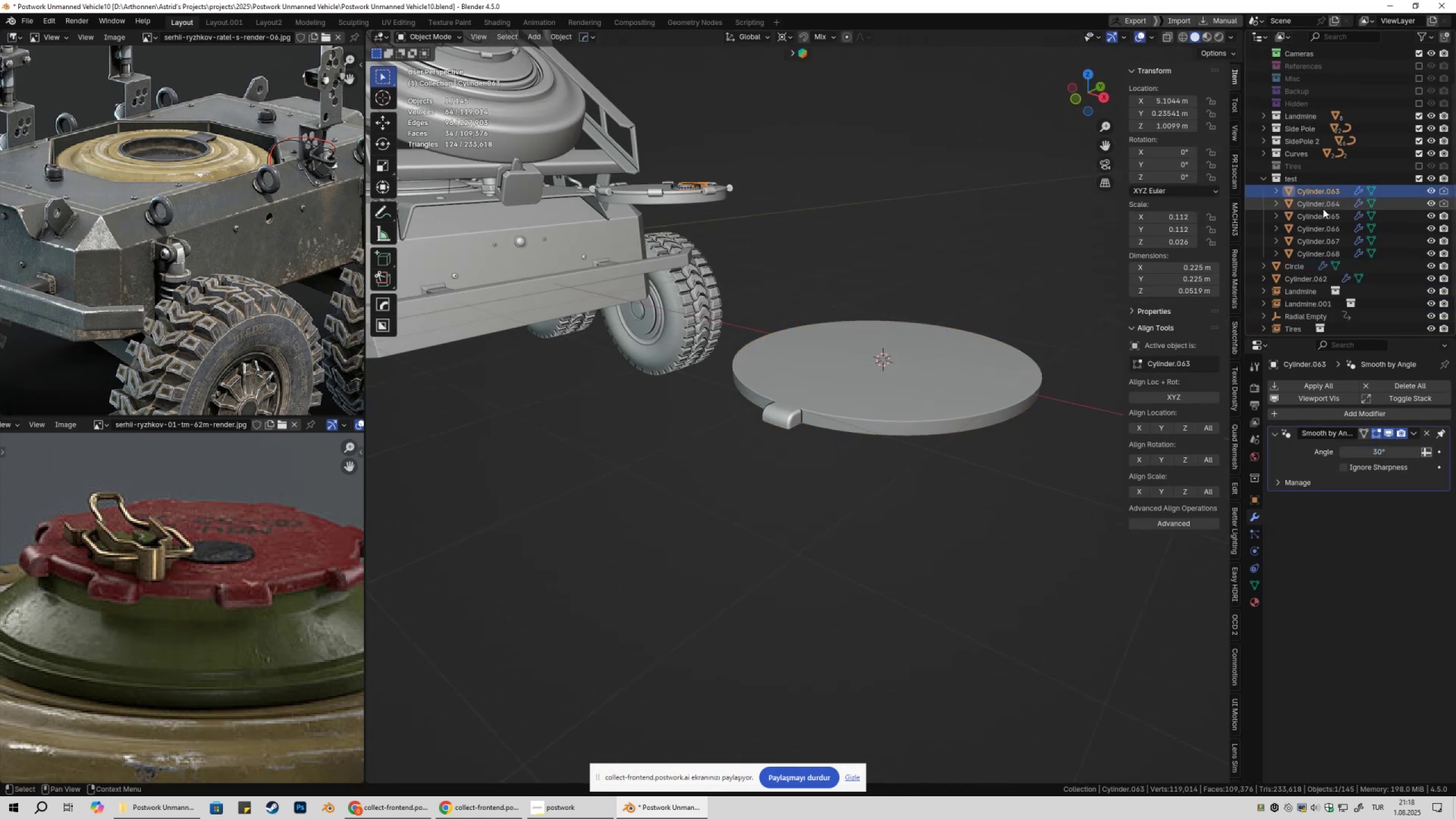 
triple_click([1321, 221])
 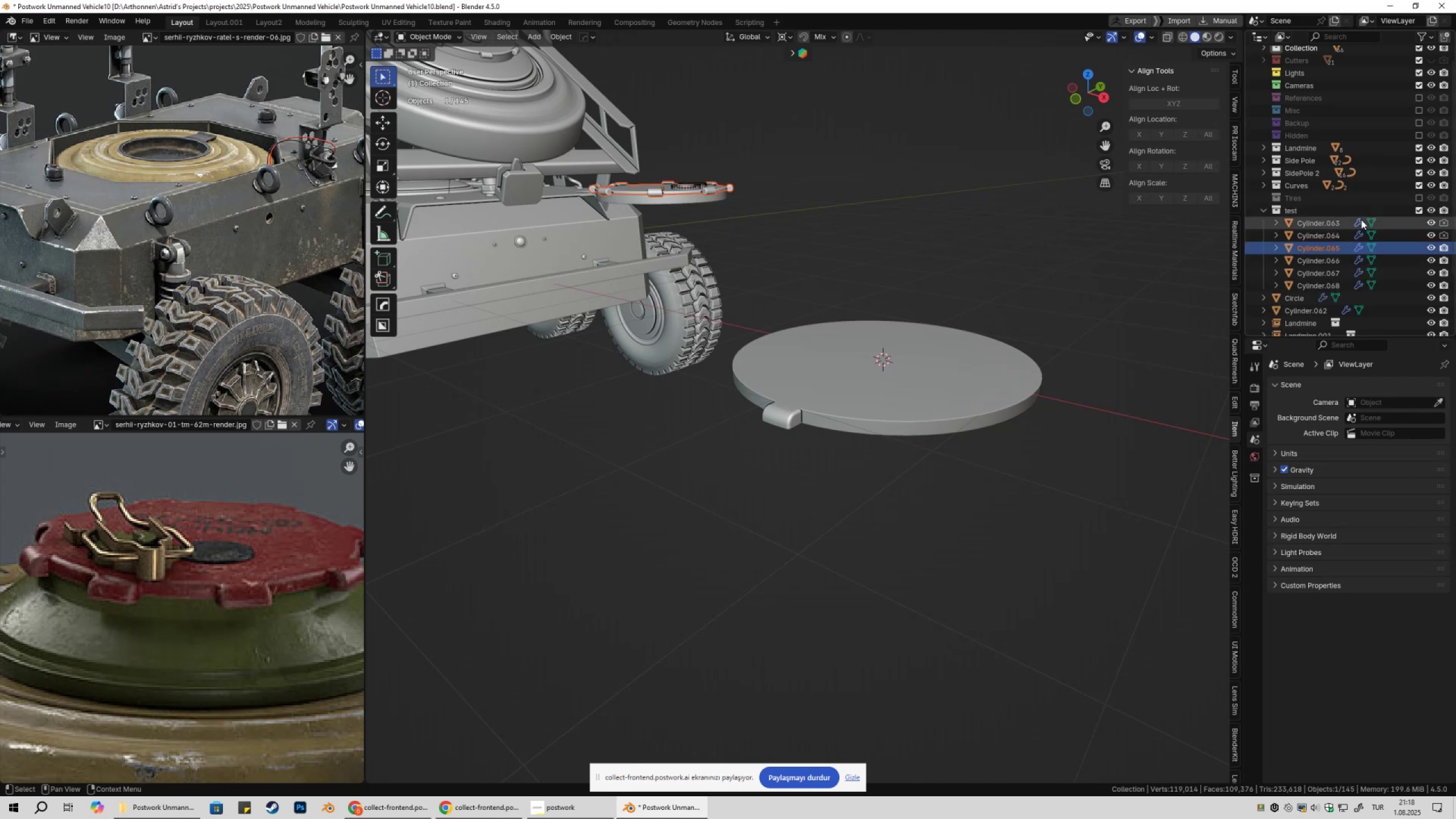 
double_click([1330, 236])
 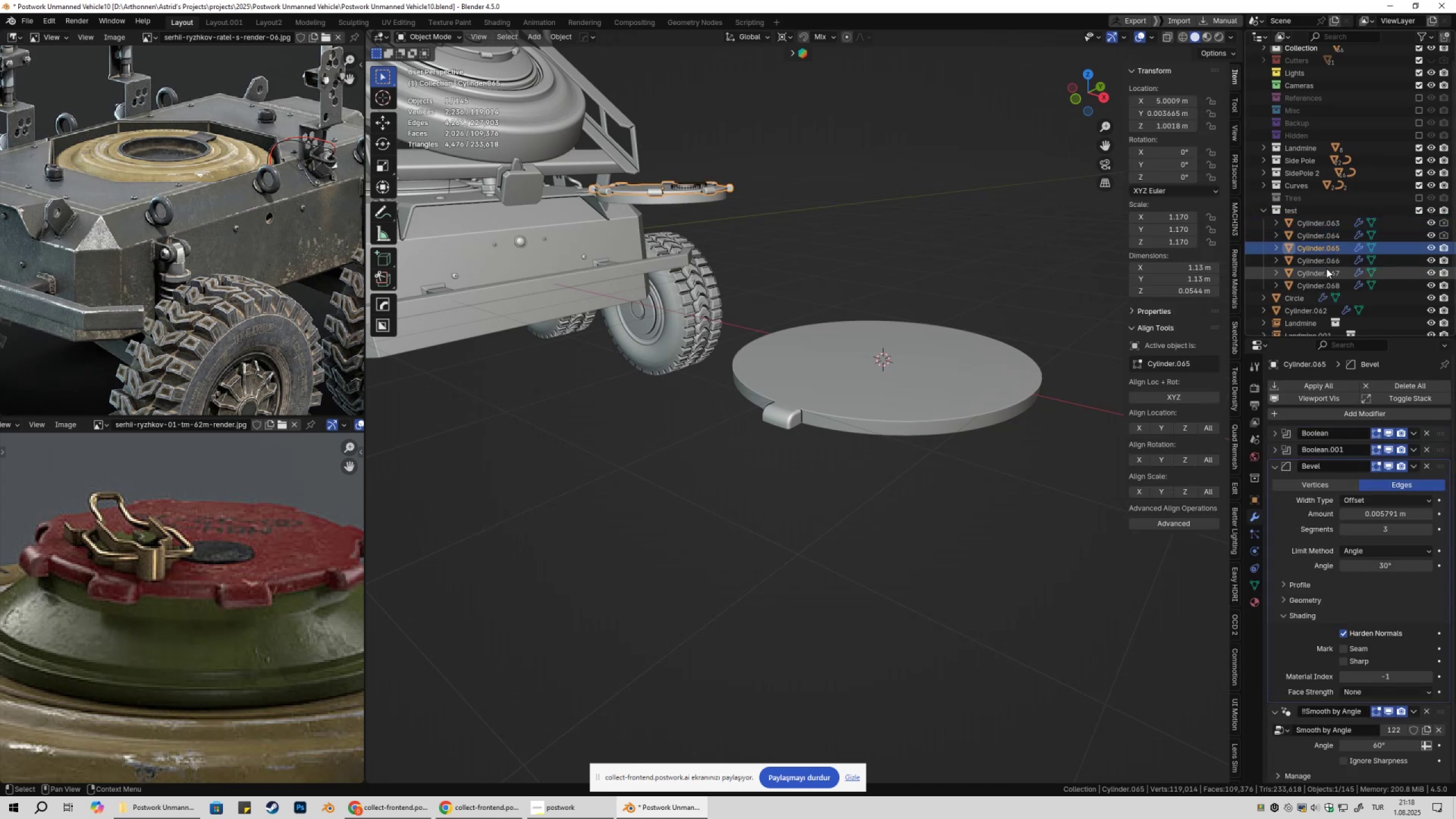 
triple_click([1326, 268])
 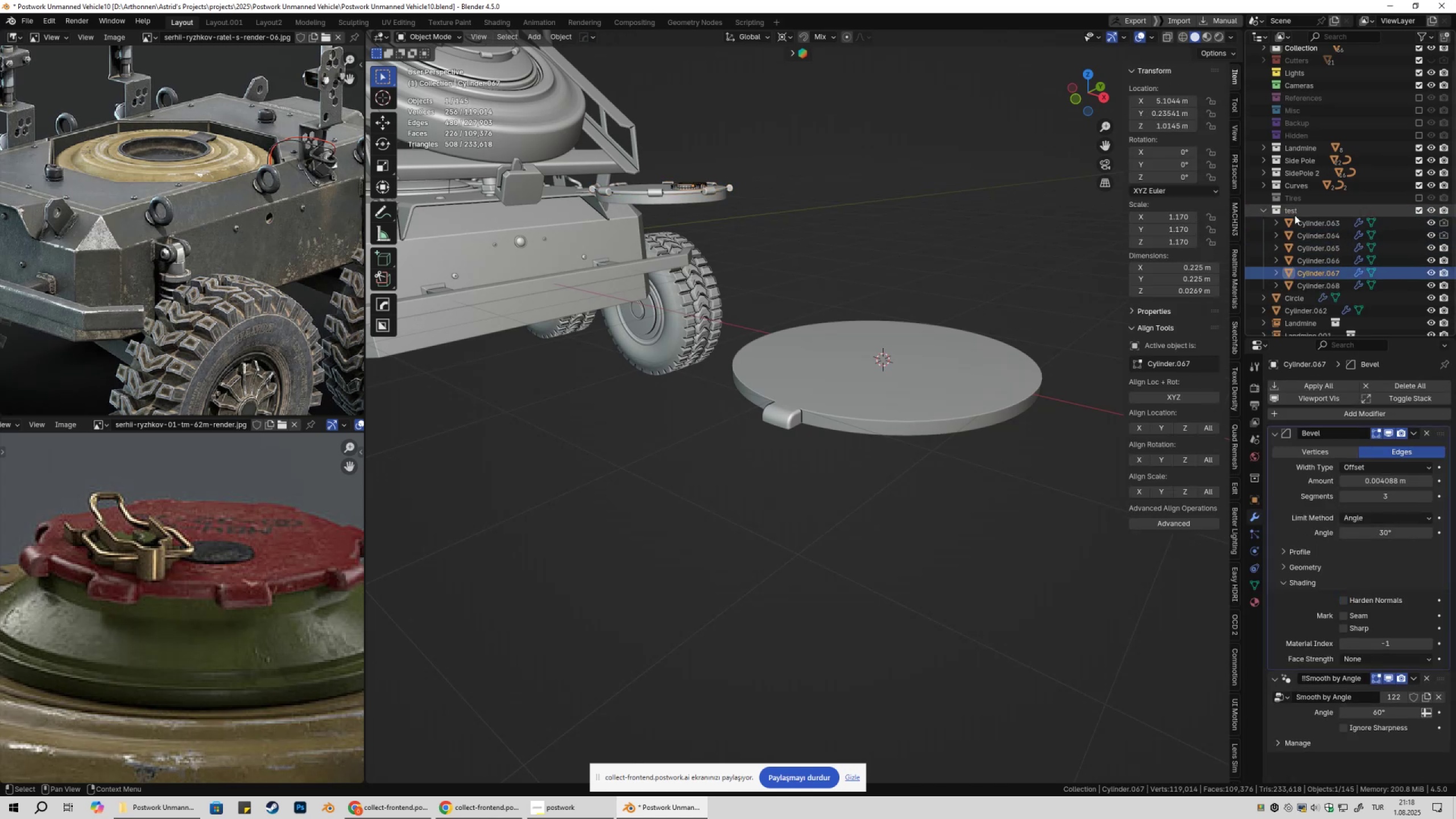 
left_click([1294, 215])
 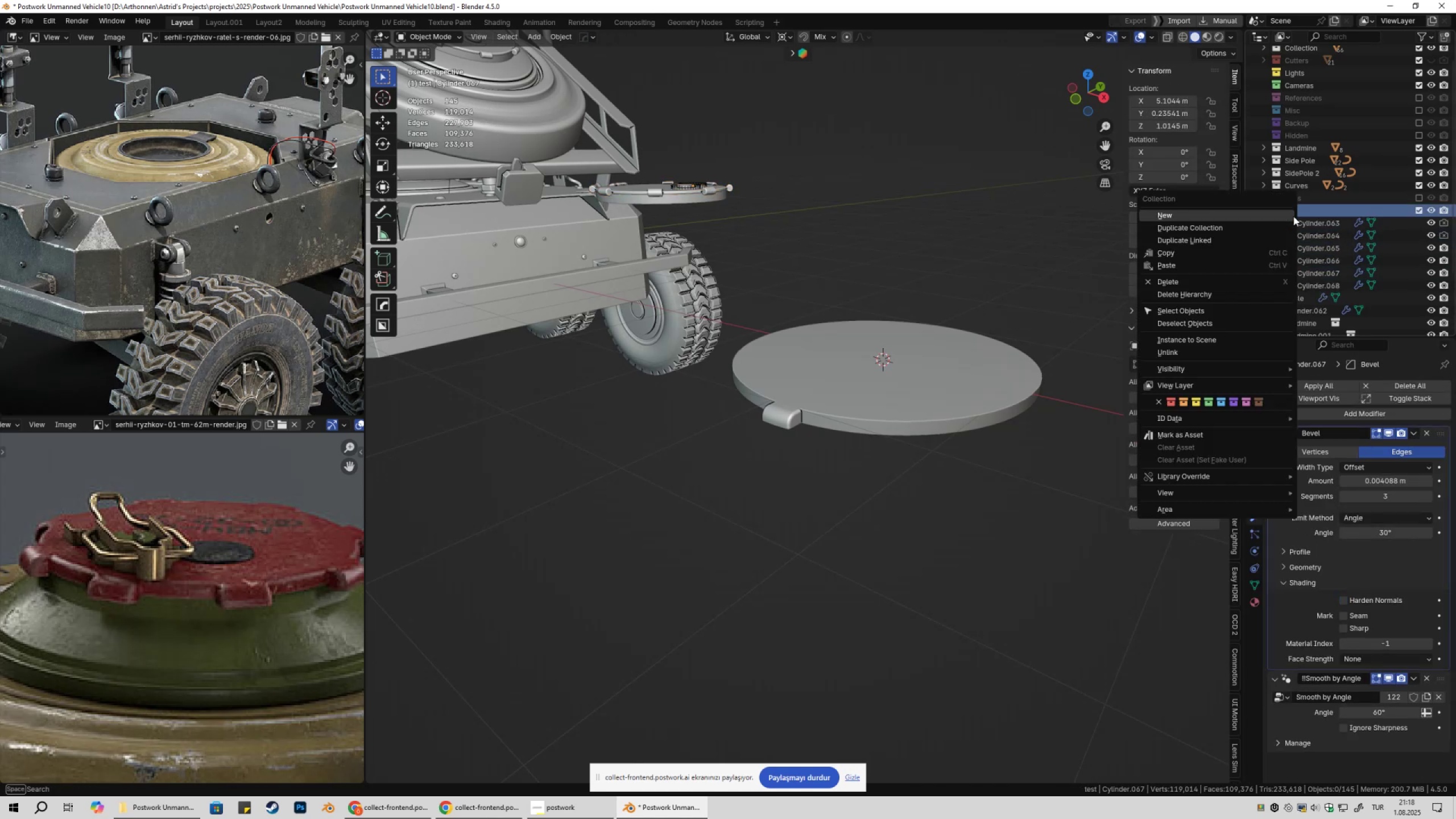 
right_click([1293, 216])
 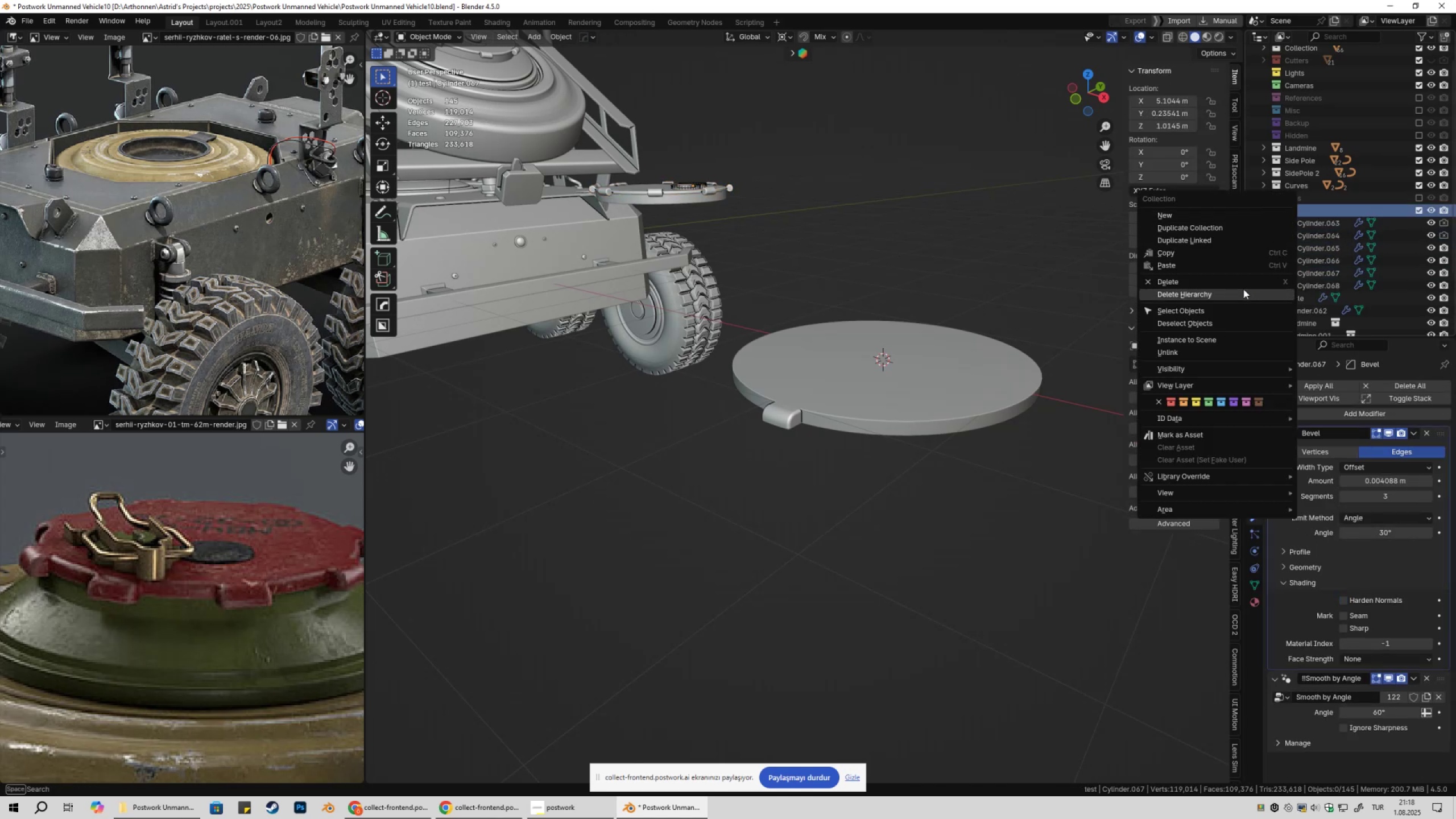 
left_click([1243, 290])
 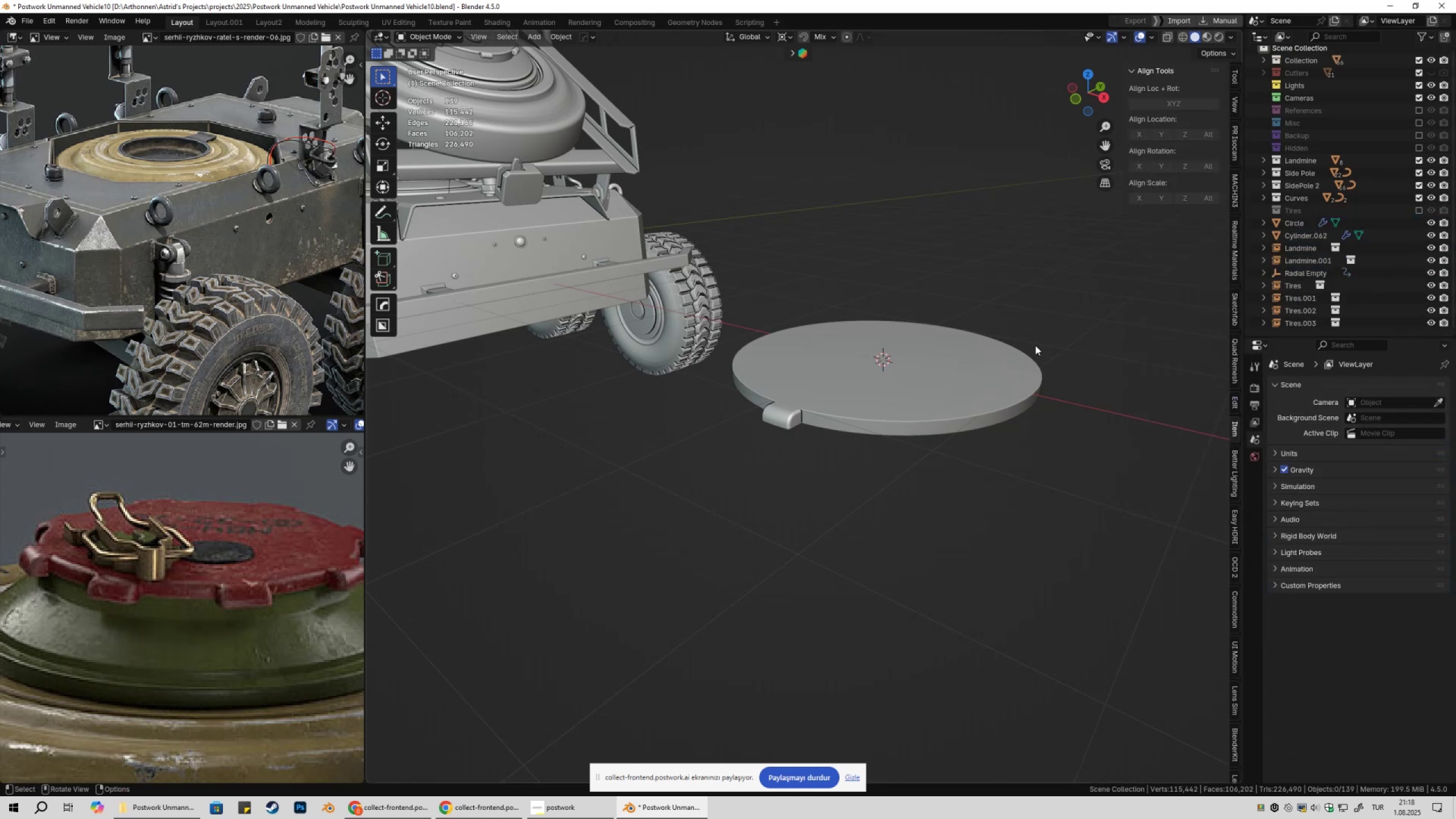 
scroll: coordinate [960, 417], scroll_direction: down, amount: 3.0
 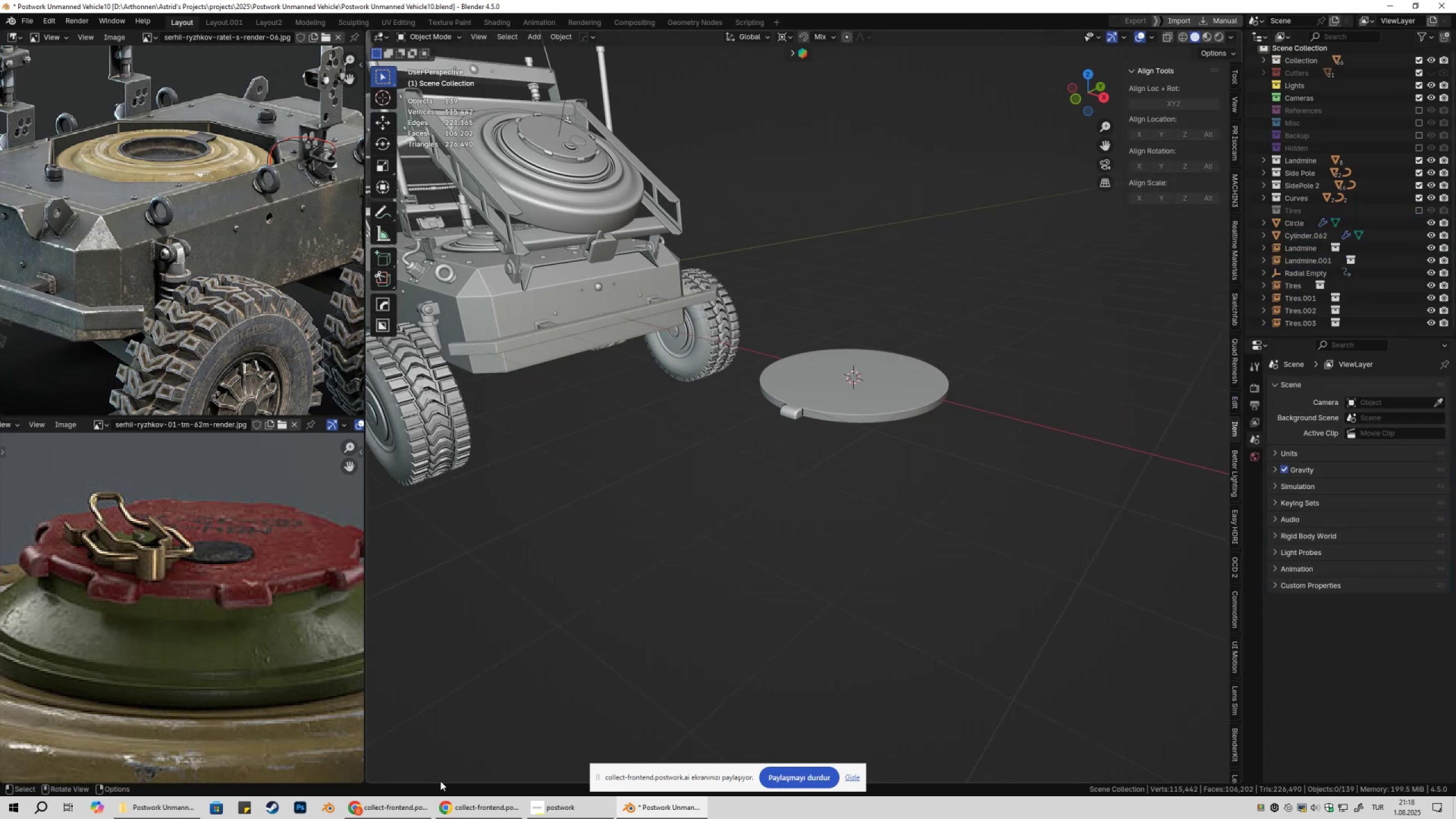 
left_click([412, 818])
 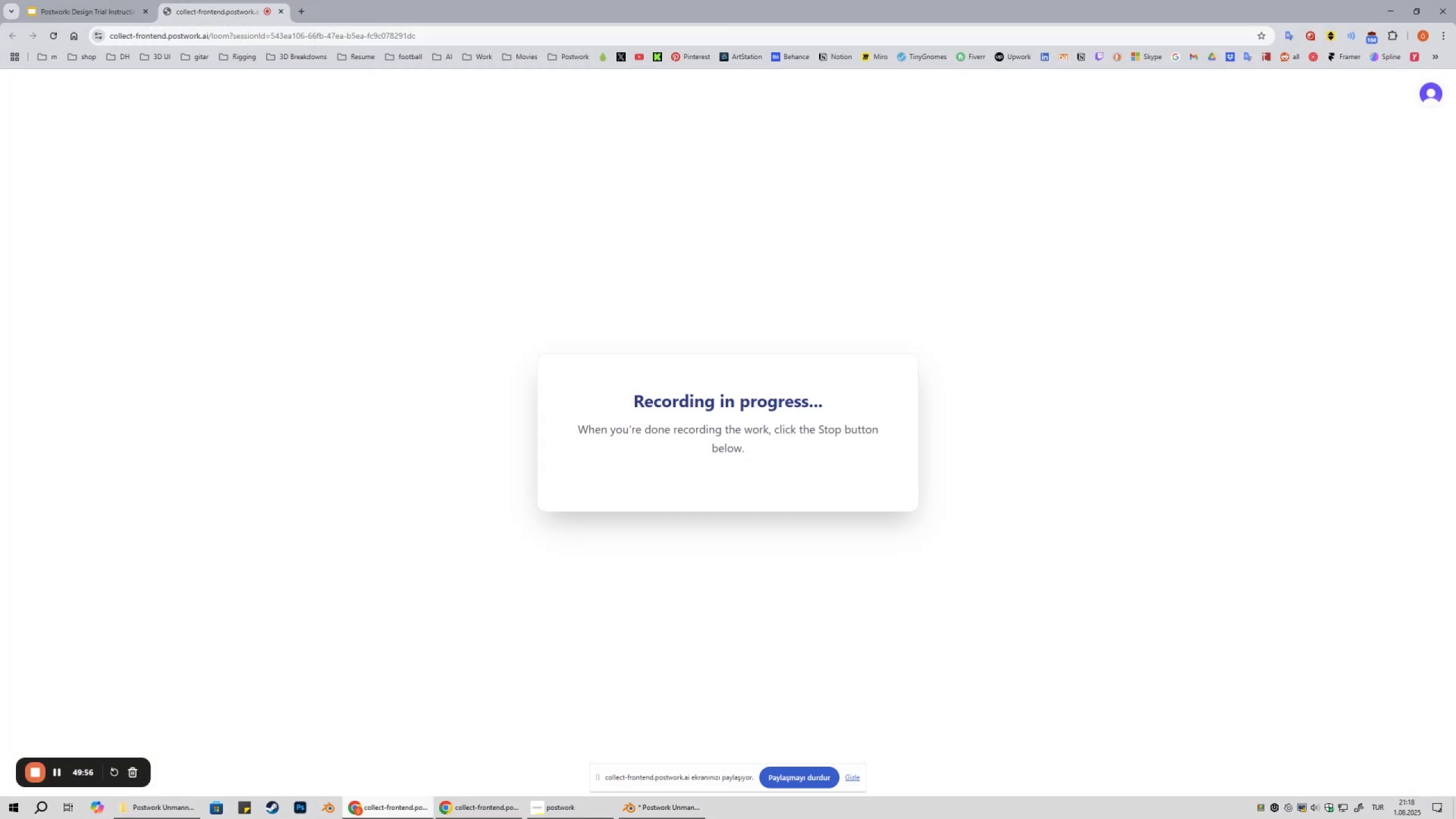 
left_click([384, 818])
 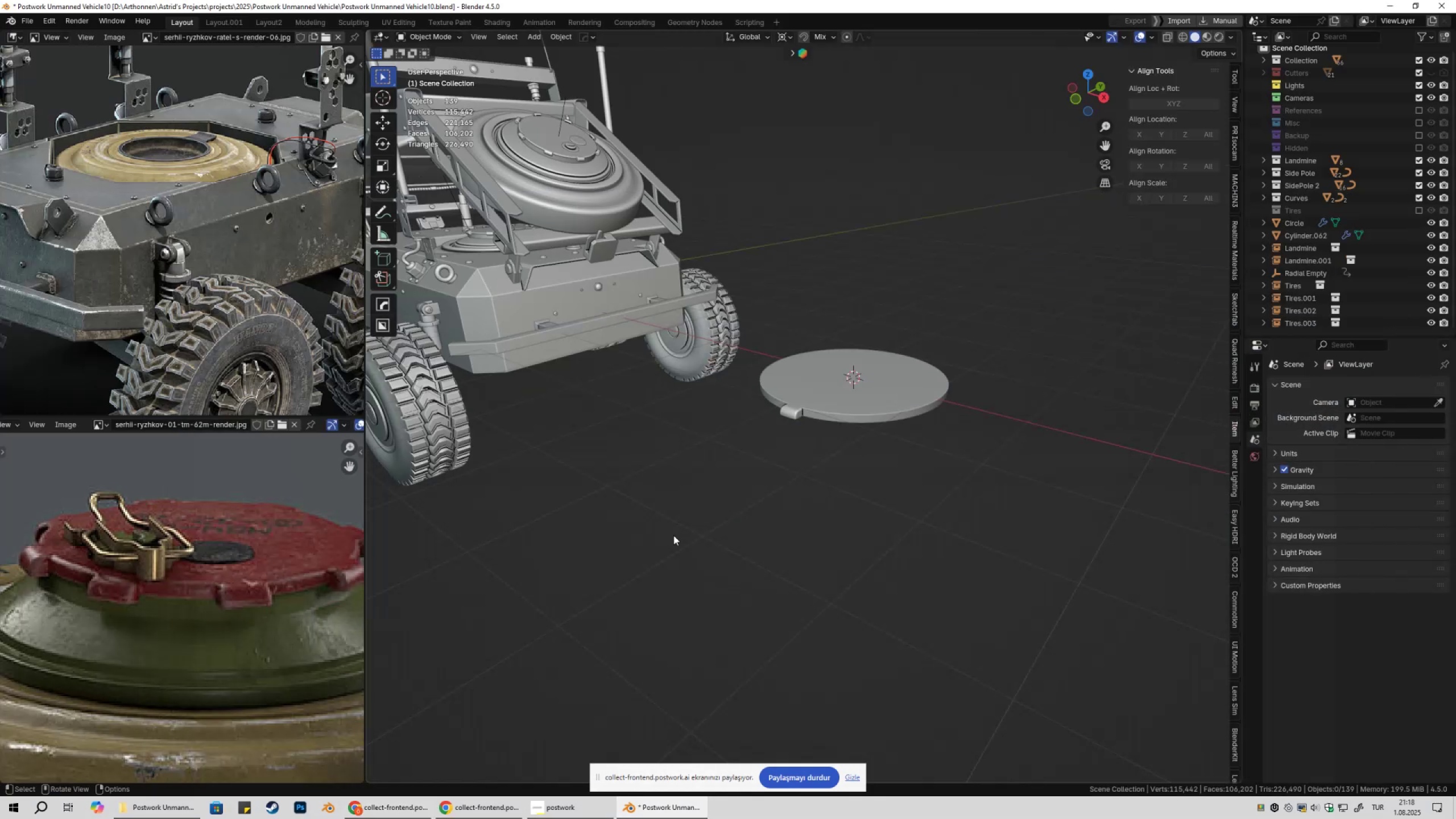 
hold_key(key=ShiftLeft, duration=0.33)
 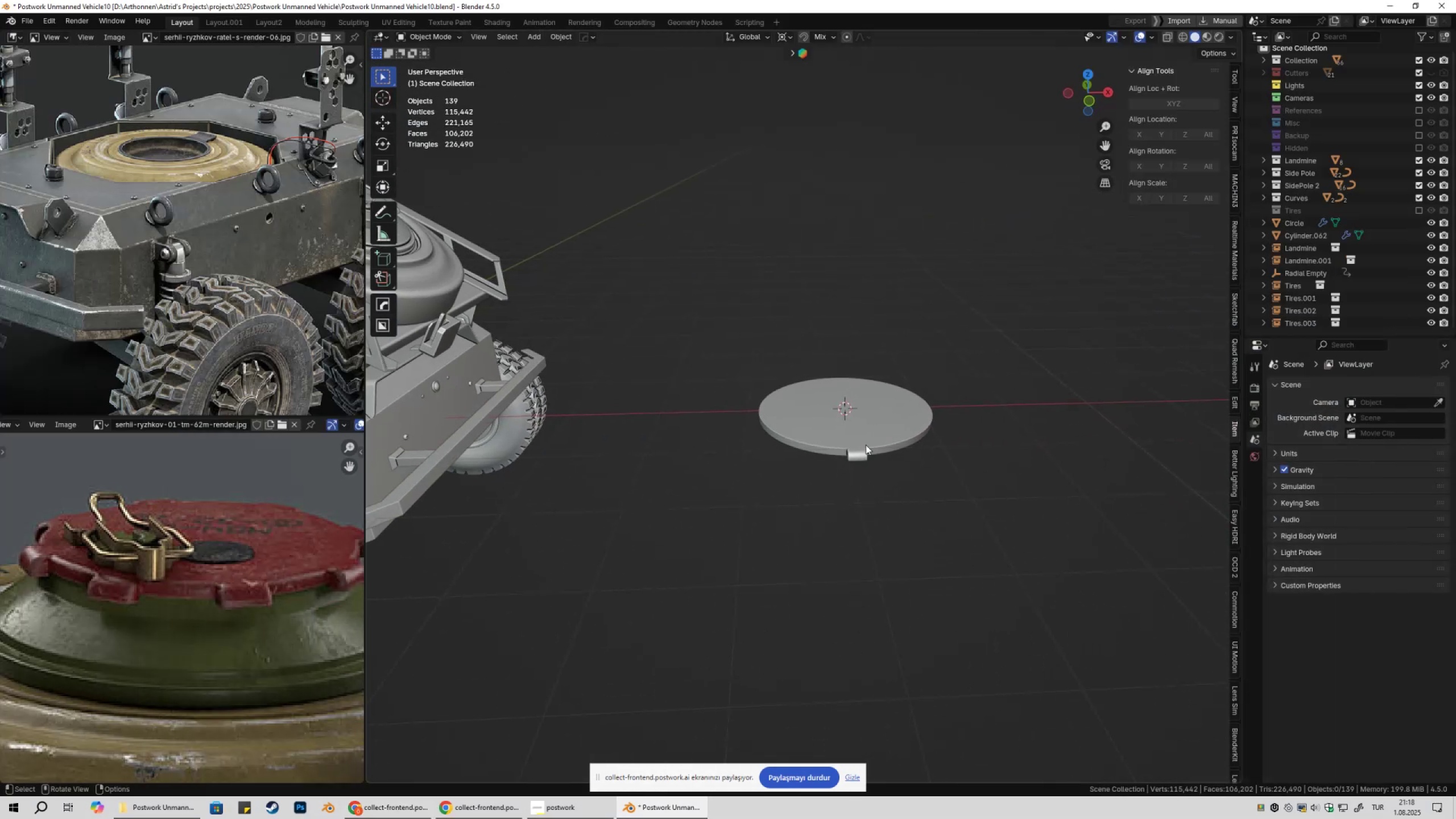 
left_click([866, 445])
 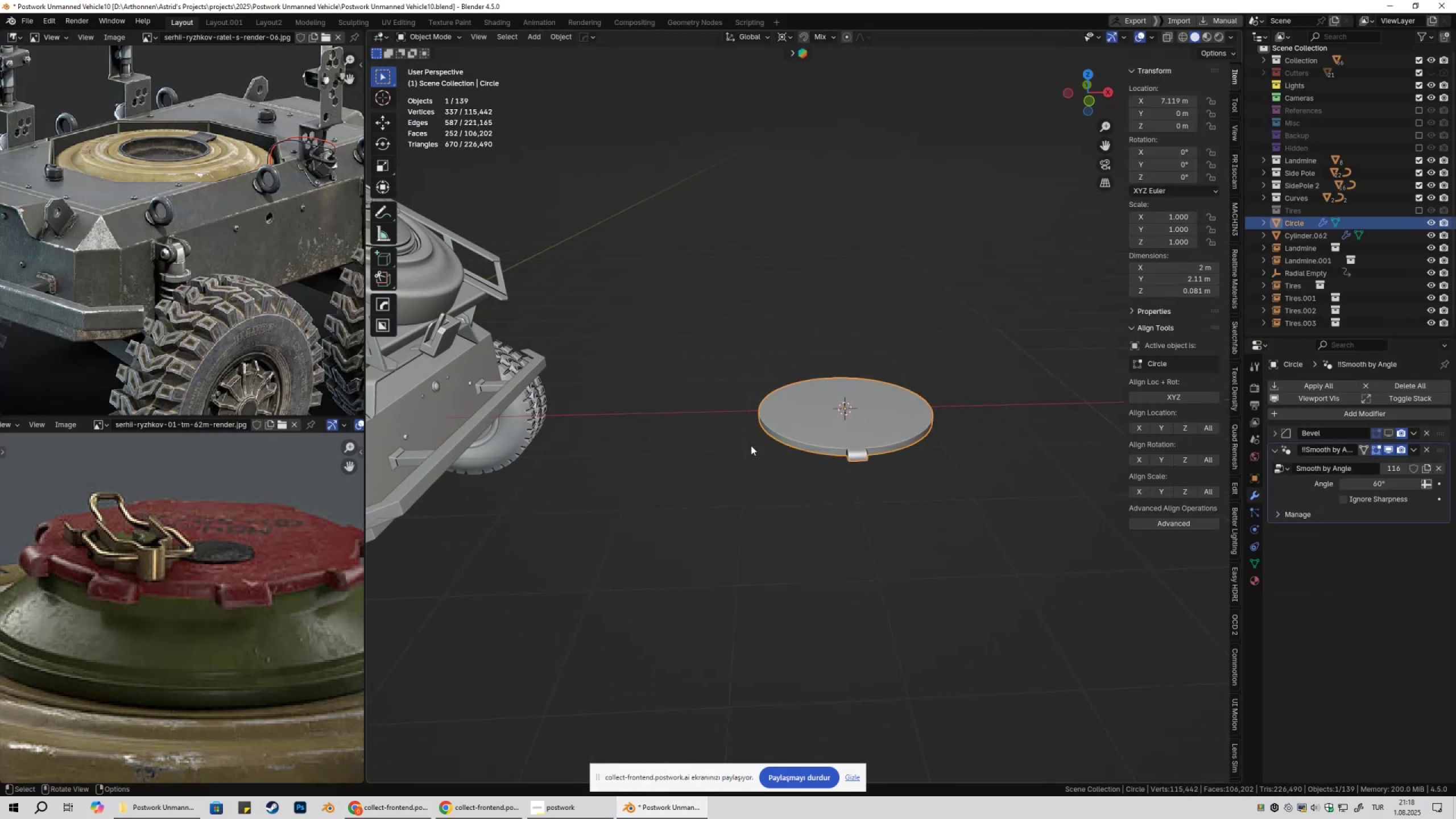 
hold_key(key=ShiftLeft, duration=0.41)
 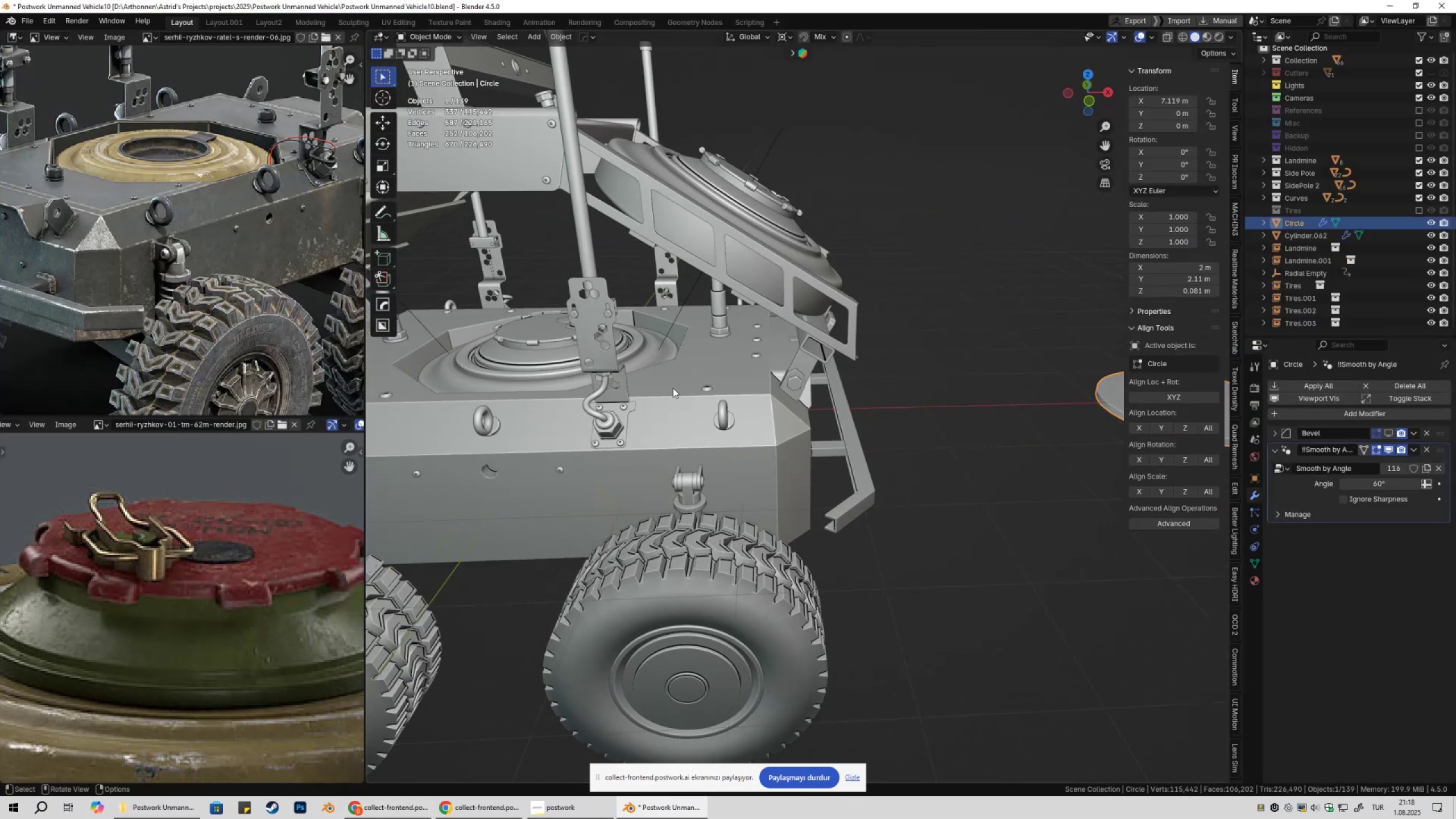 
key(Shift+ShiftLeft)
 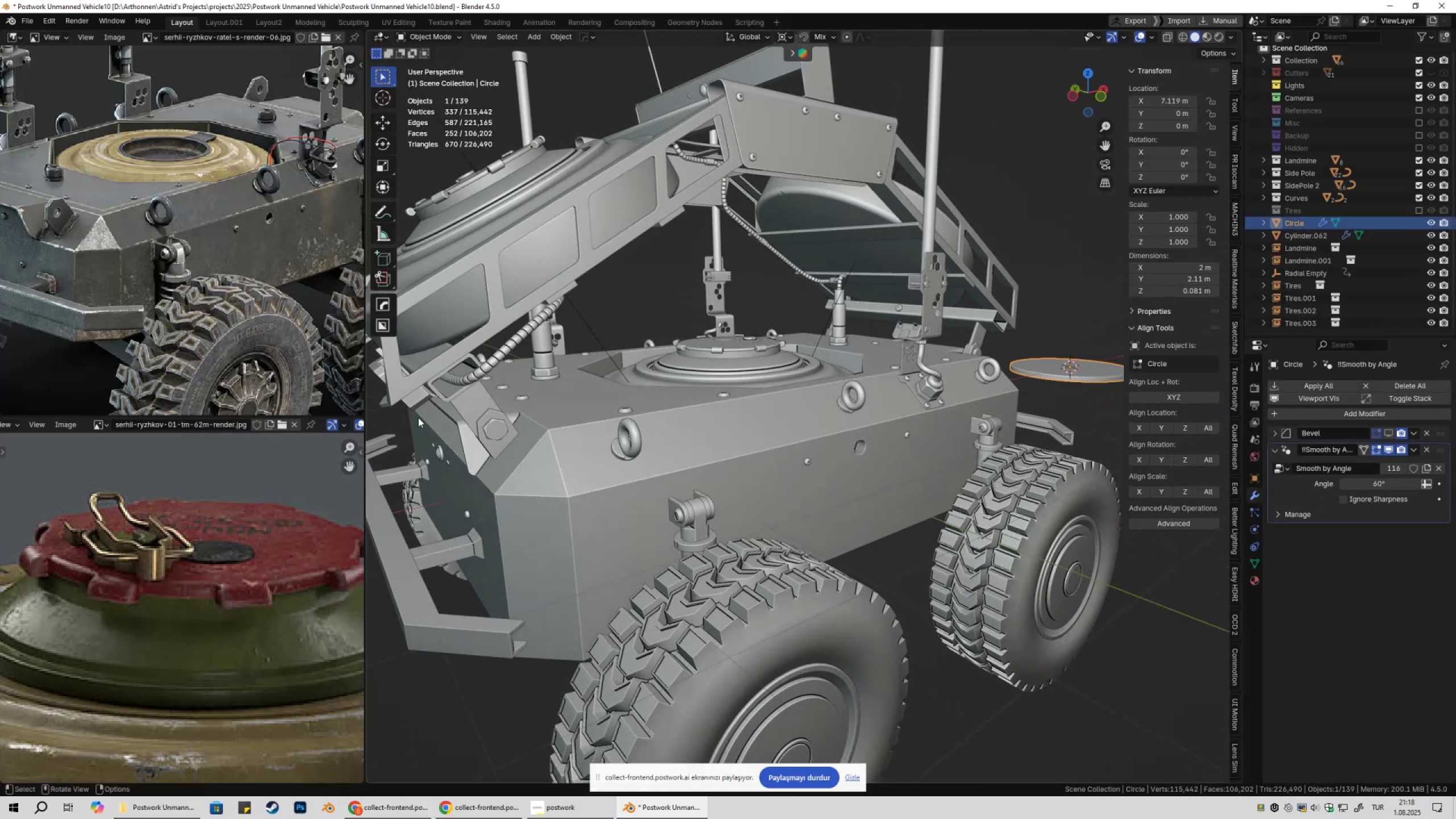 
scroll: coordinate [210, 550], scroll_direction: down, amount: 6.0
 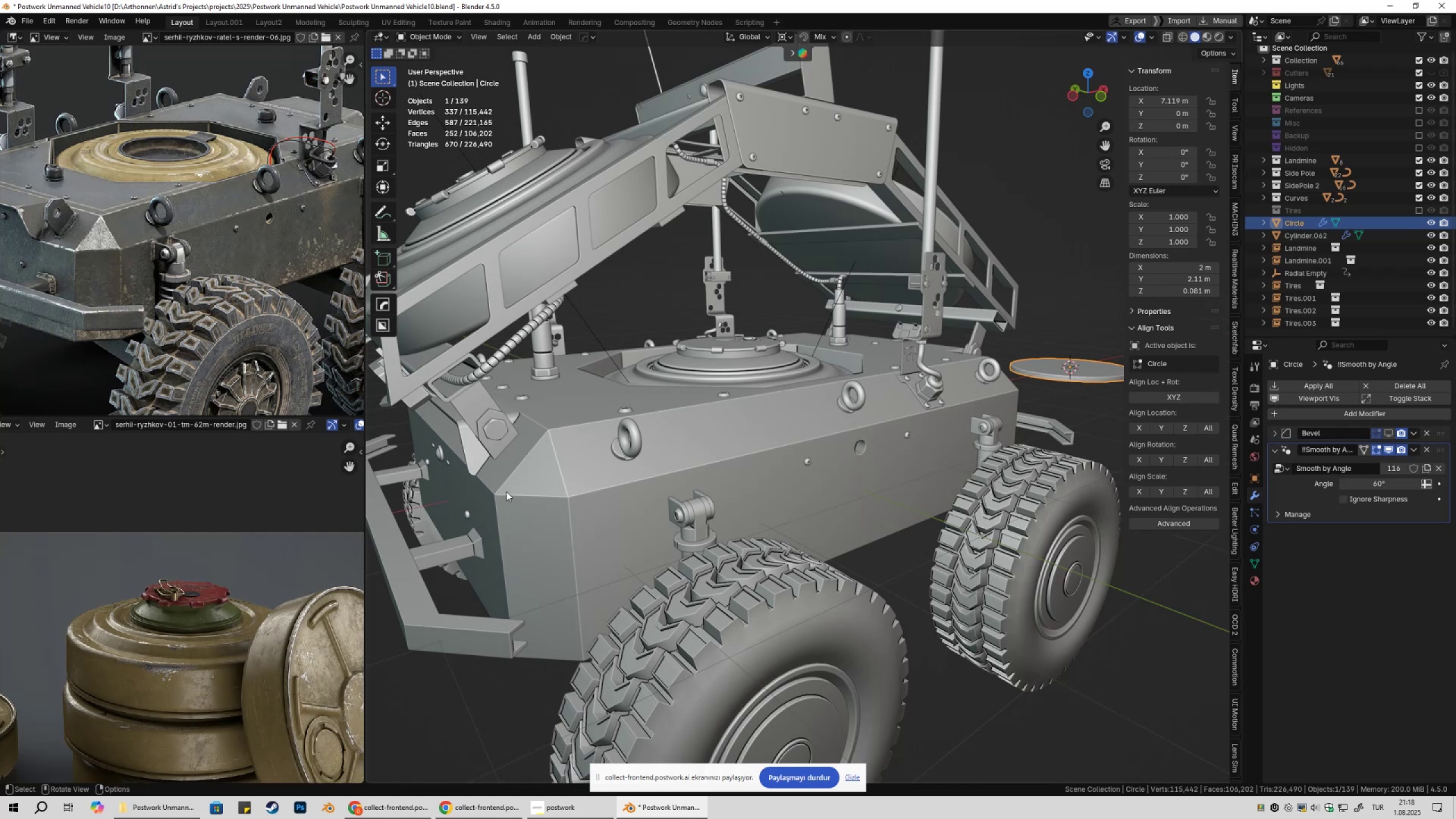 
key(Shift+ShiftLeft)
 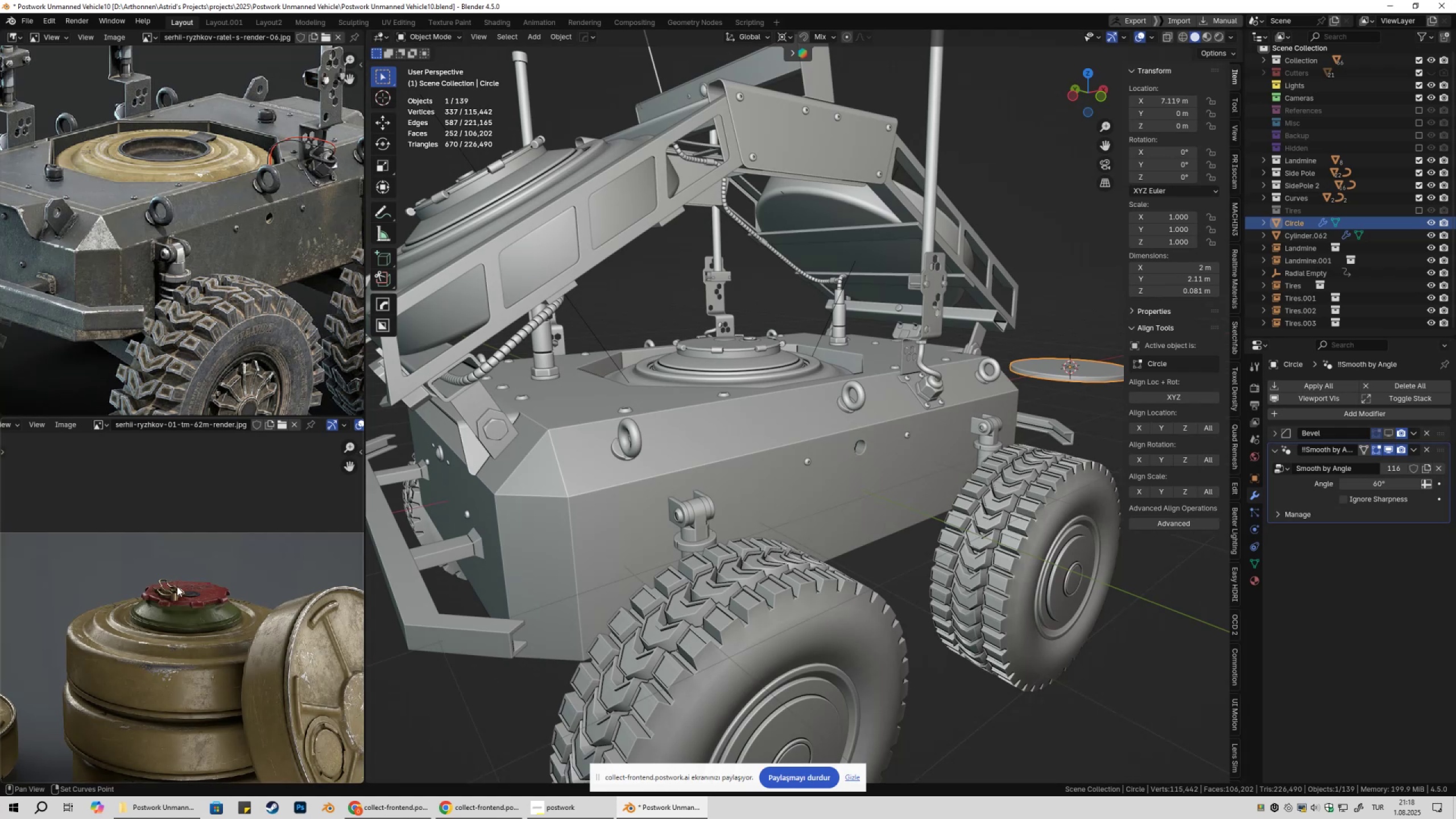 
scroll: coordinate [171, 600], scroll_direction: up, amount: 6.0
 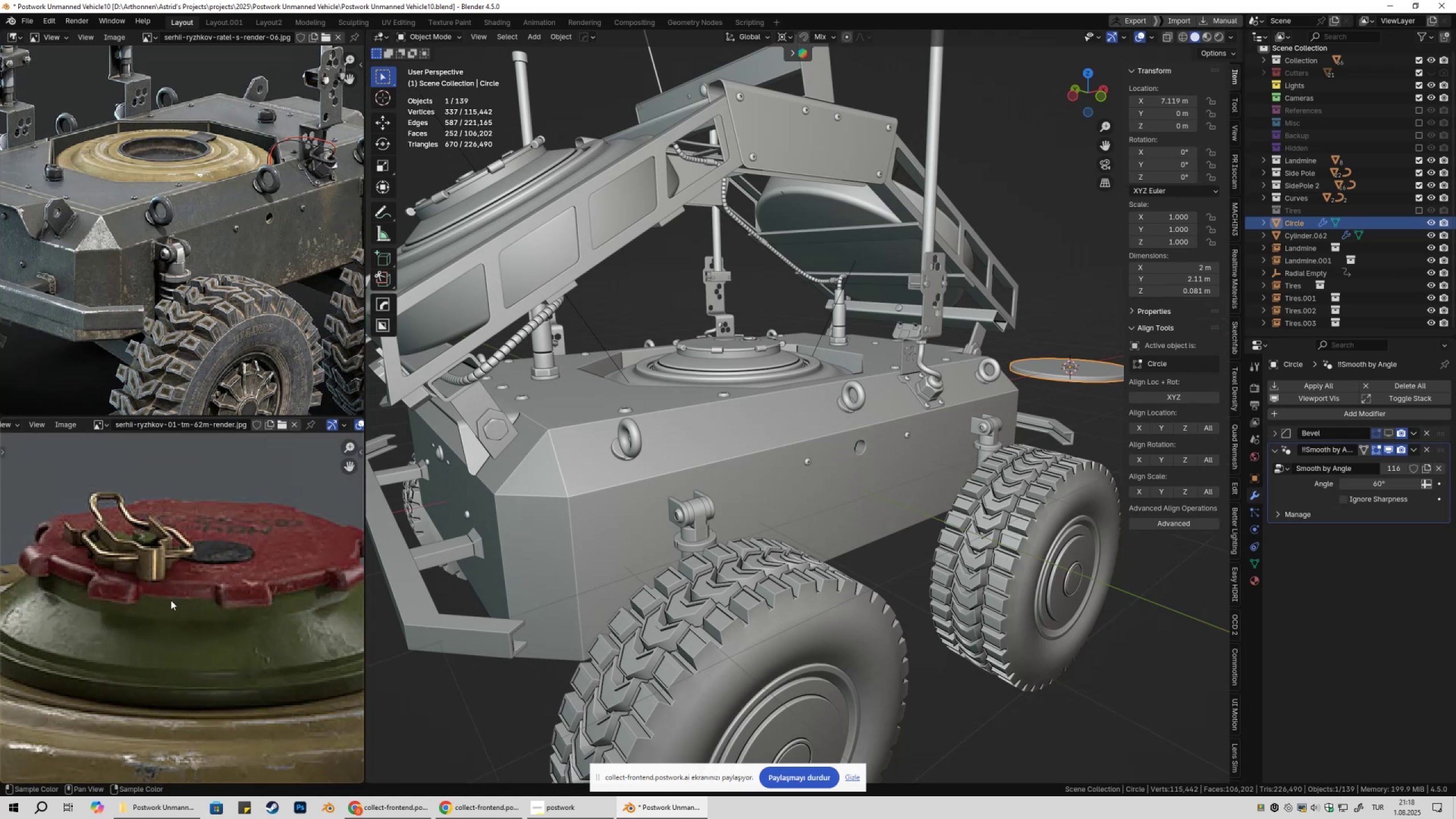 
scroll: coordinate [882, 404], scroll_direction: down, amount: 4.0
 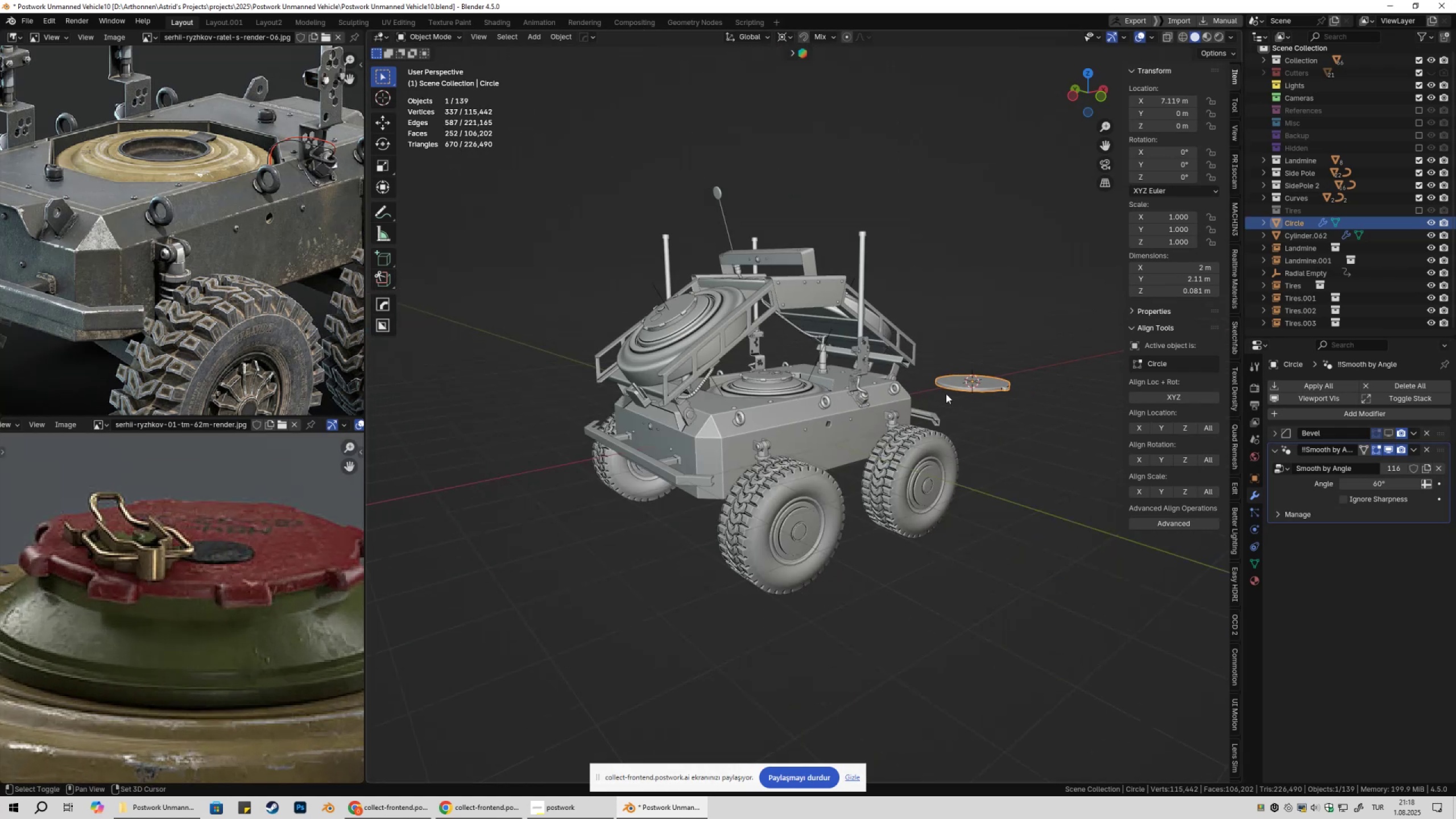 
key(Shift+ShiftLeft)
 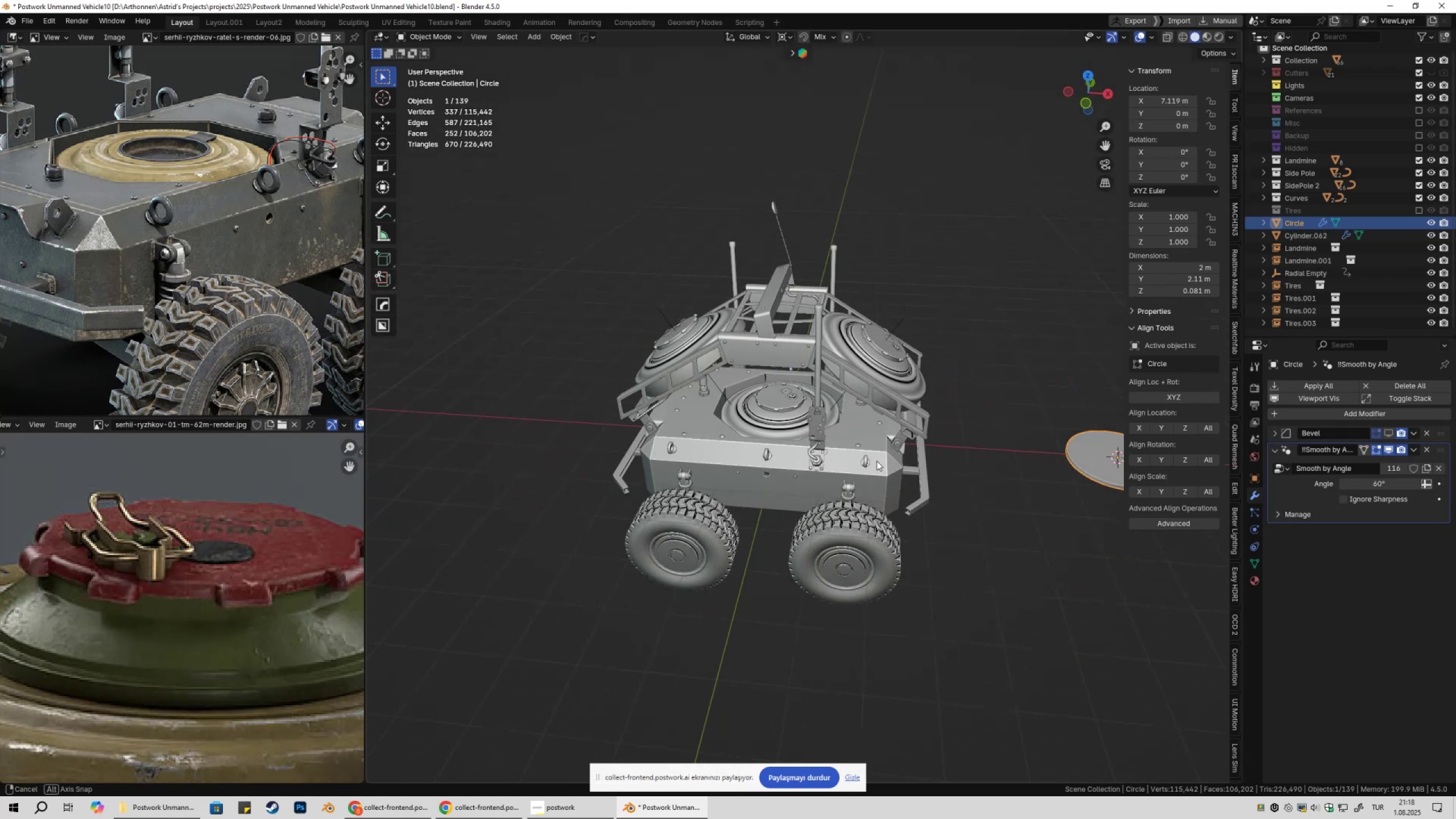 
hold_key(key=ShiftLeft, duration=0.32)
 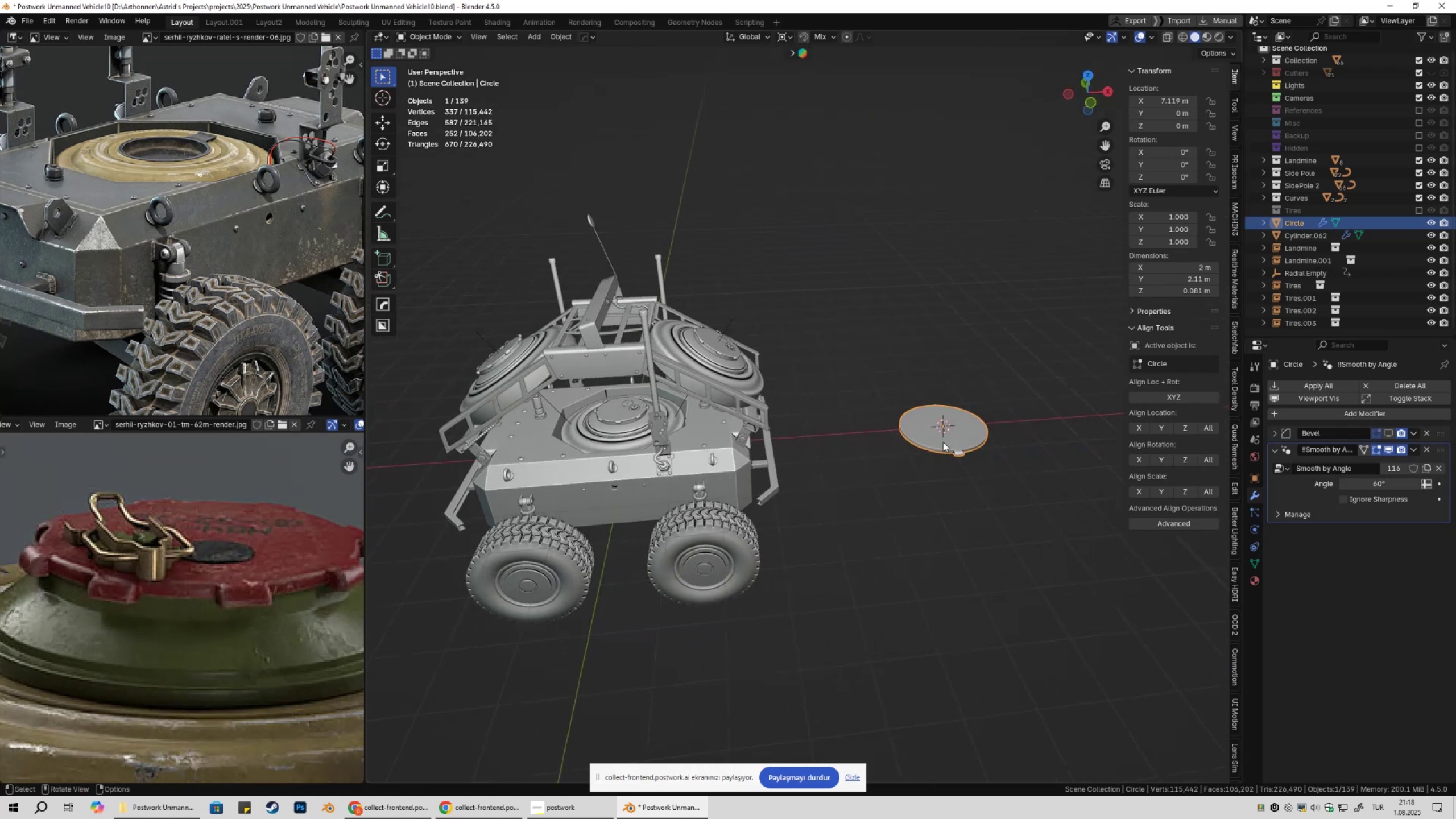 
left_click([943, 442])
 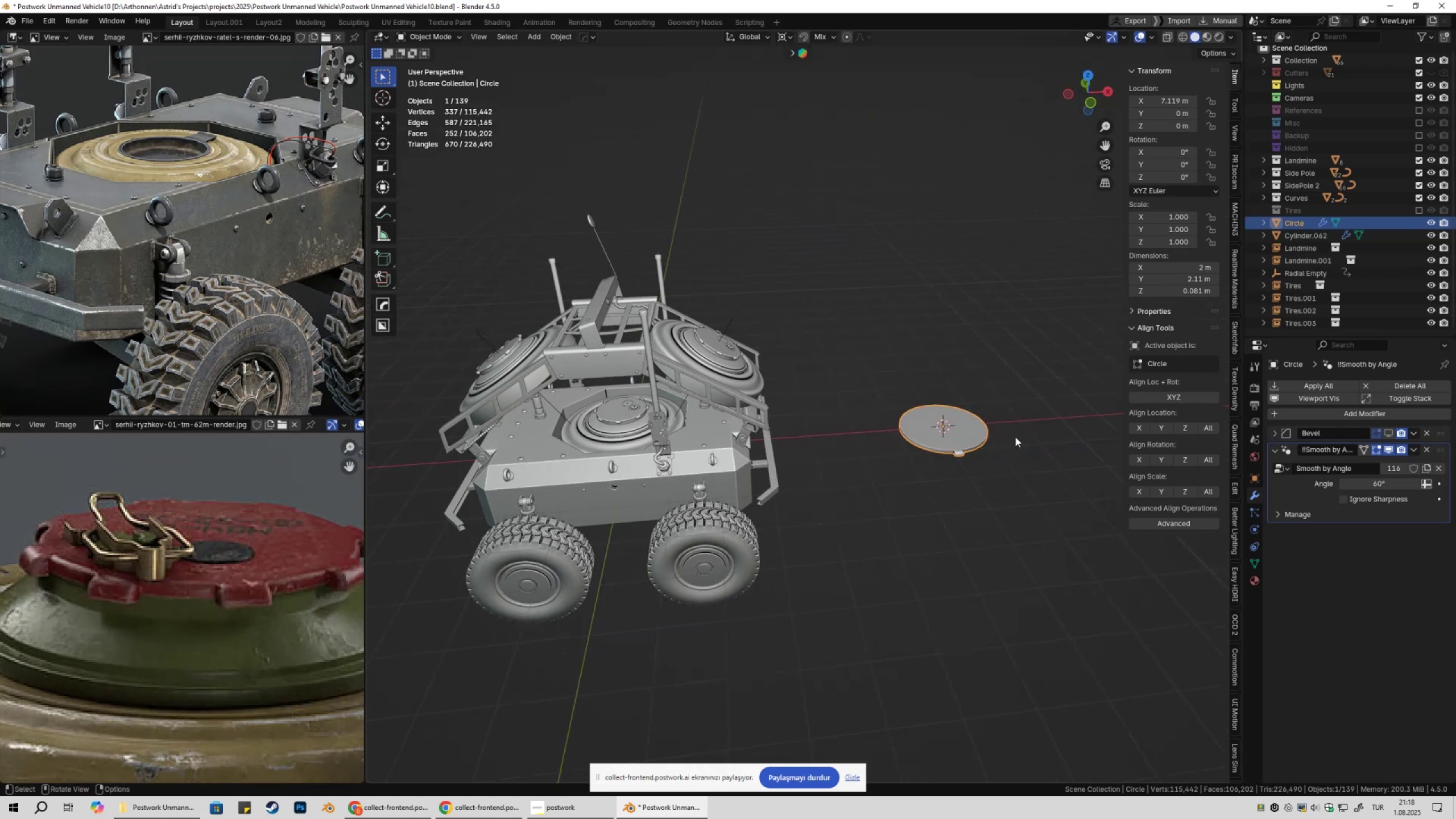 
key(X)
 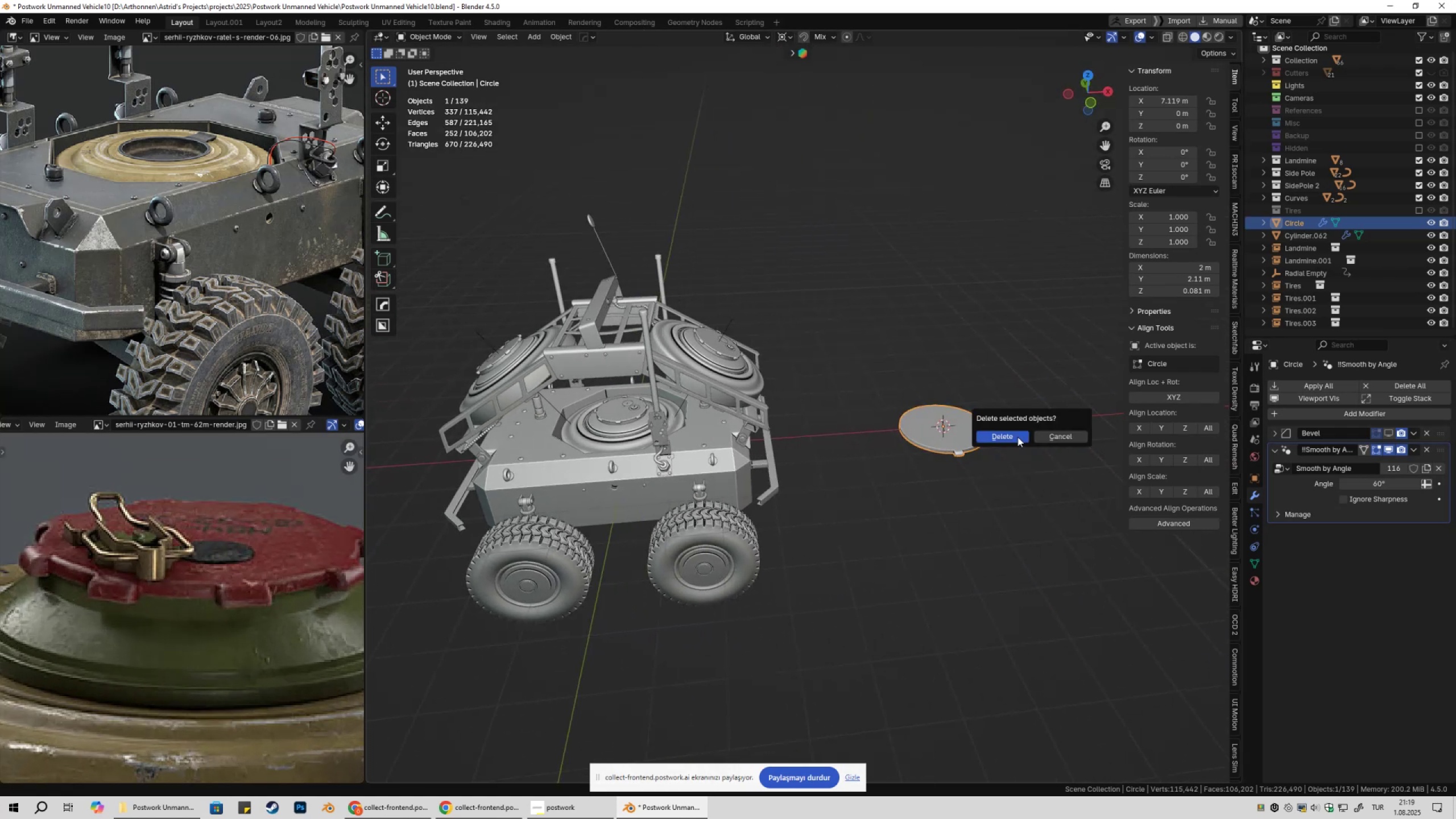 
left_click([1017, 437])
 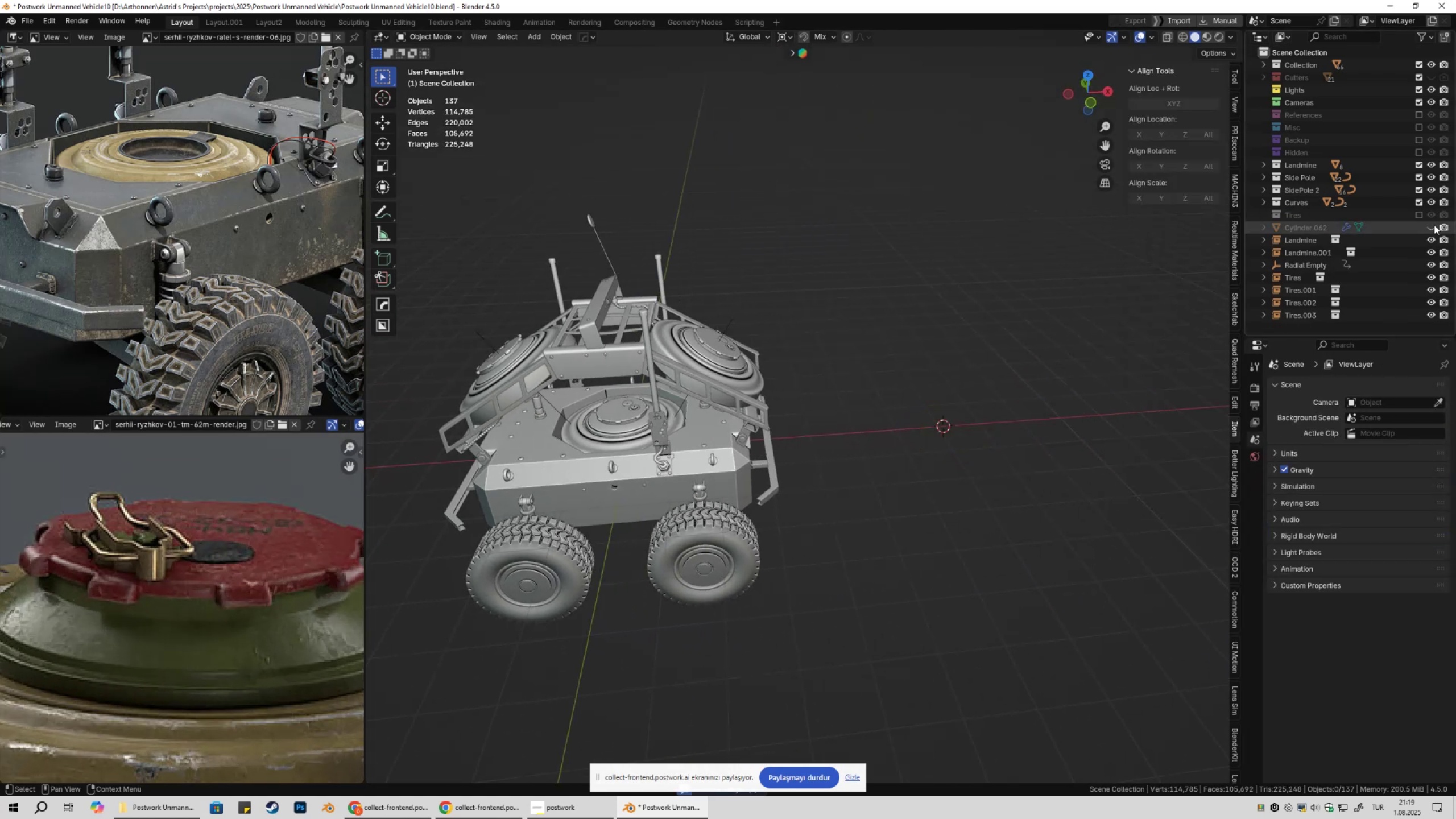 
double_click([1434, 225])
 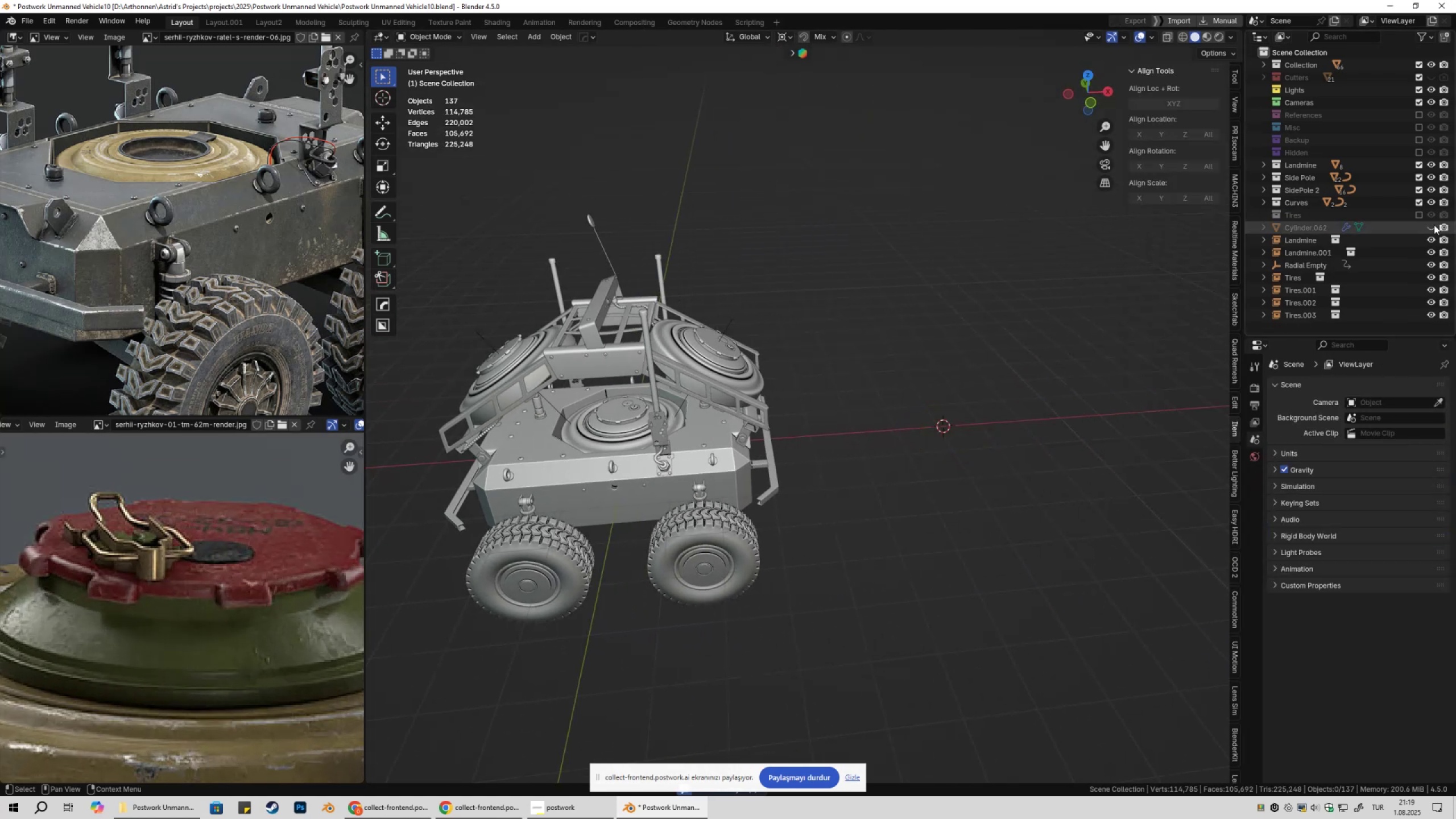 
triple_click([1434, 225])
 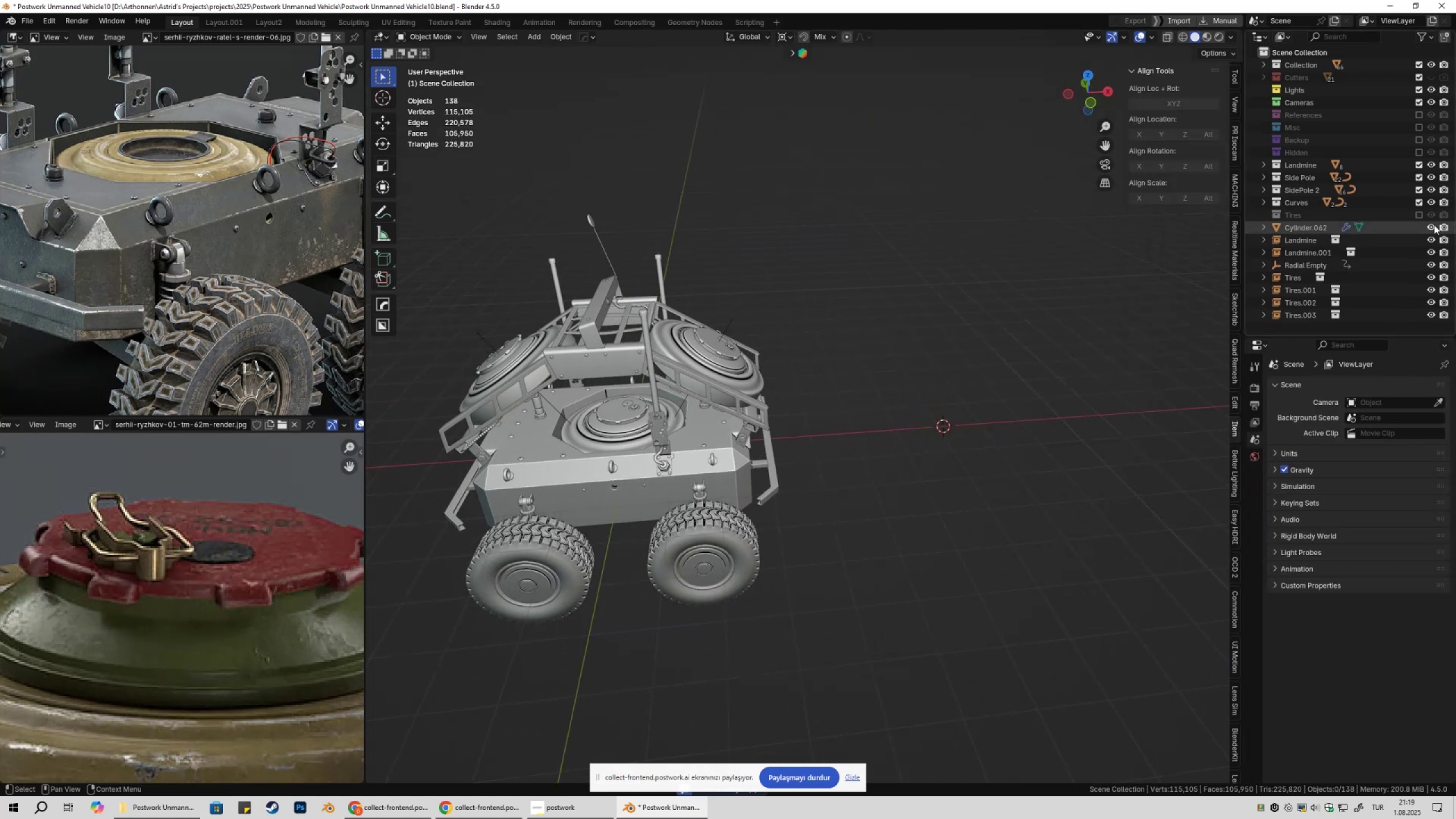 
triple_click([1434, 225])
 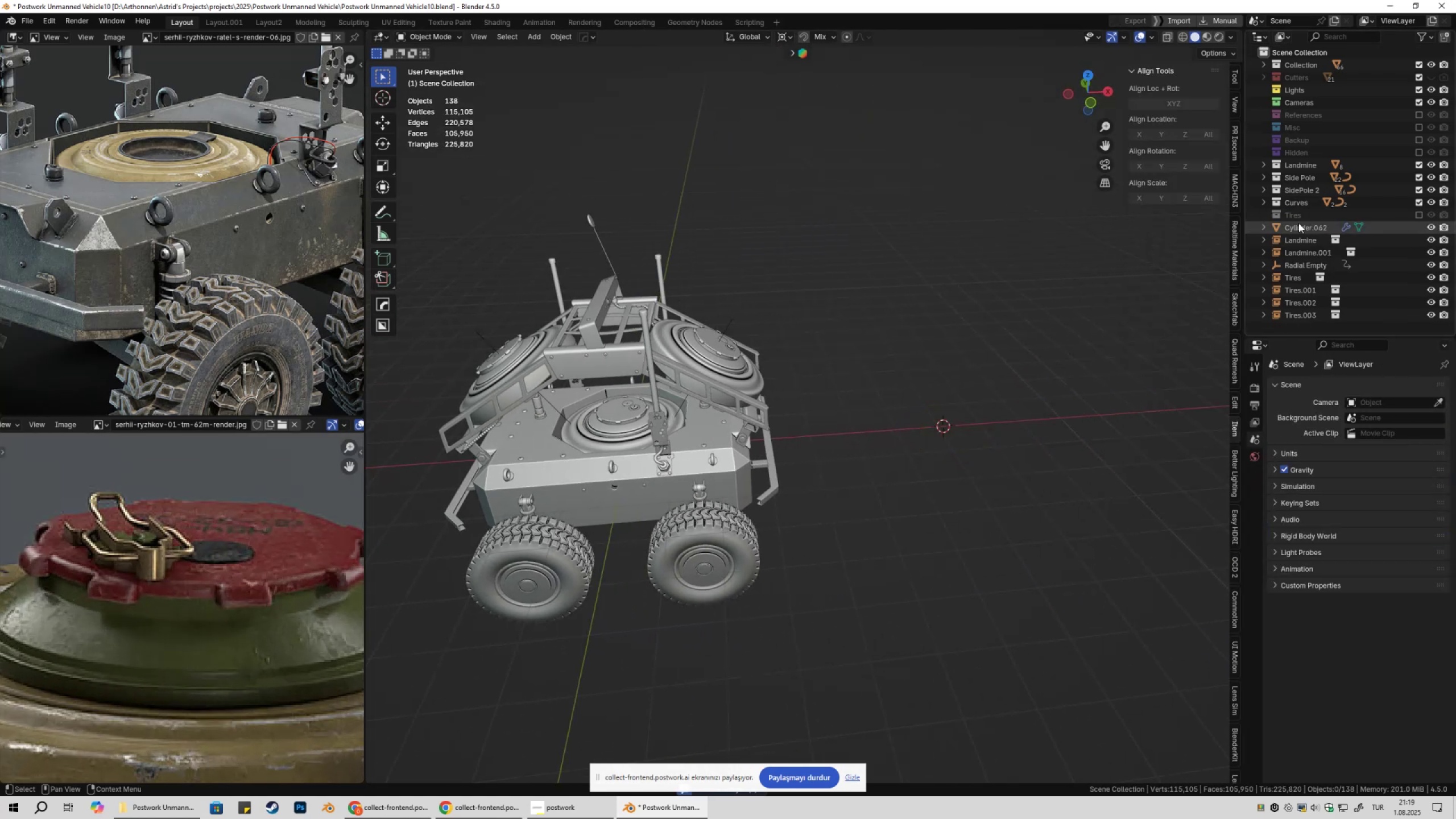 
triple_click([1298, 223])
 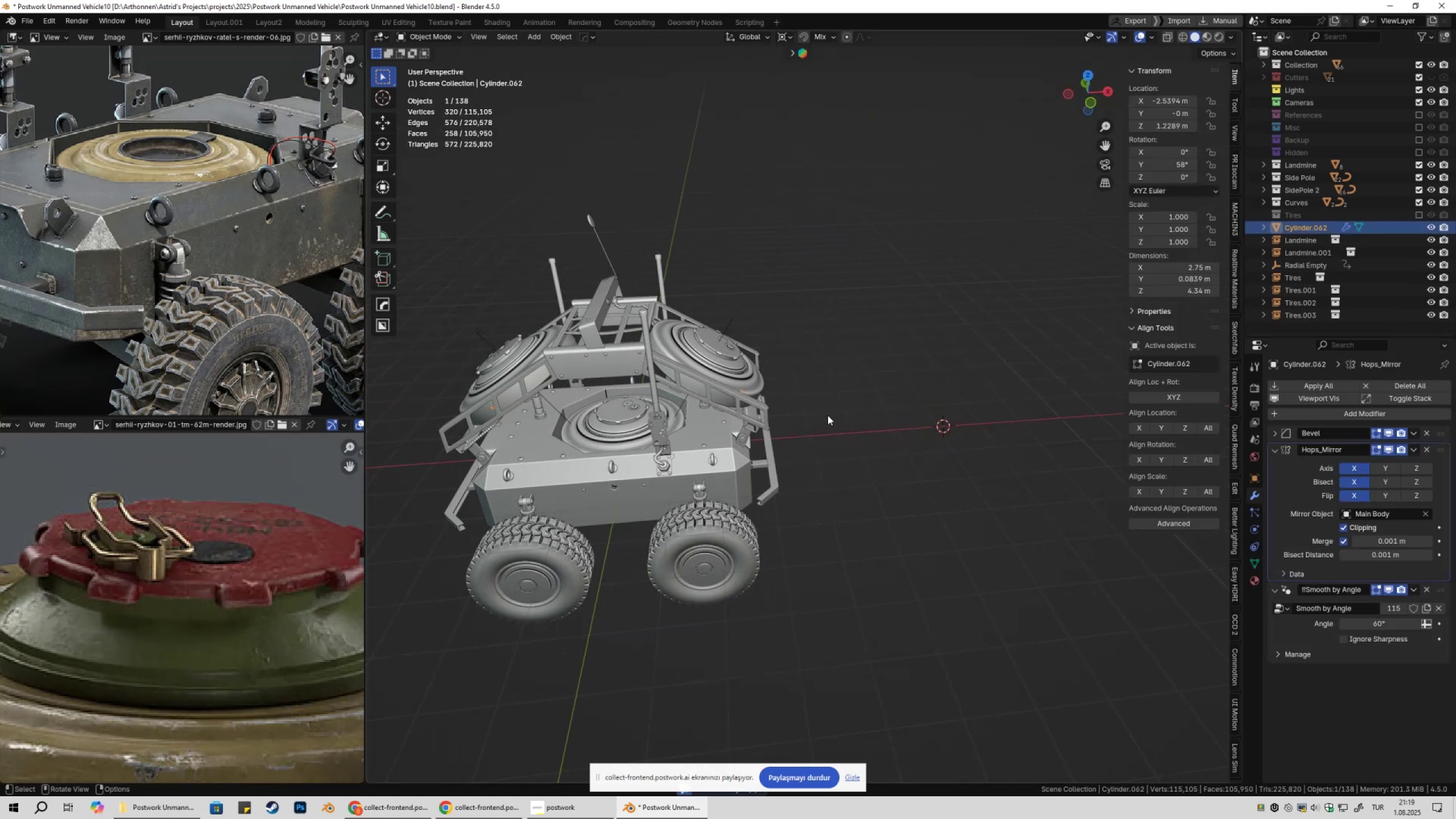 
key(F)
 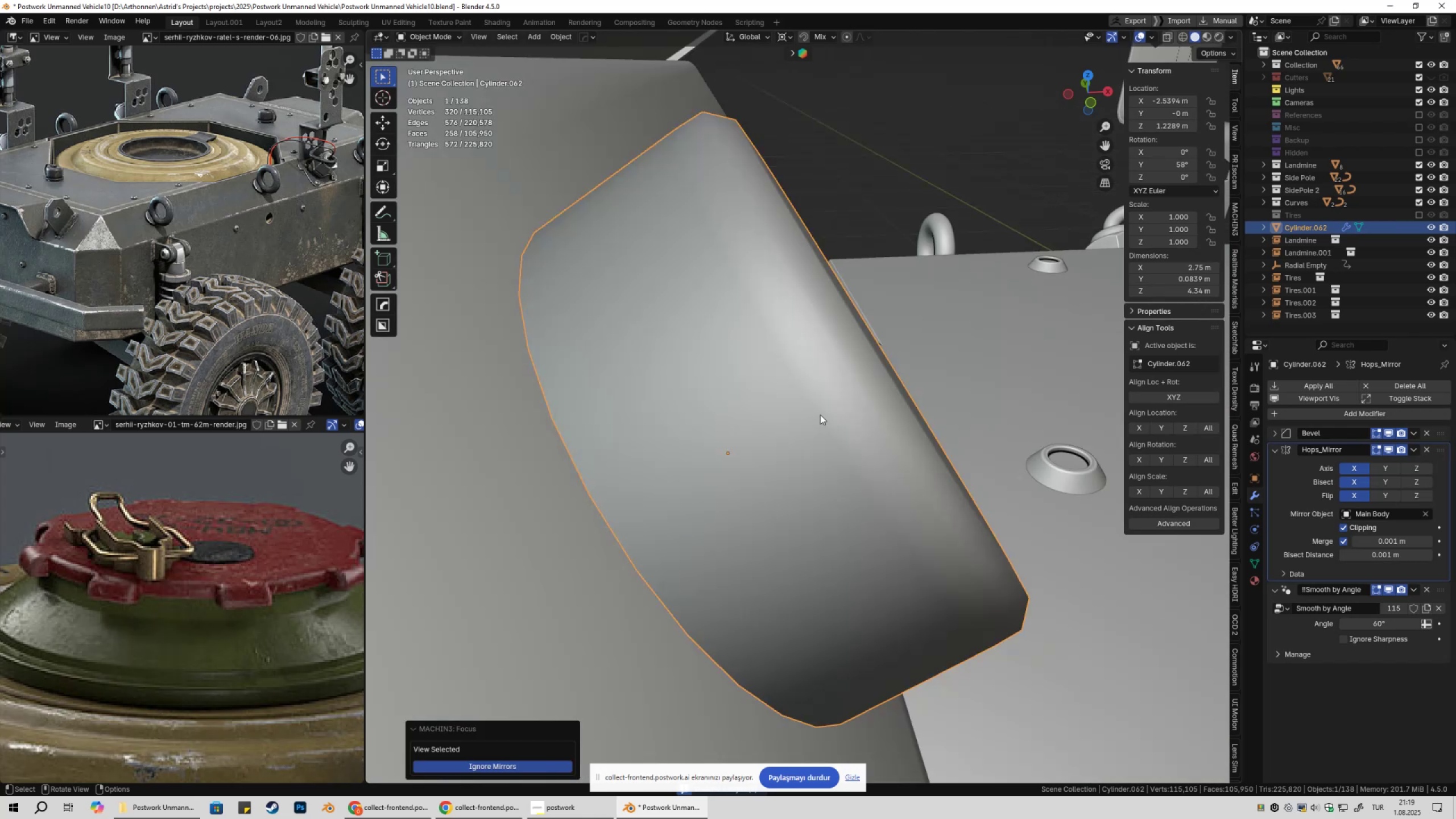 
scroll: coordinate [807, 416], scroll_direction: down, amount: 8.0
 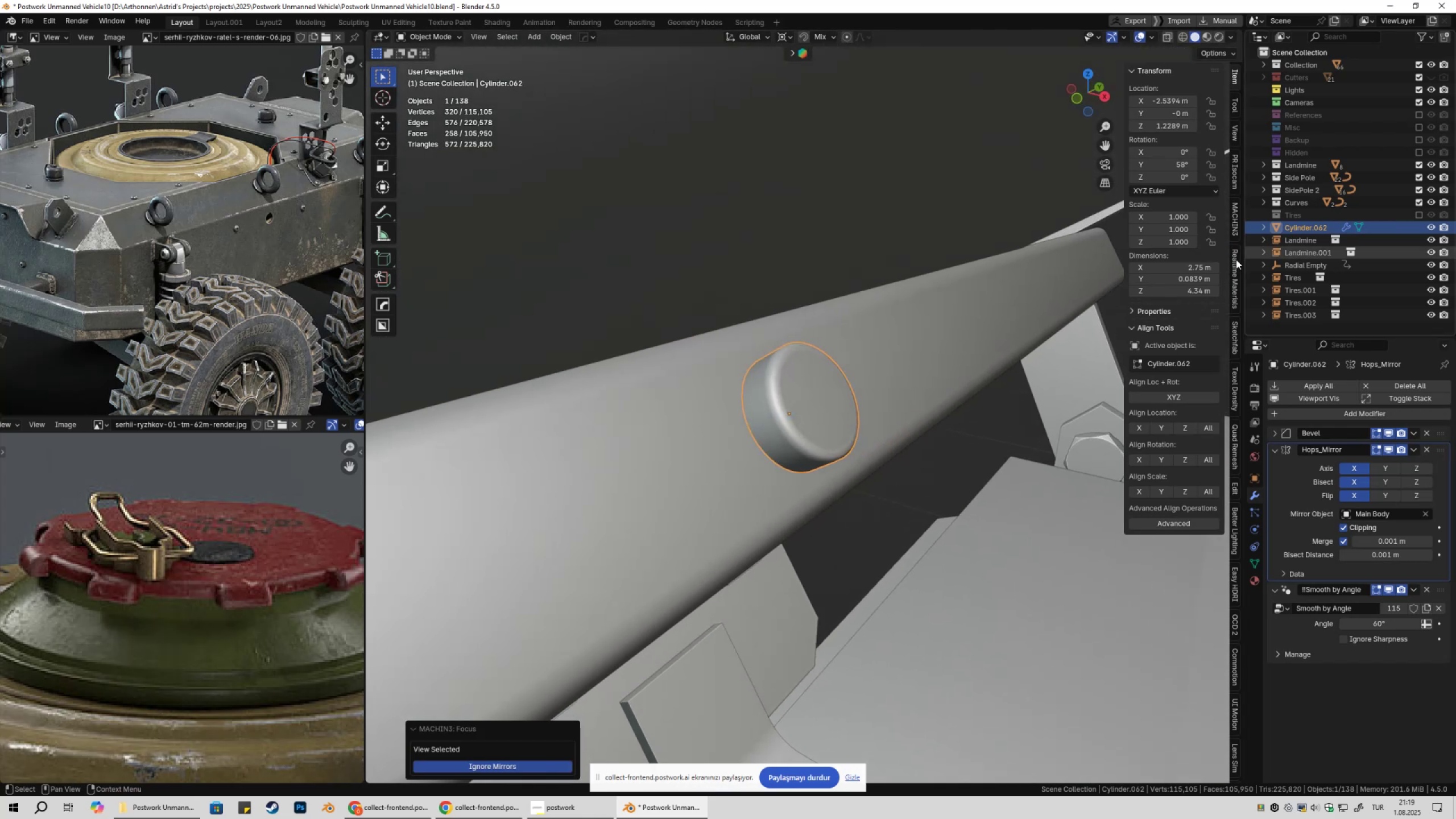 
hold_key(key=ShiftLeft, duration=0.33)
 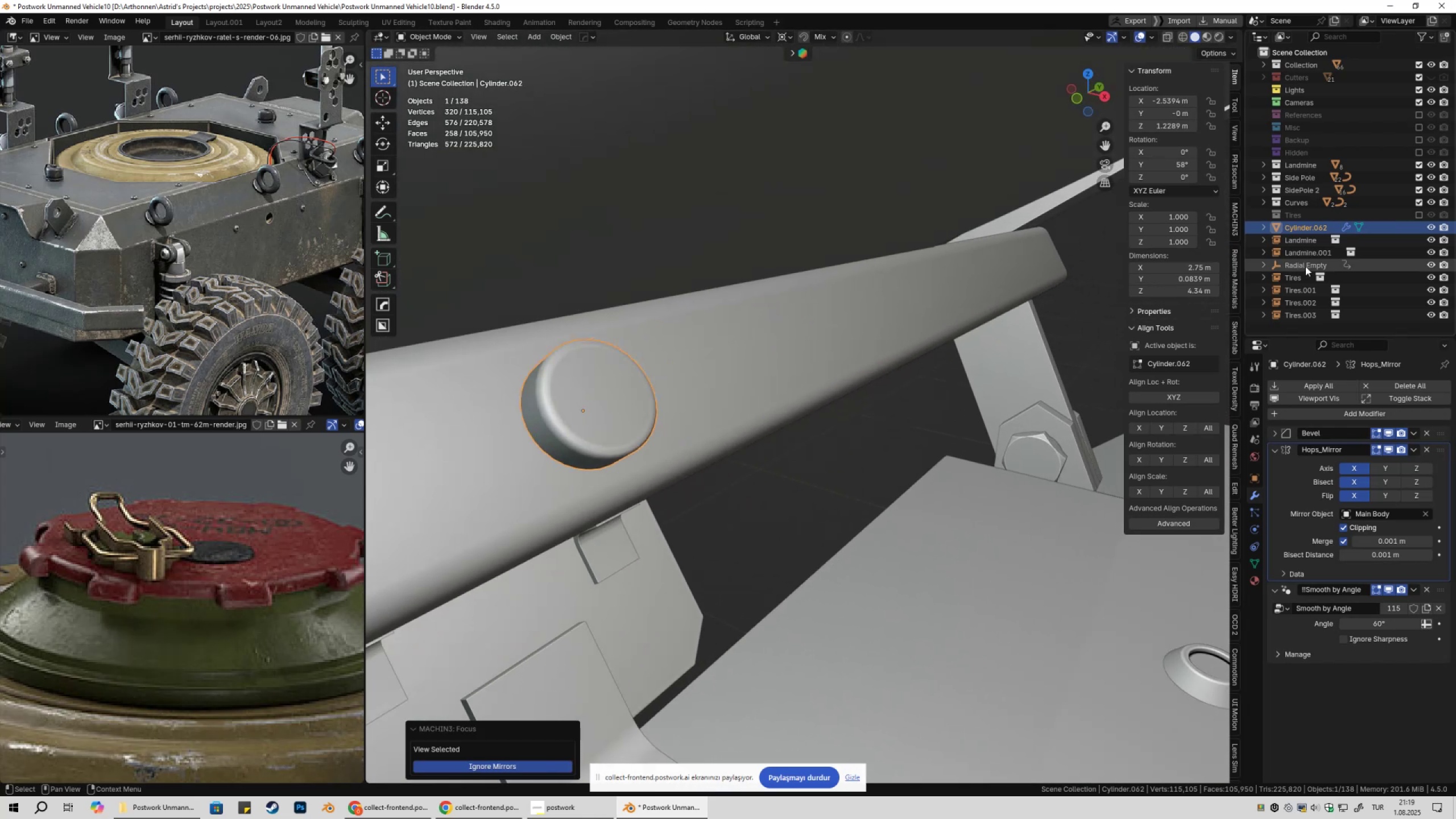 
left_click([1305, 266])
 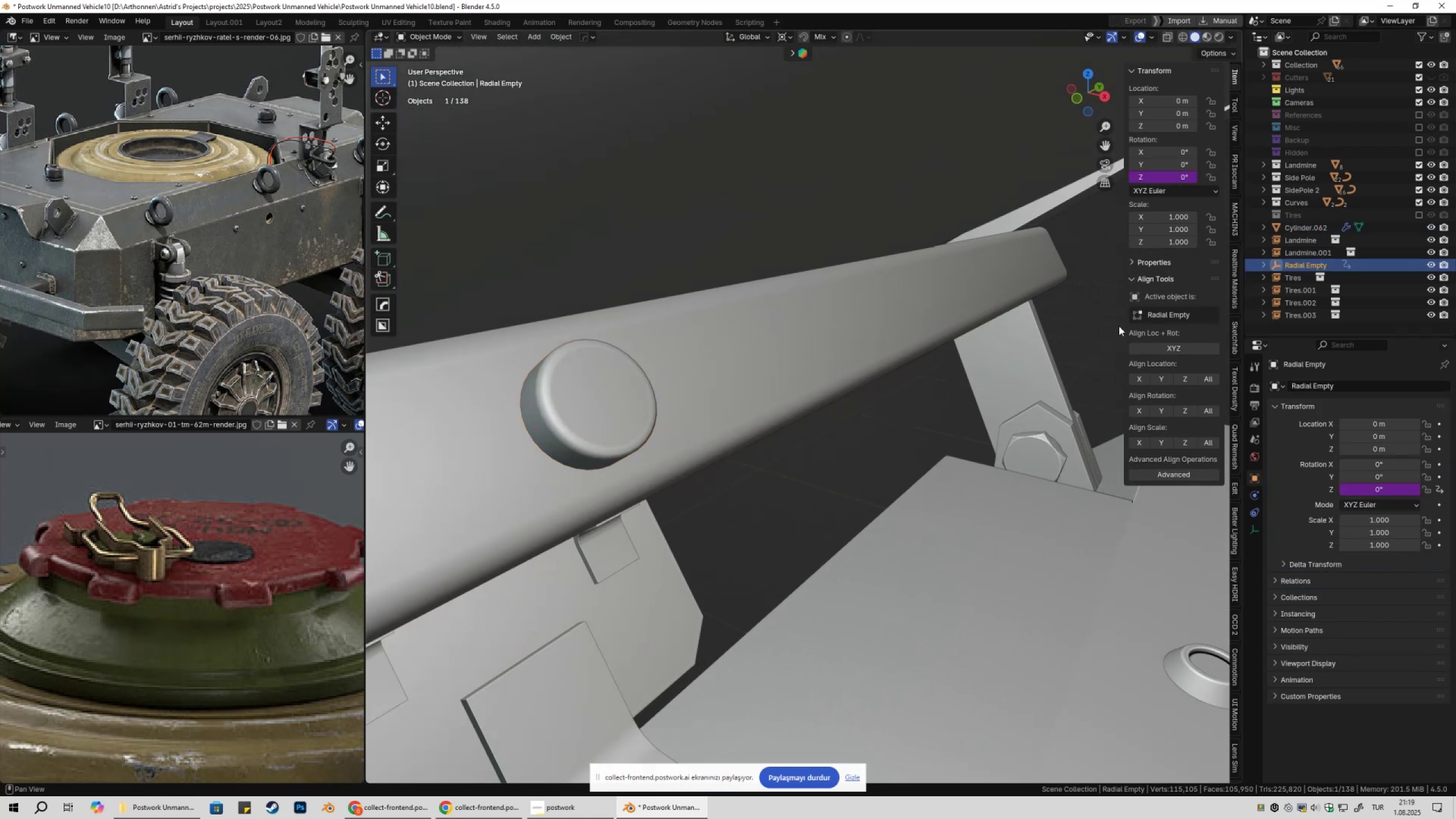 
scroll: coordinate [866, 474], scroll_direction: down, amount: 7.0
 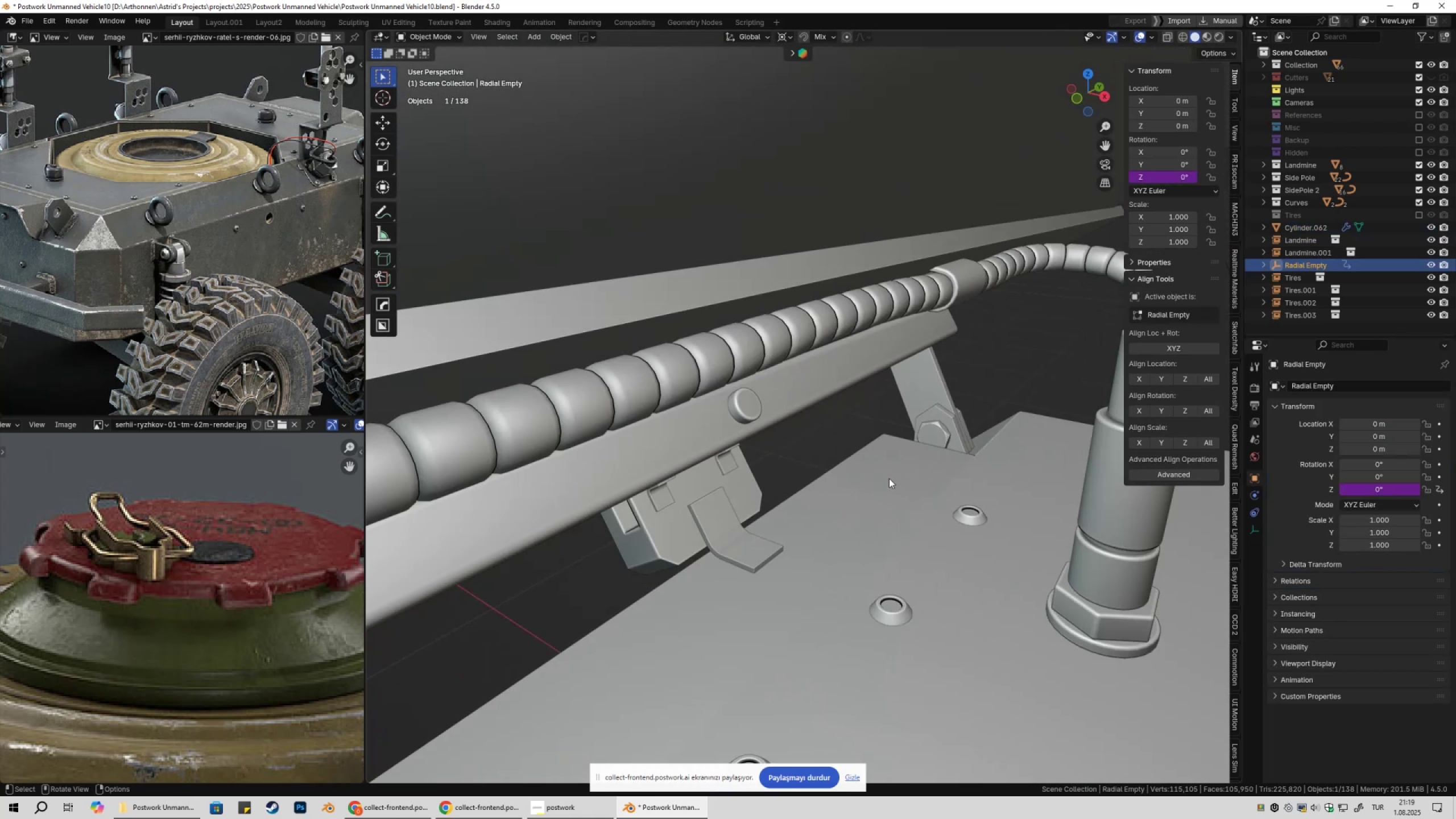 
type(.g)
key(Escape)
type(gz)
 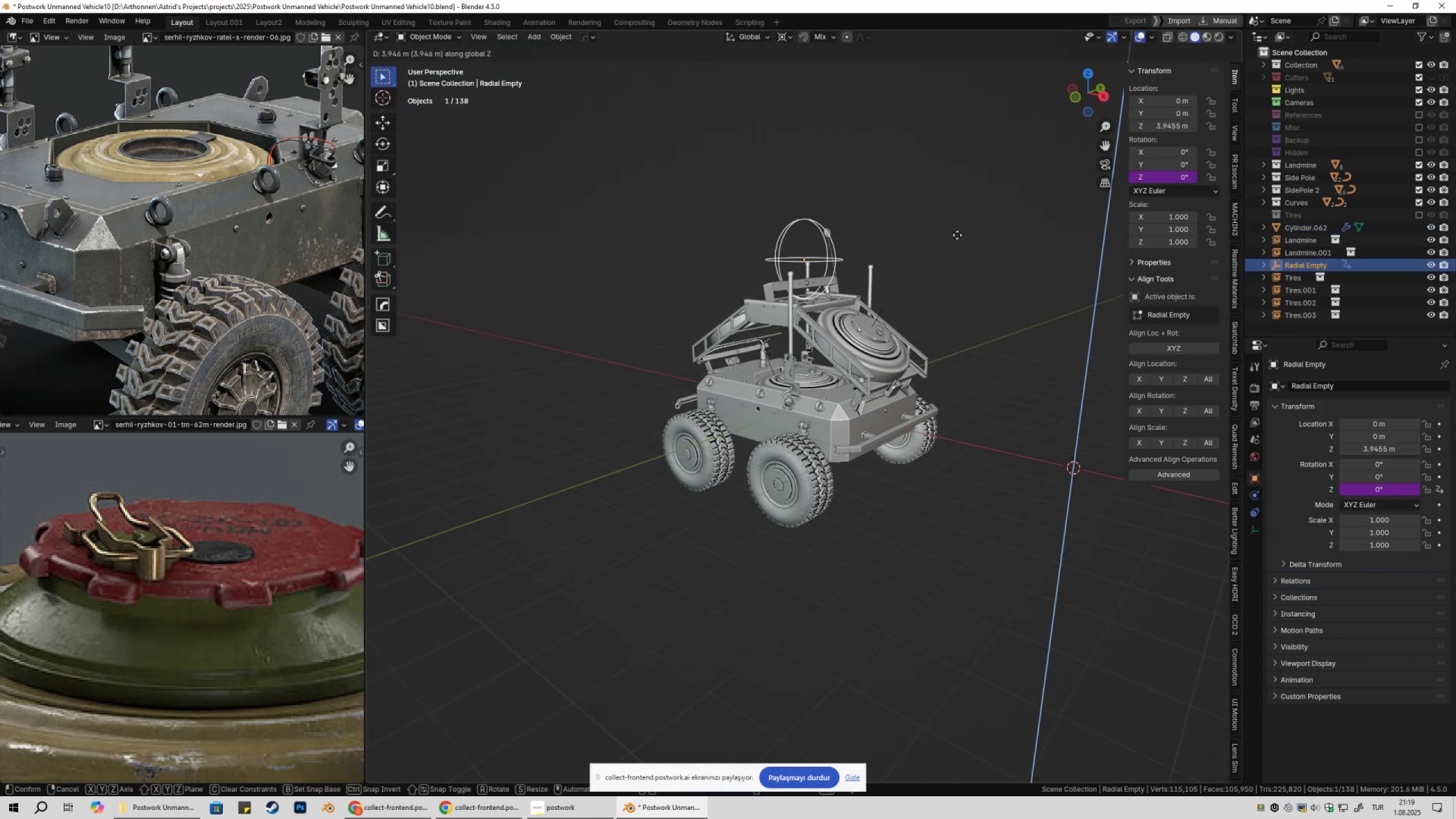 
scroll: coordinate [897, 469], scroll_direction: down, amount: 11.0
 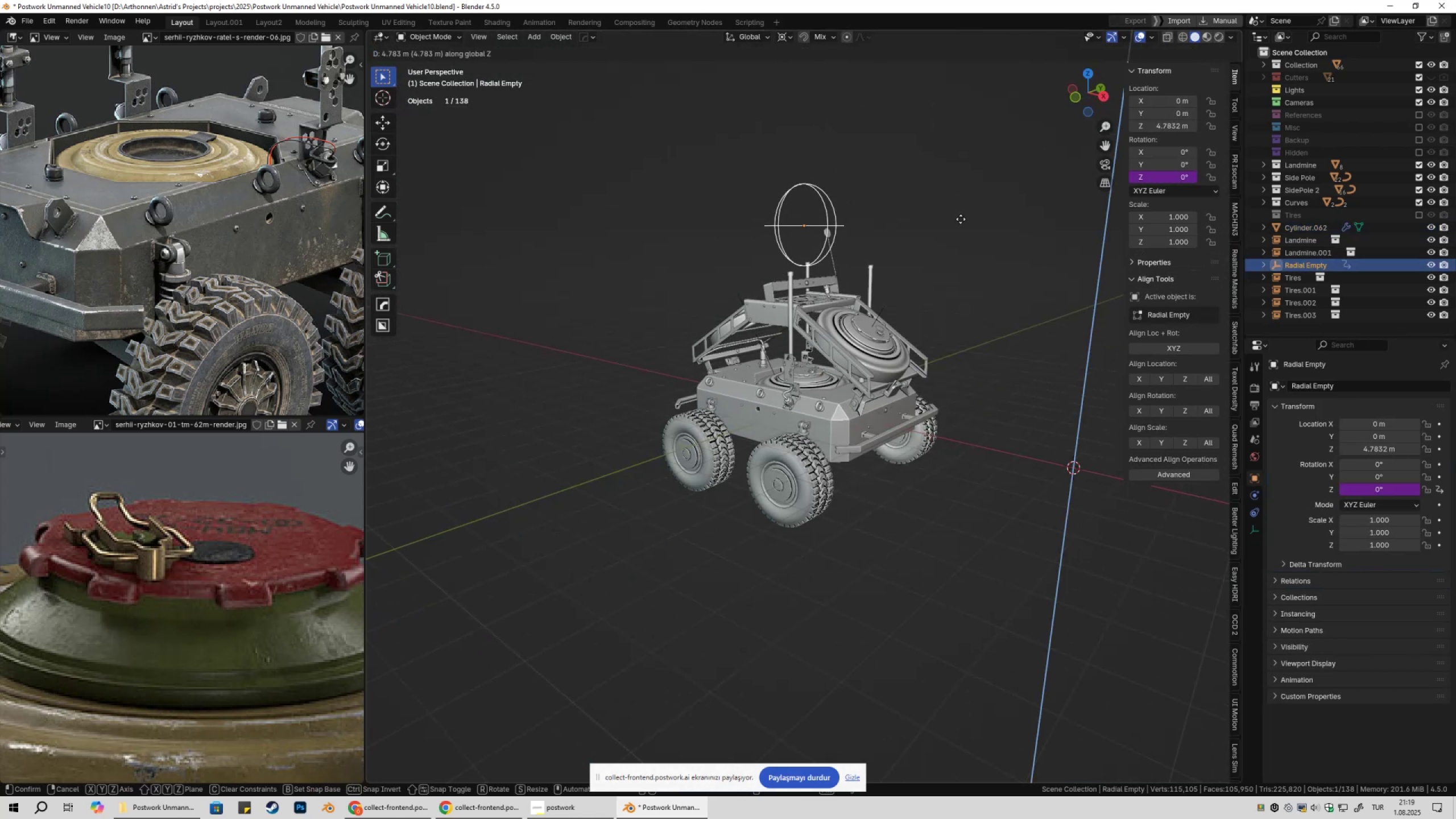 
left_click([964, 204])
 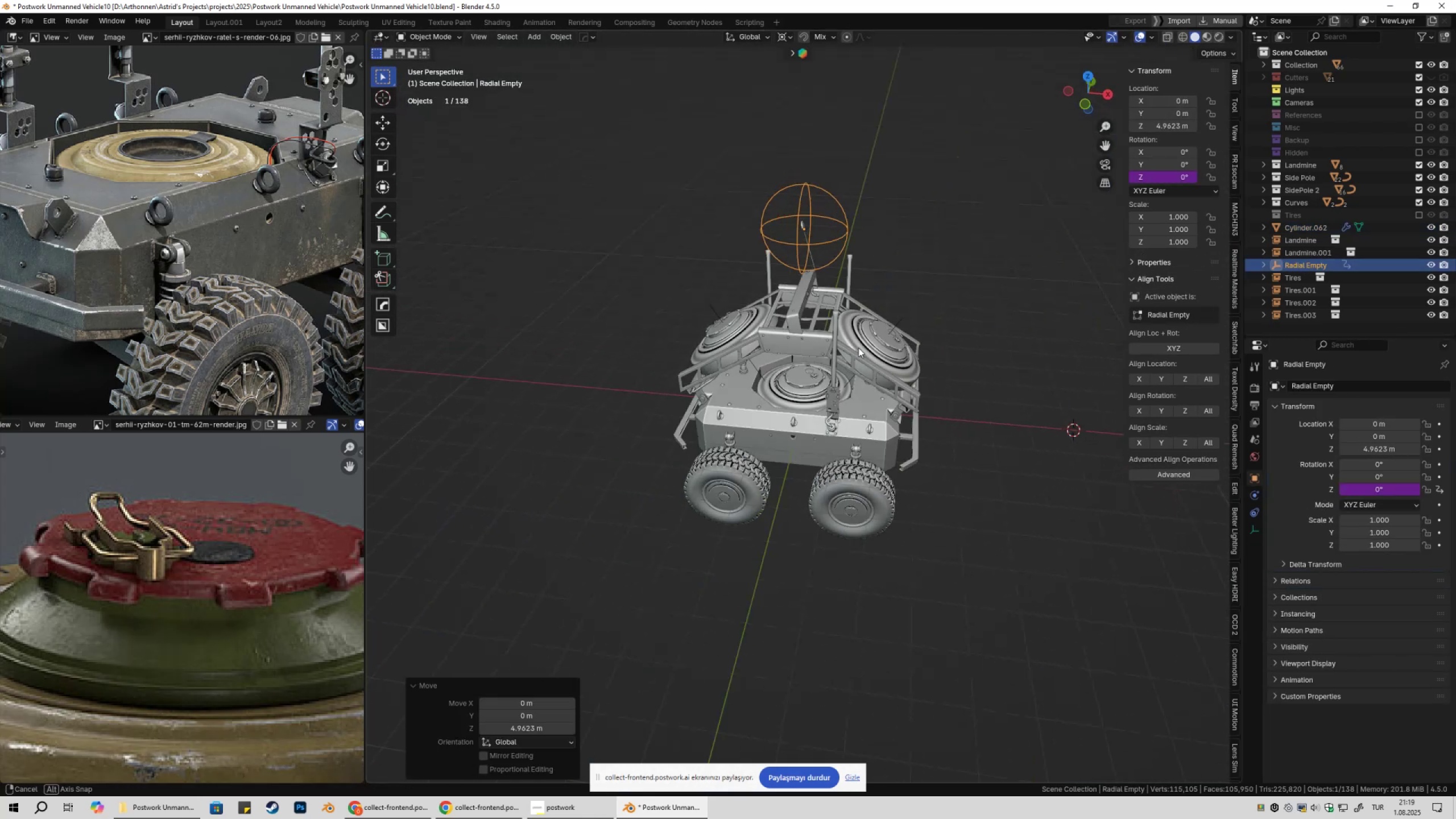 
type(gx)
 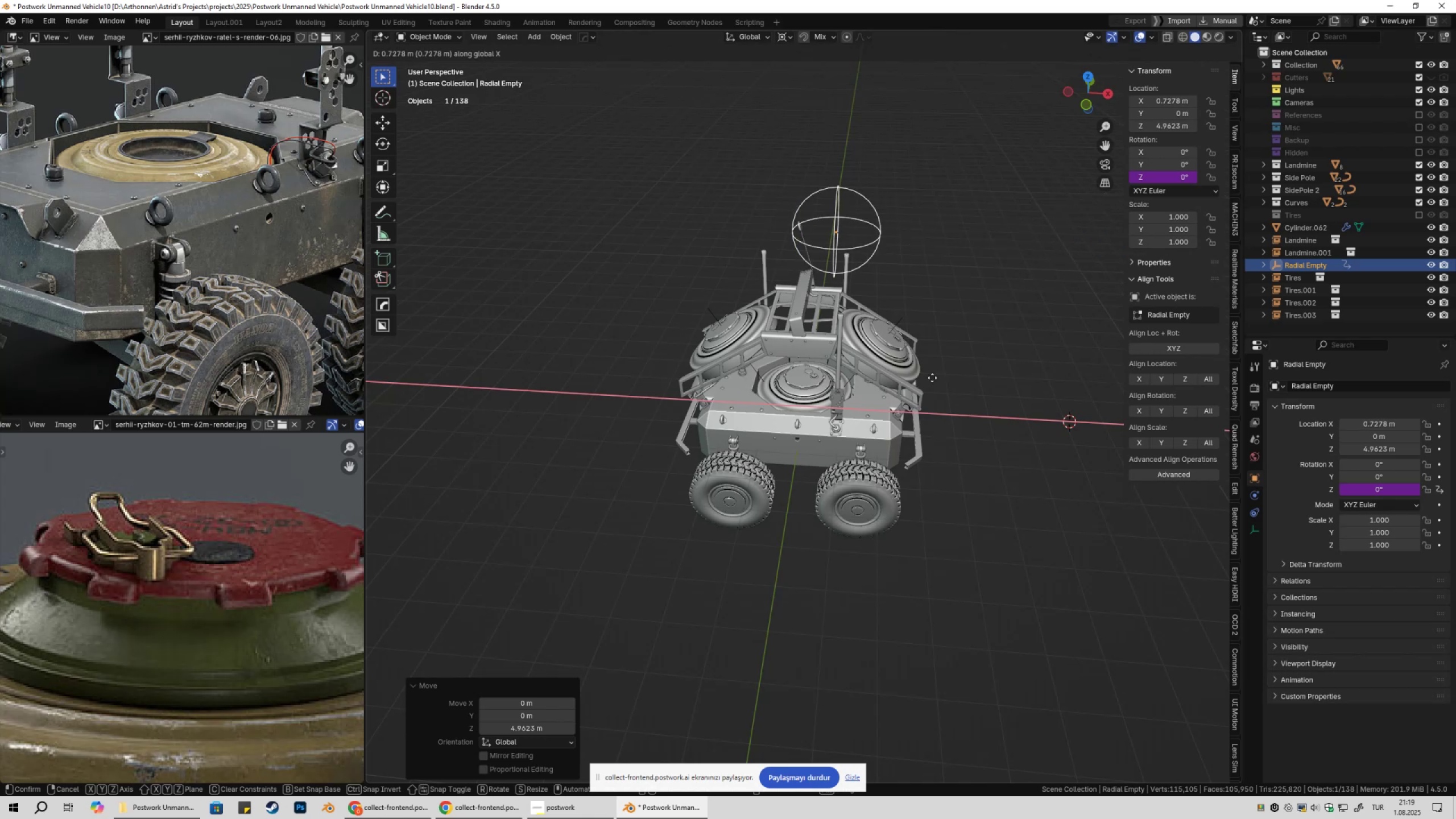 
left_click([1023, 378])
 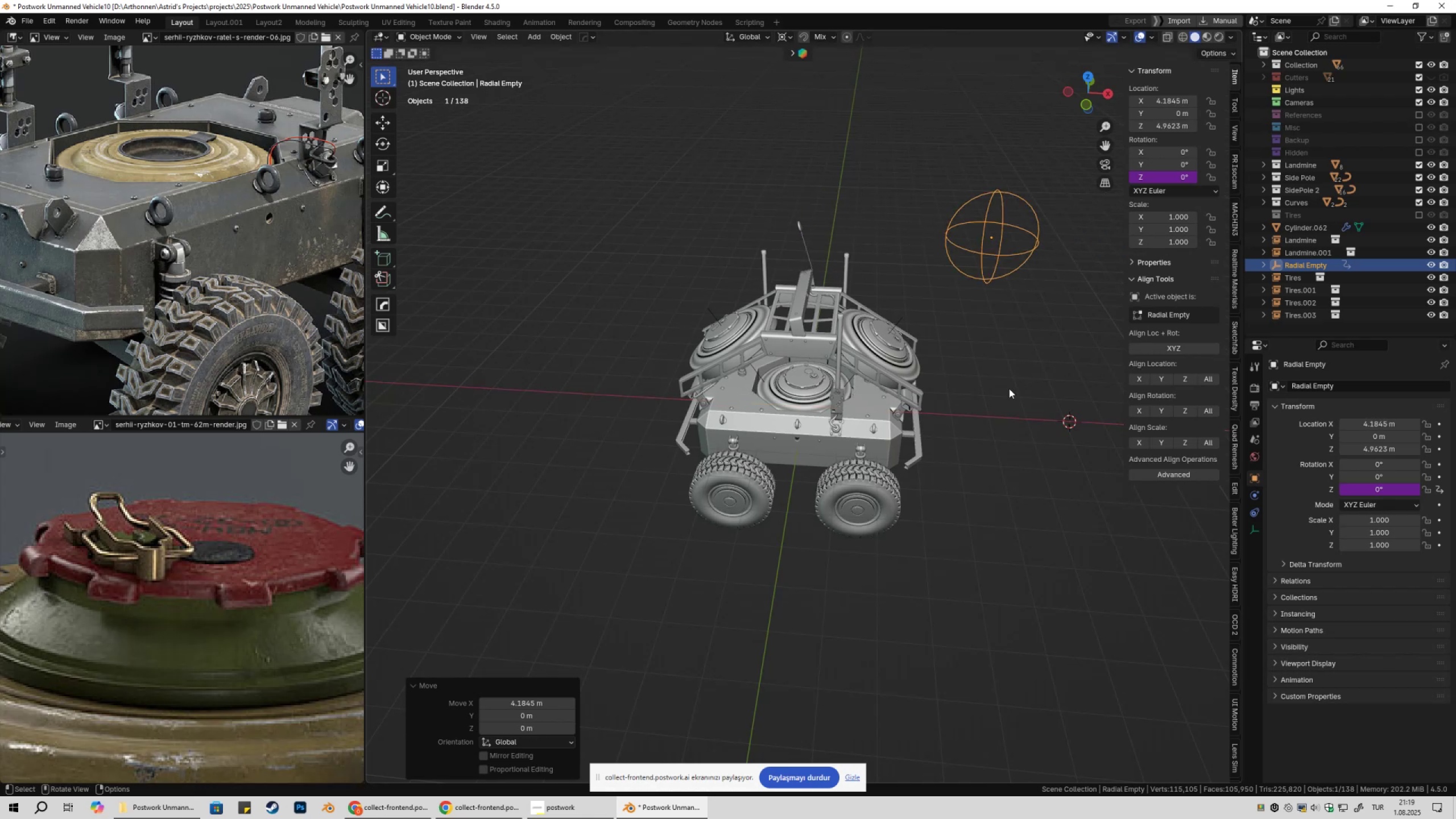 
scroll: coordinate [1008, 389], scroll_direction: up, amount: 4.0
 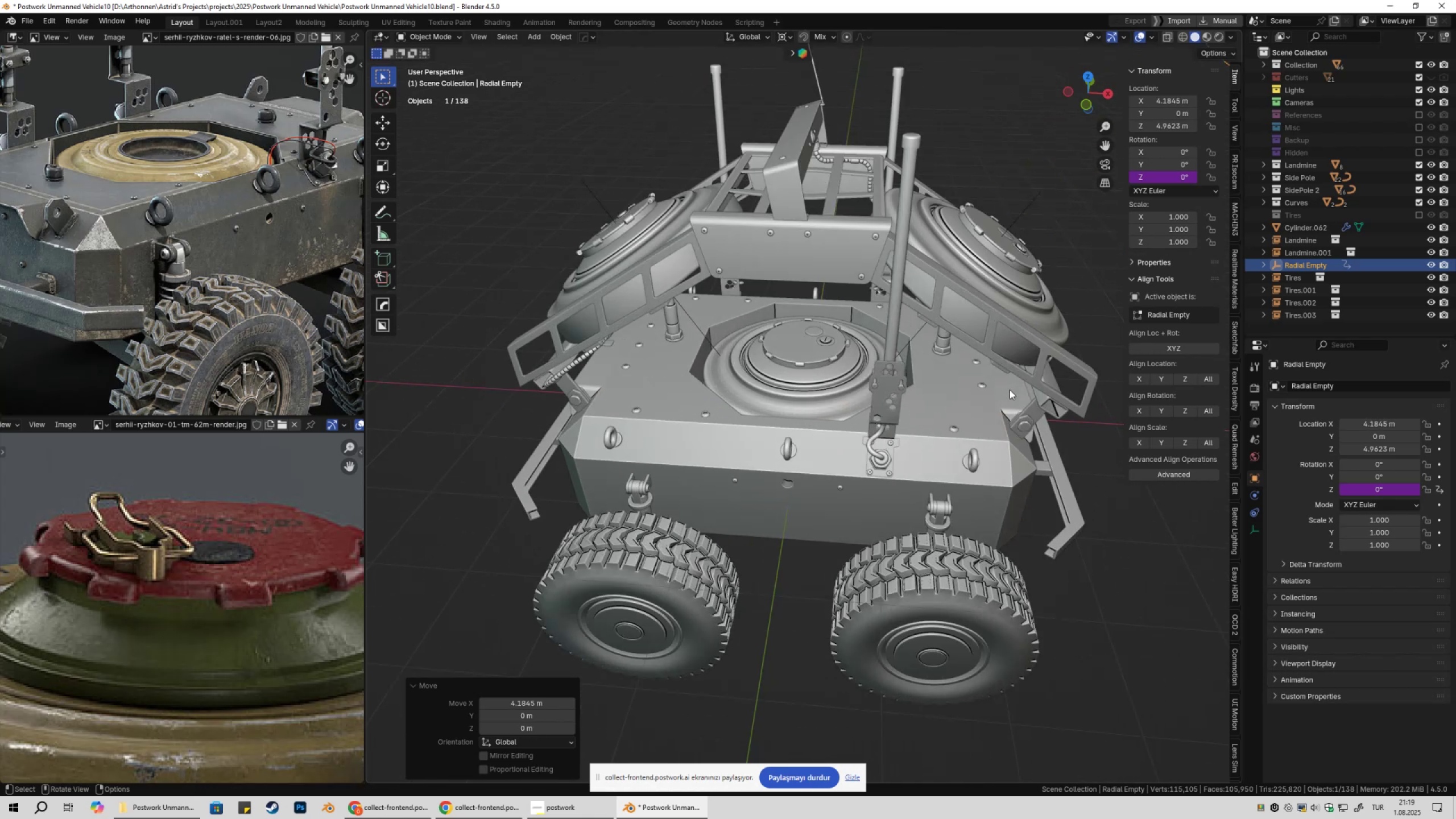 
key(G)
 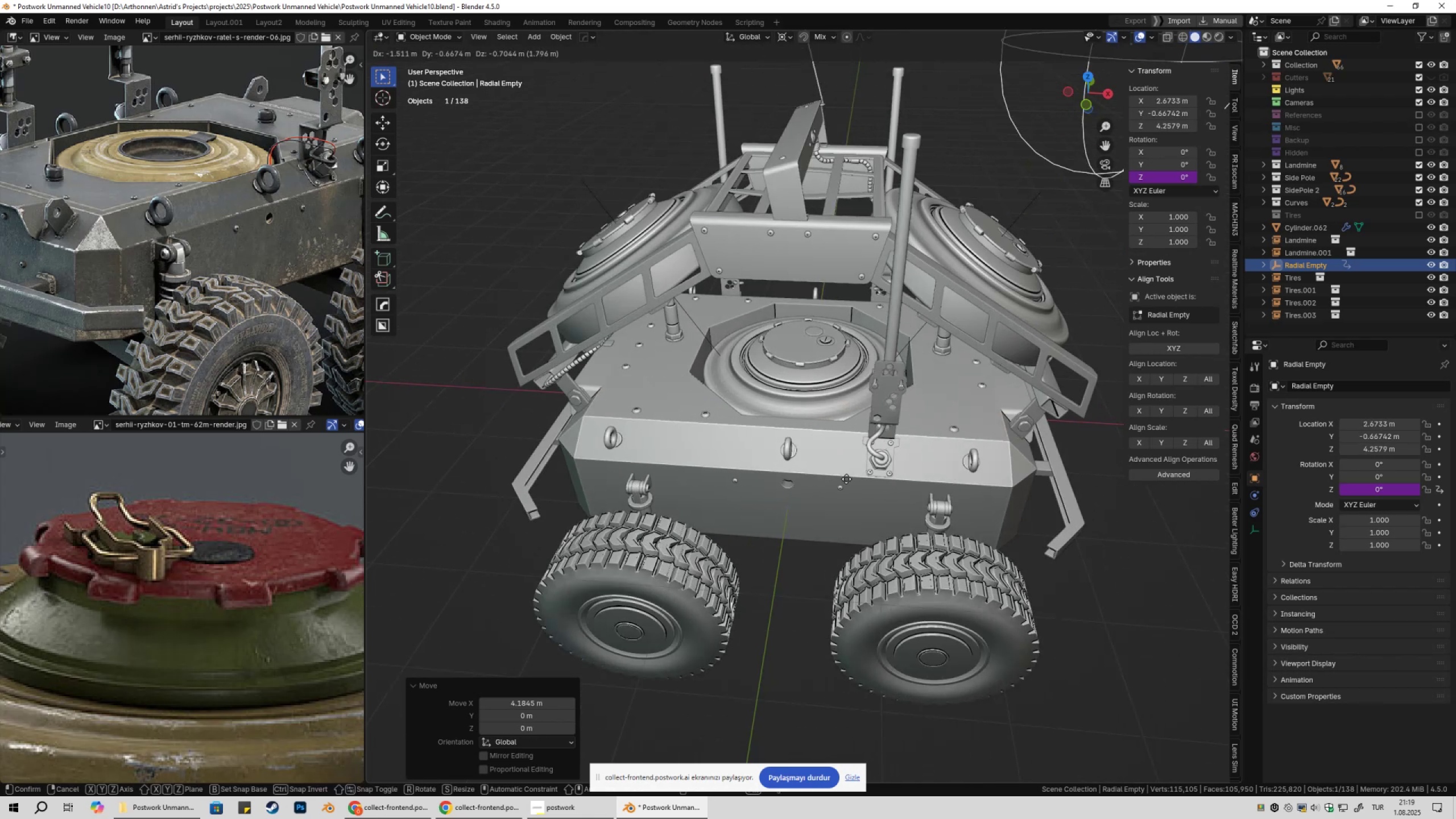 
key(Escape)
 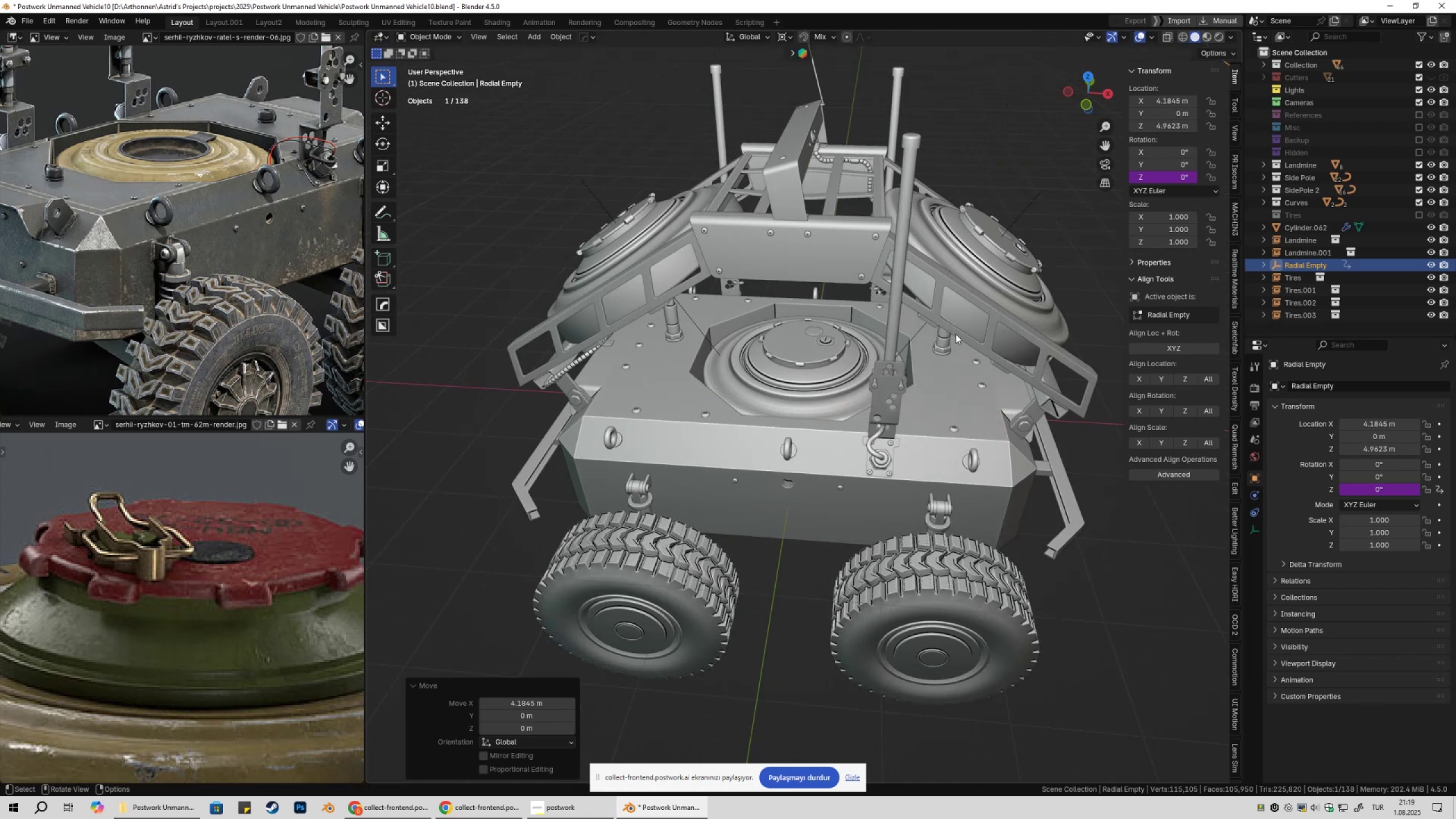 
hold_key(key=ShiftLeft, duration=0.47)
 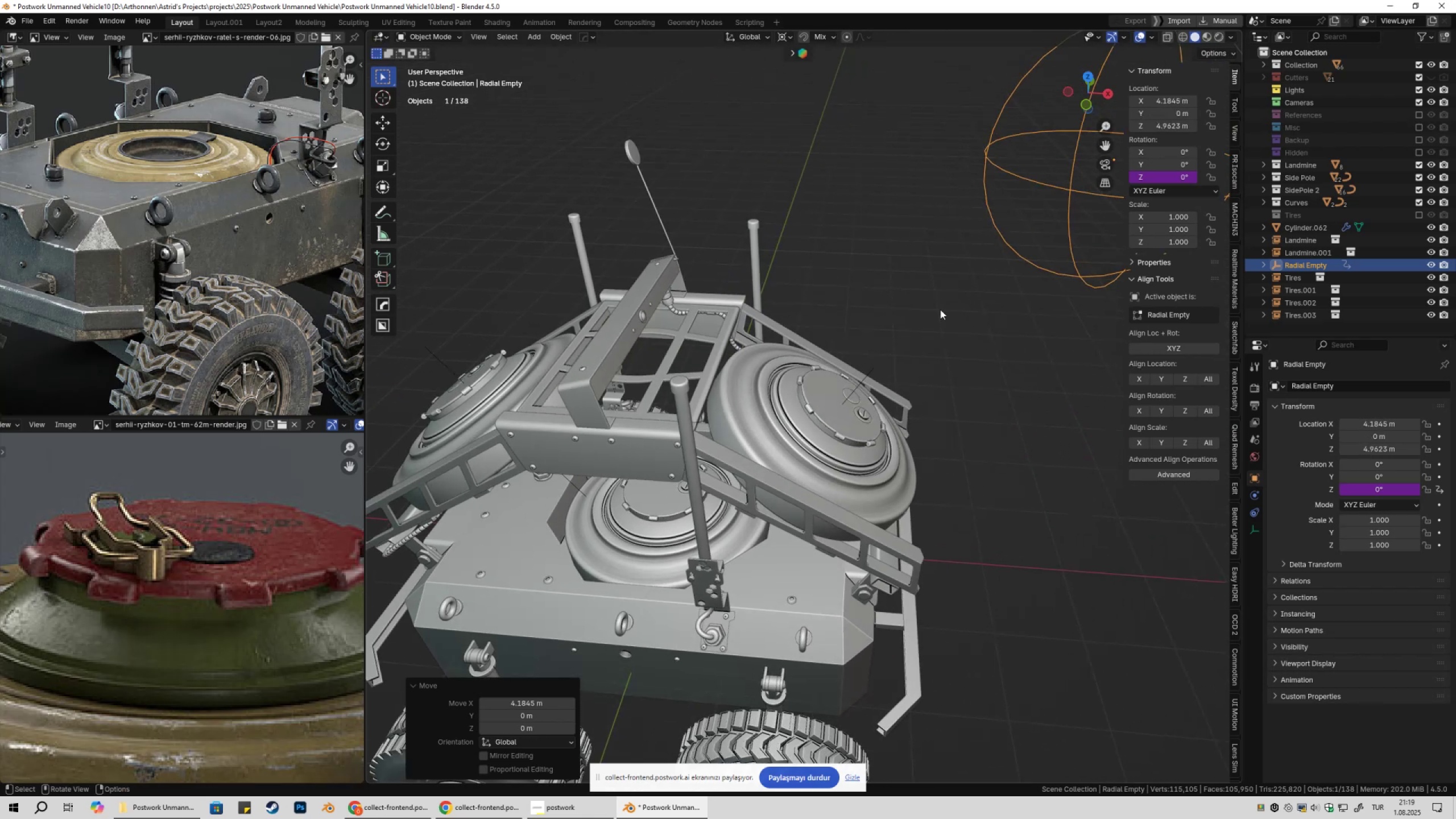 
scroll: coordinate [956, 307], scroll_direction: down, amount: 2.0
 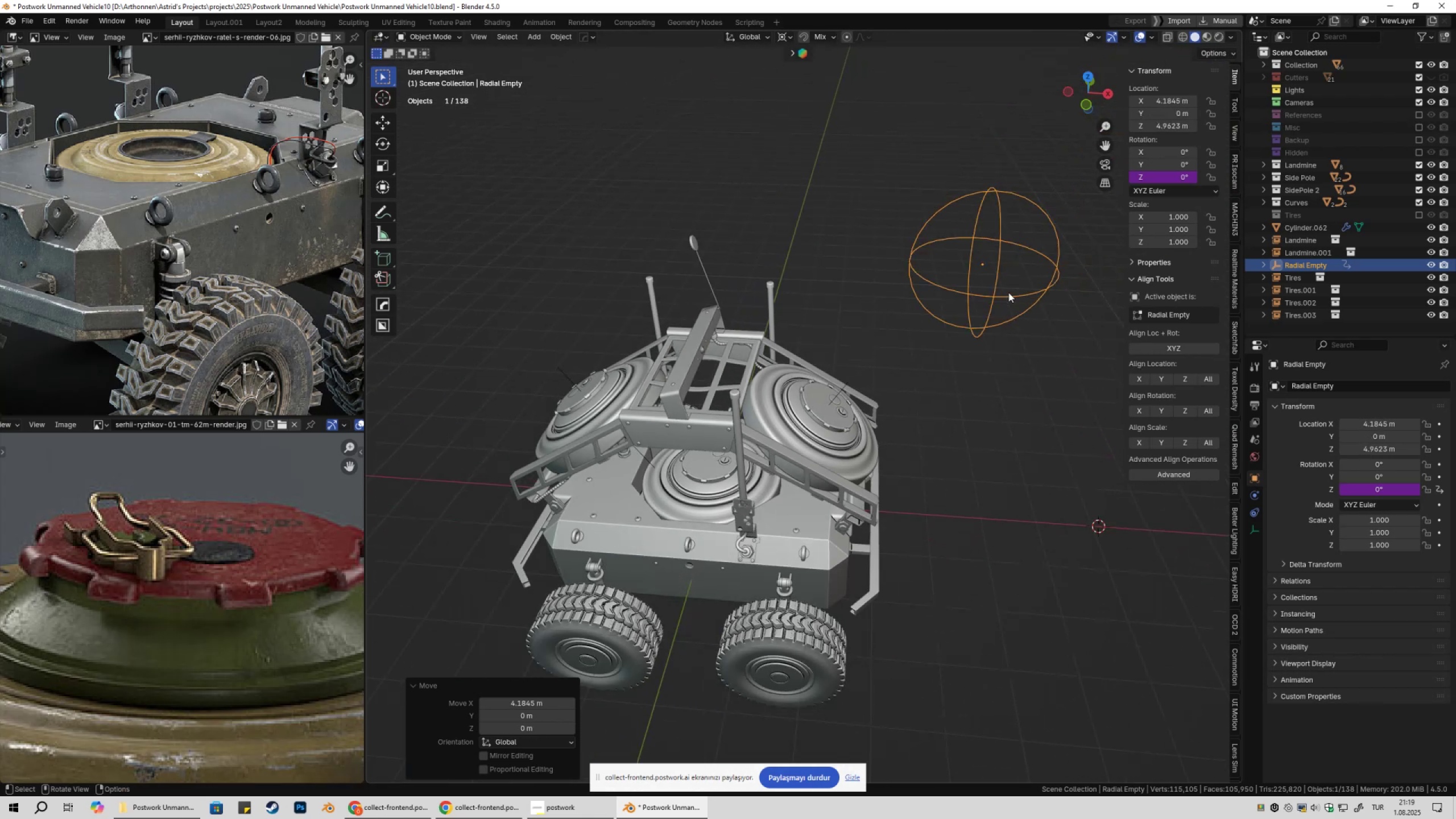 
key(X)
 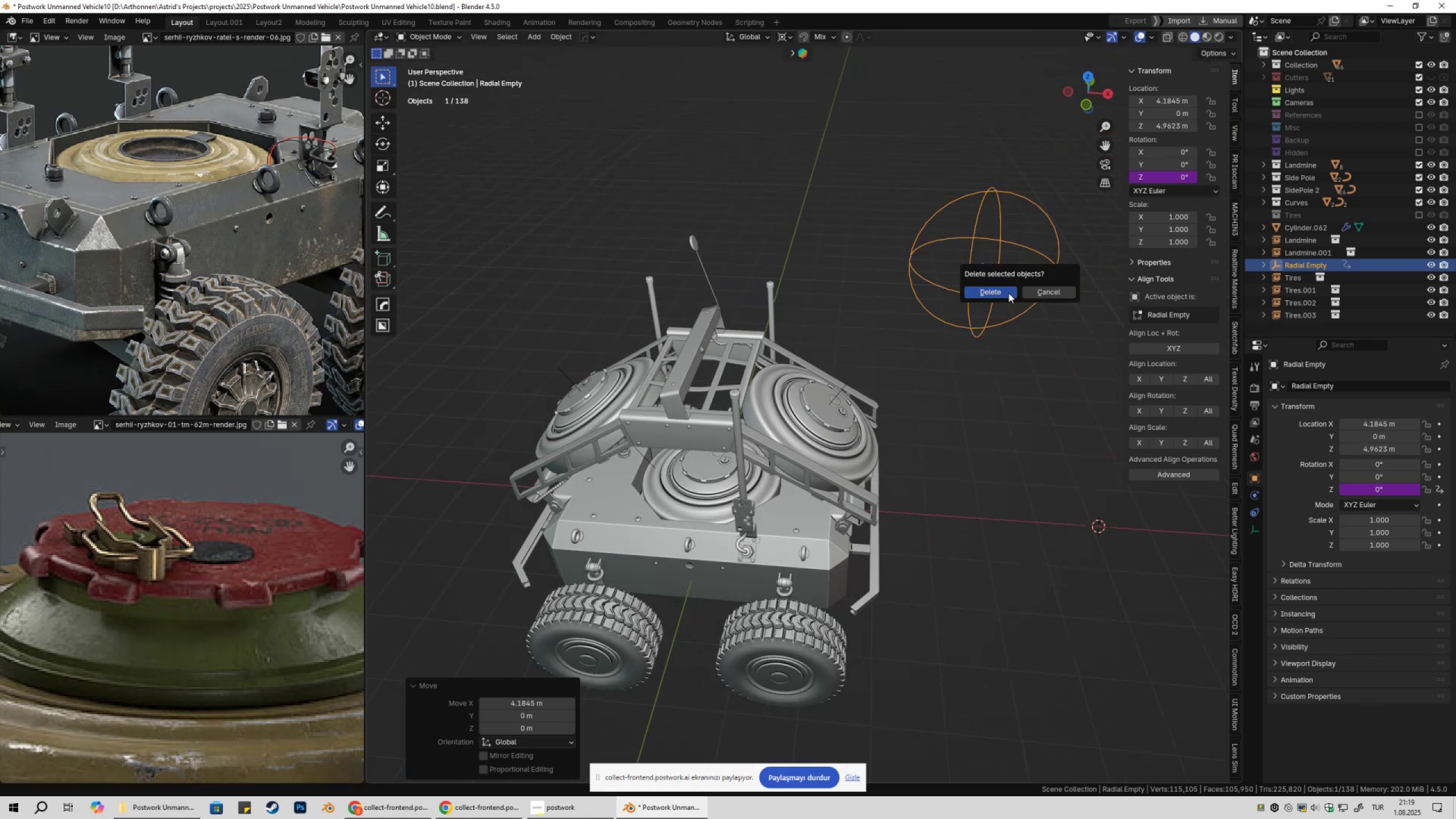 
left_click([1008, 293])
 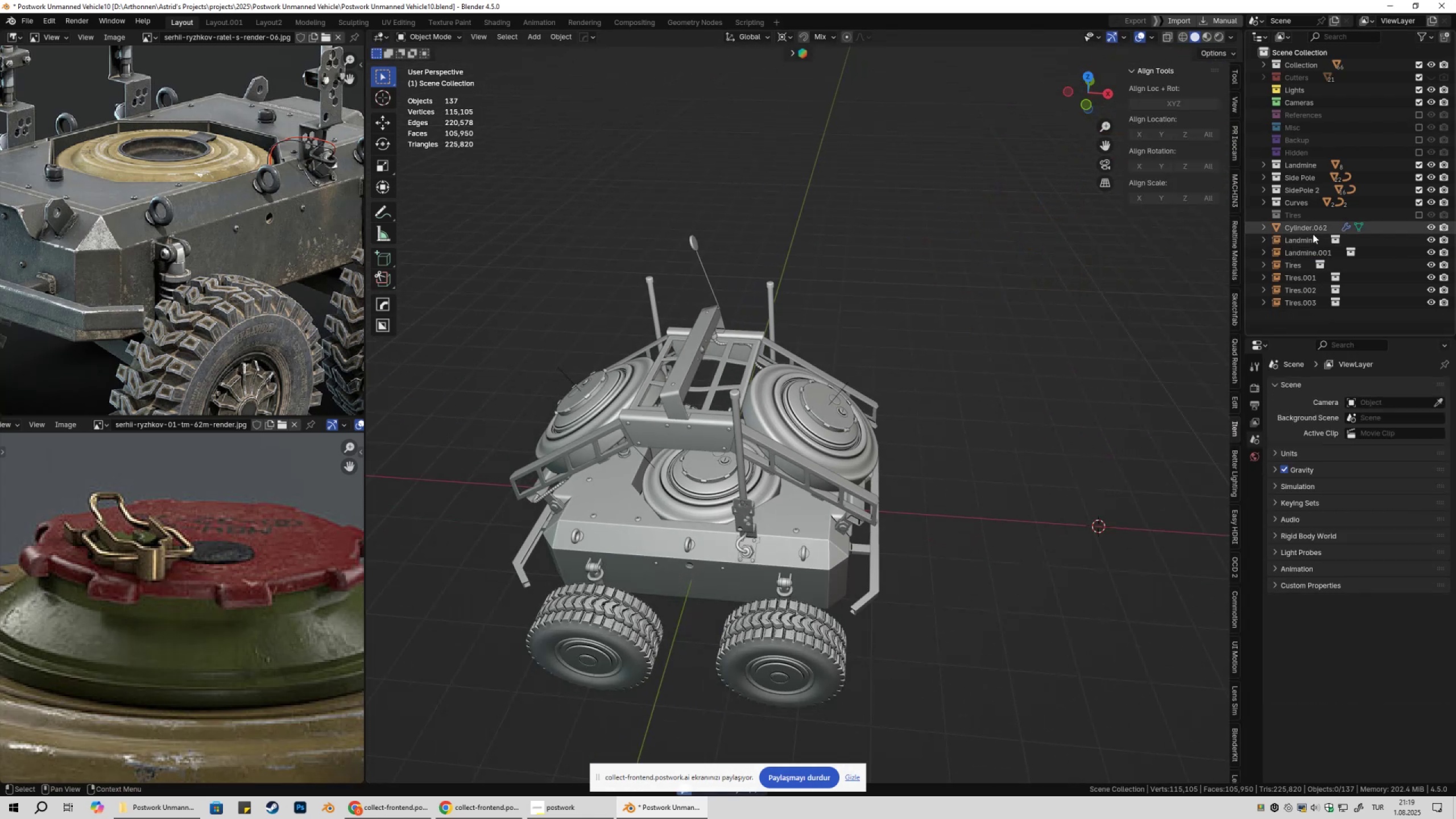 
left_click([1313, 234])
 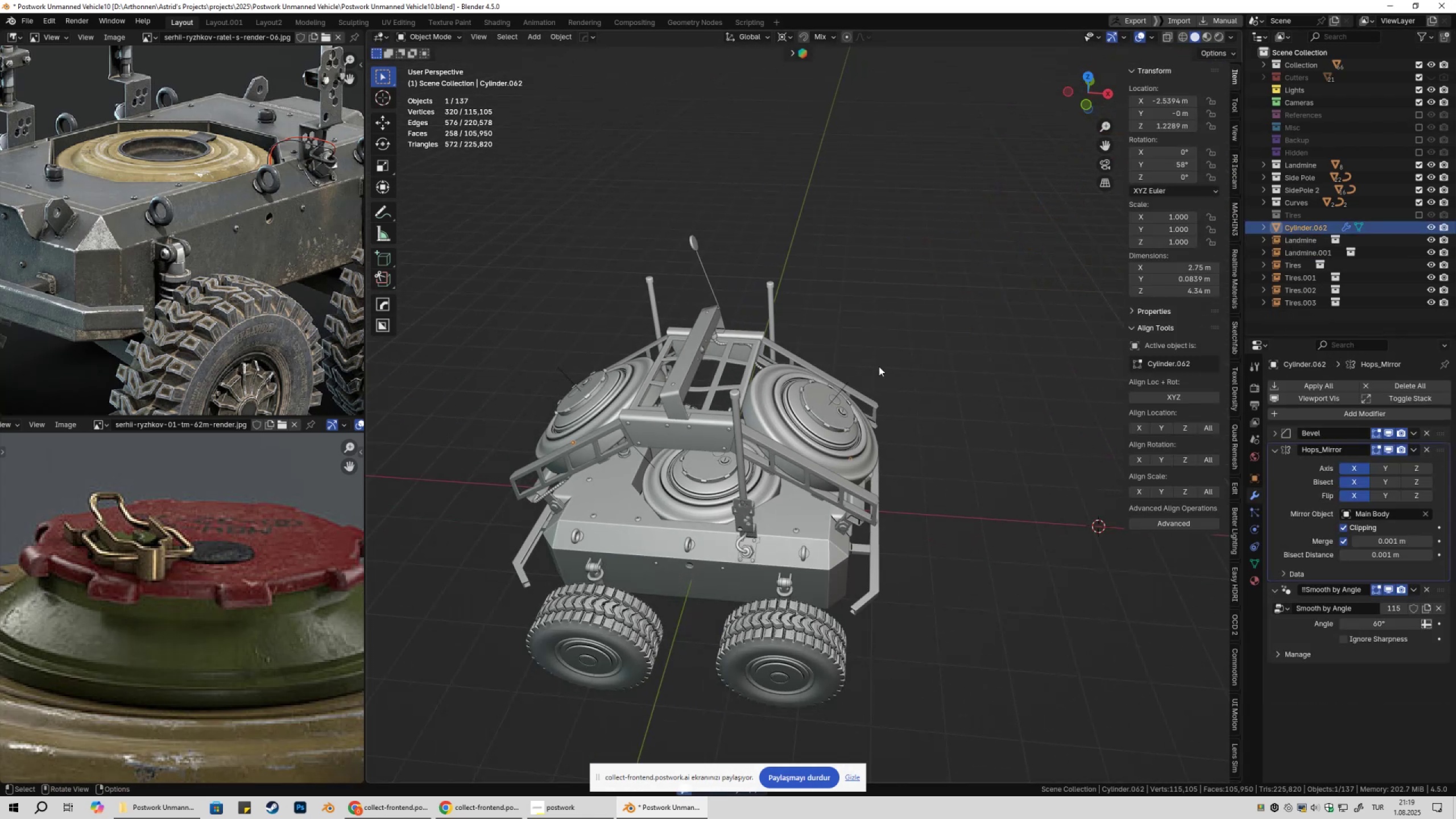 
type(mm)
 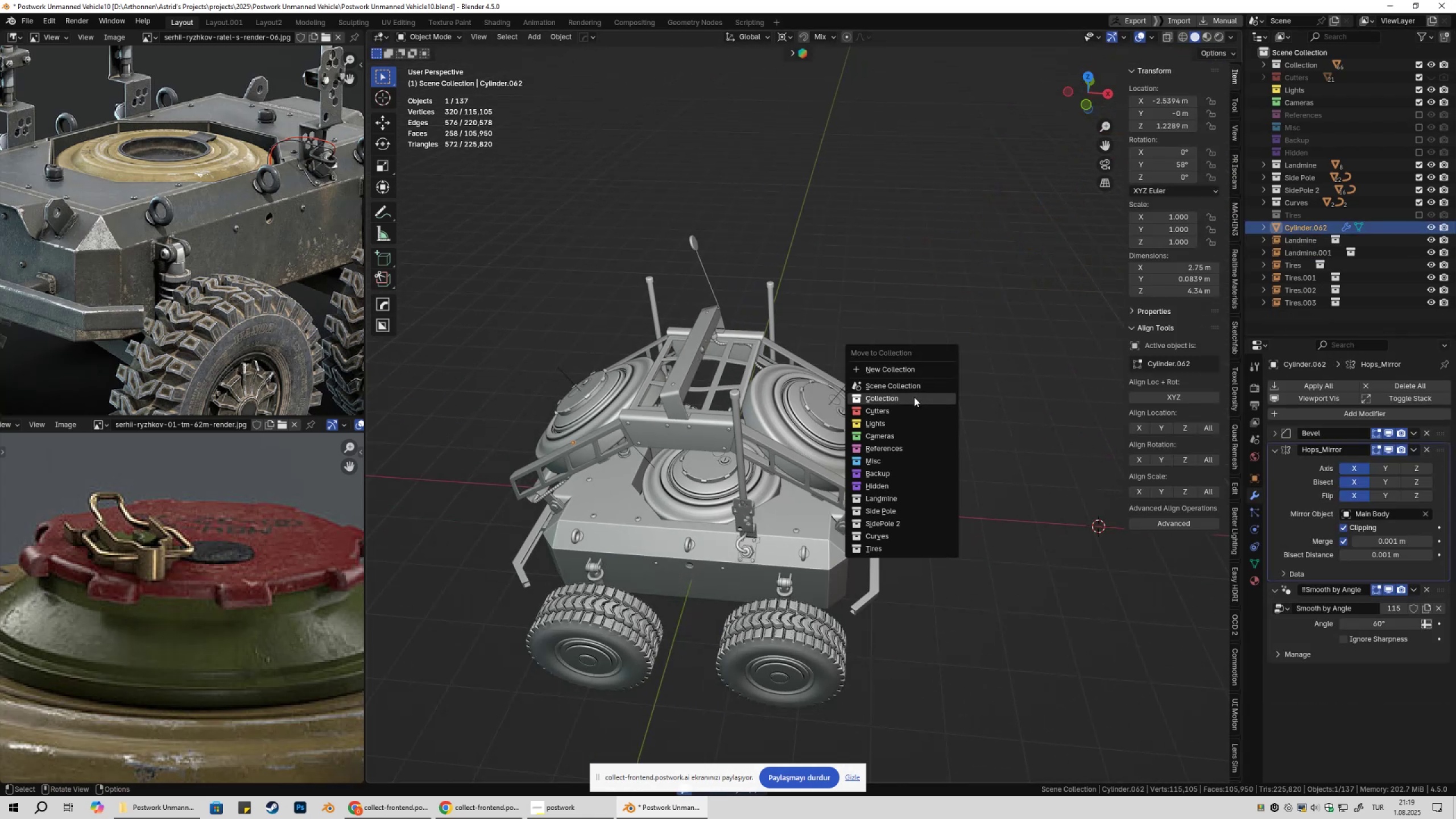 
left_click([914, 398])
 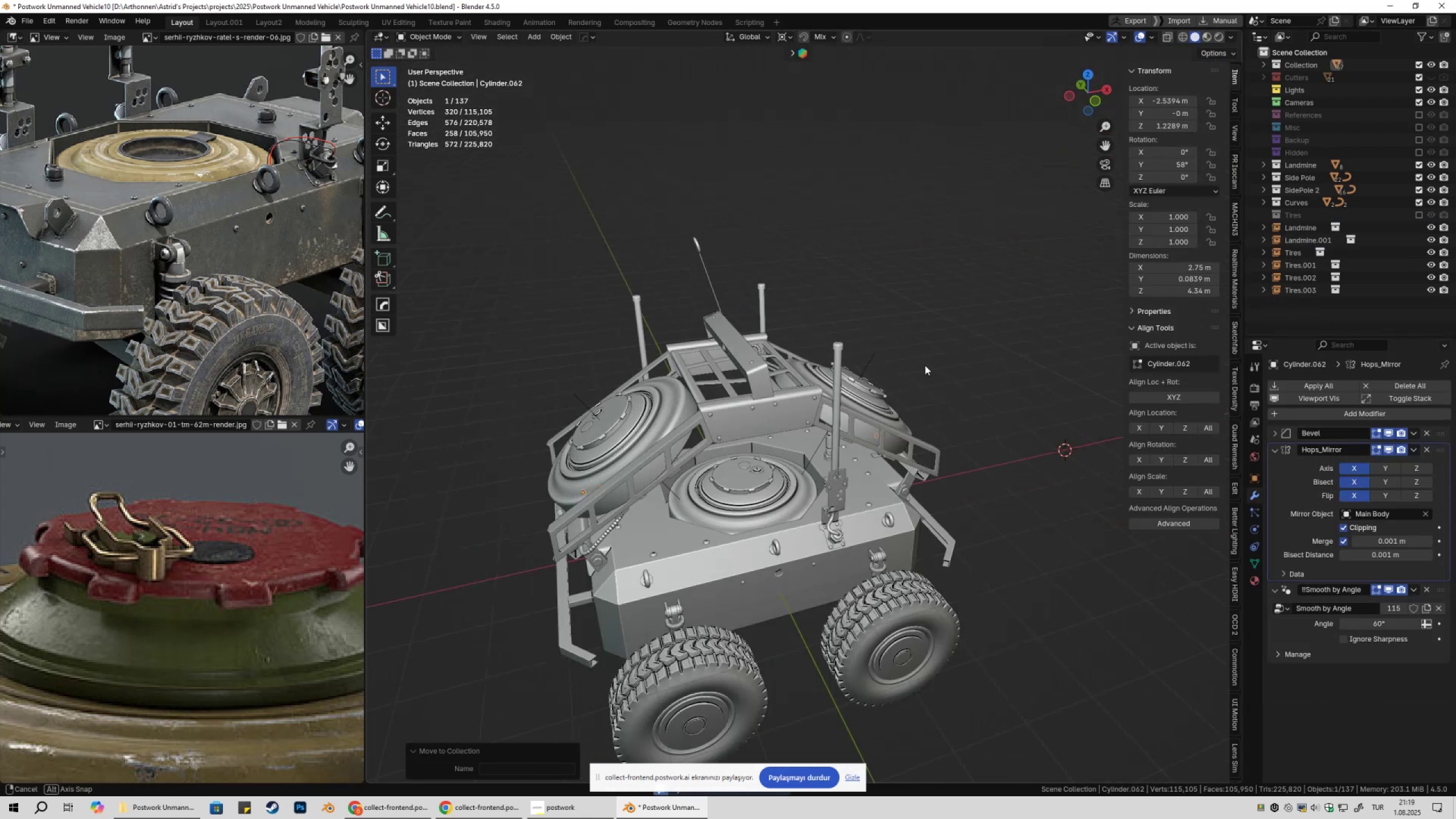 
key(Shift+ShiftLeft)
 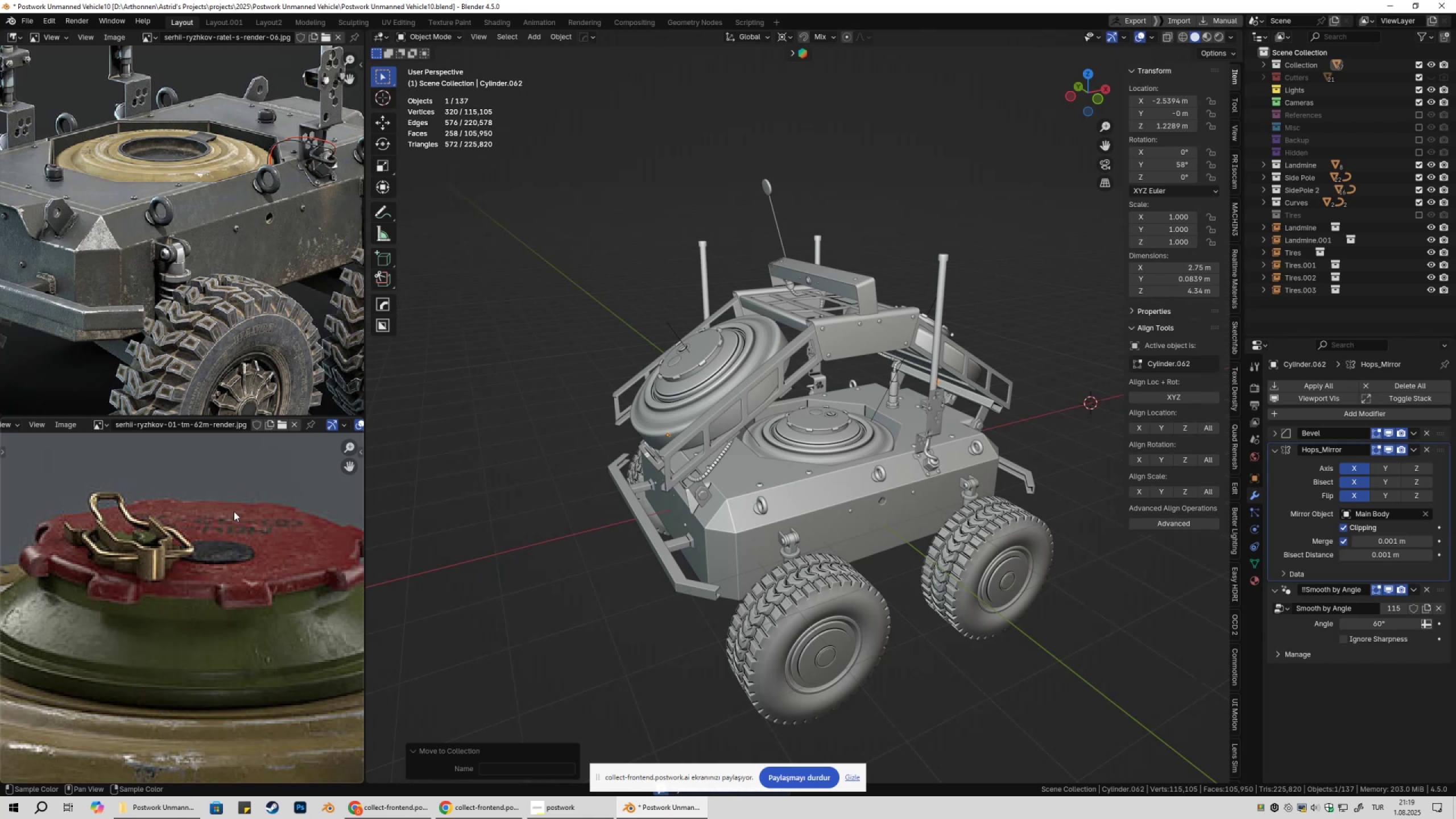 
scroll: coordinate [234, 511], scroll_direction: down, amount: 5.0
 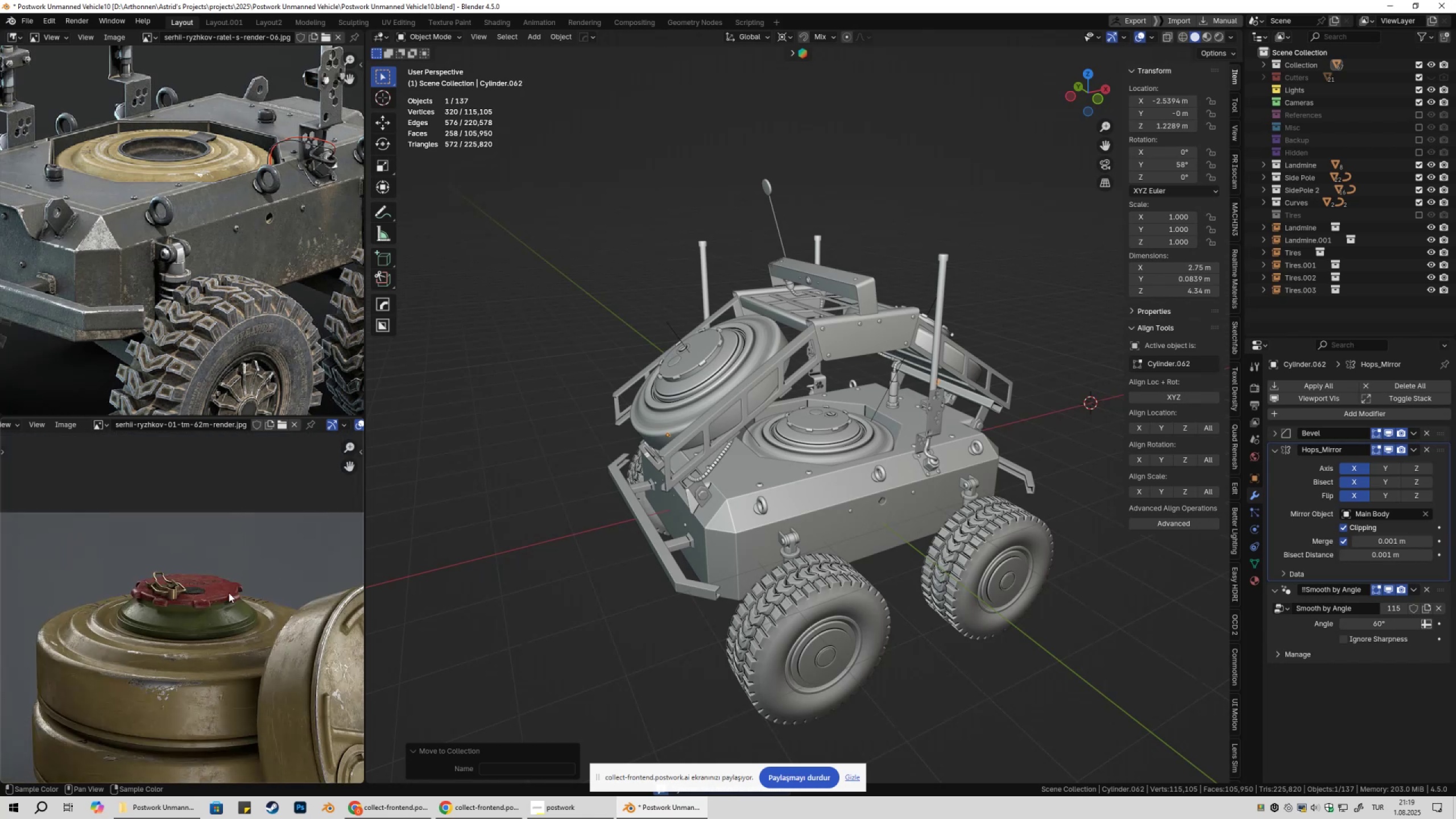 
hold_key(key=ShiftLeft, duration=0.41)
 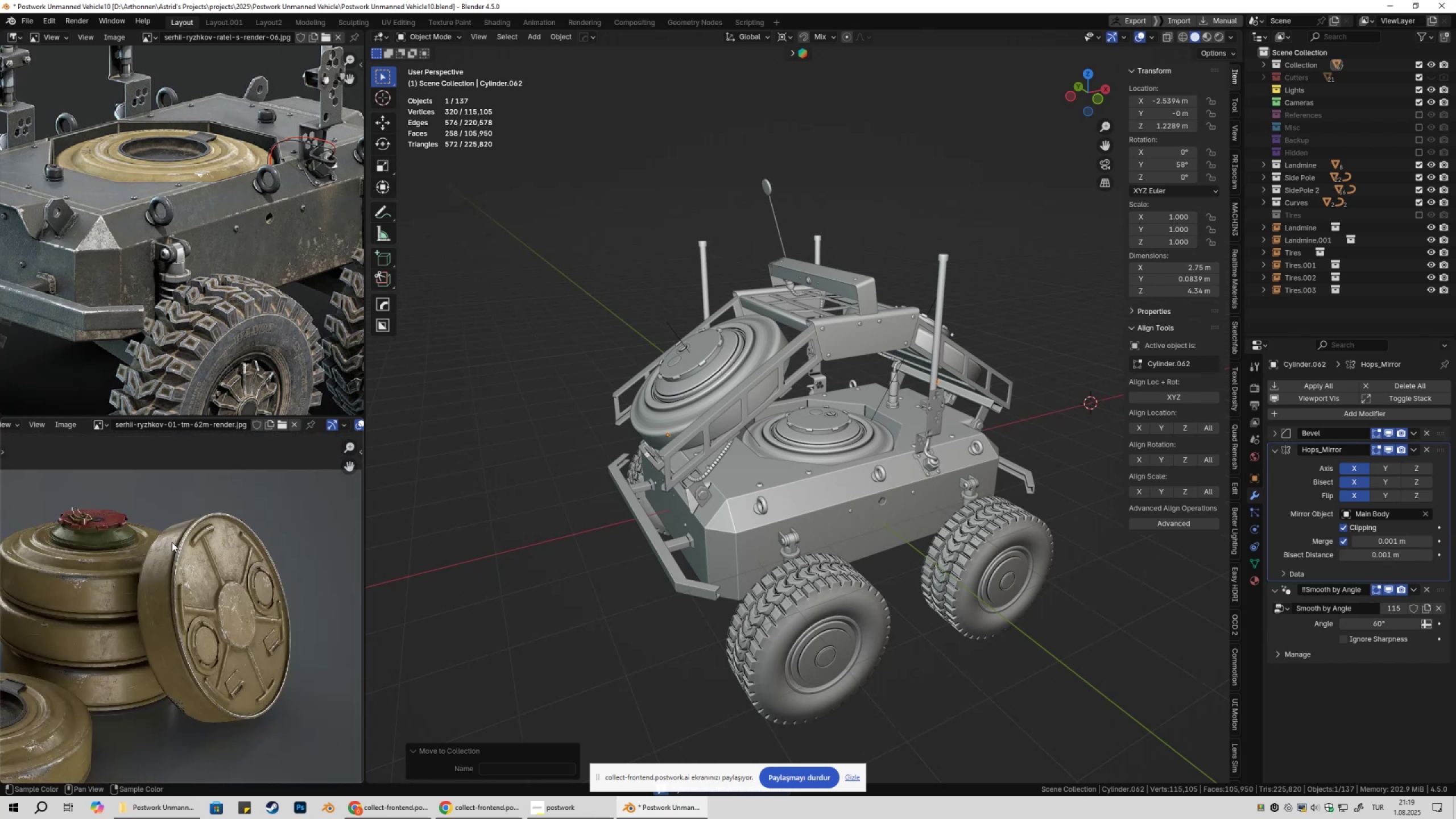 
scroll: coordinate [174, 544], scroll_direction: down, amount: 4.0
 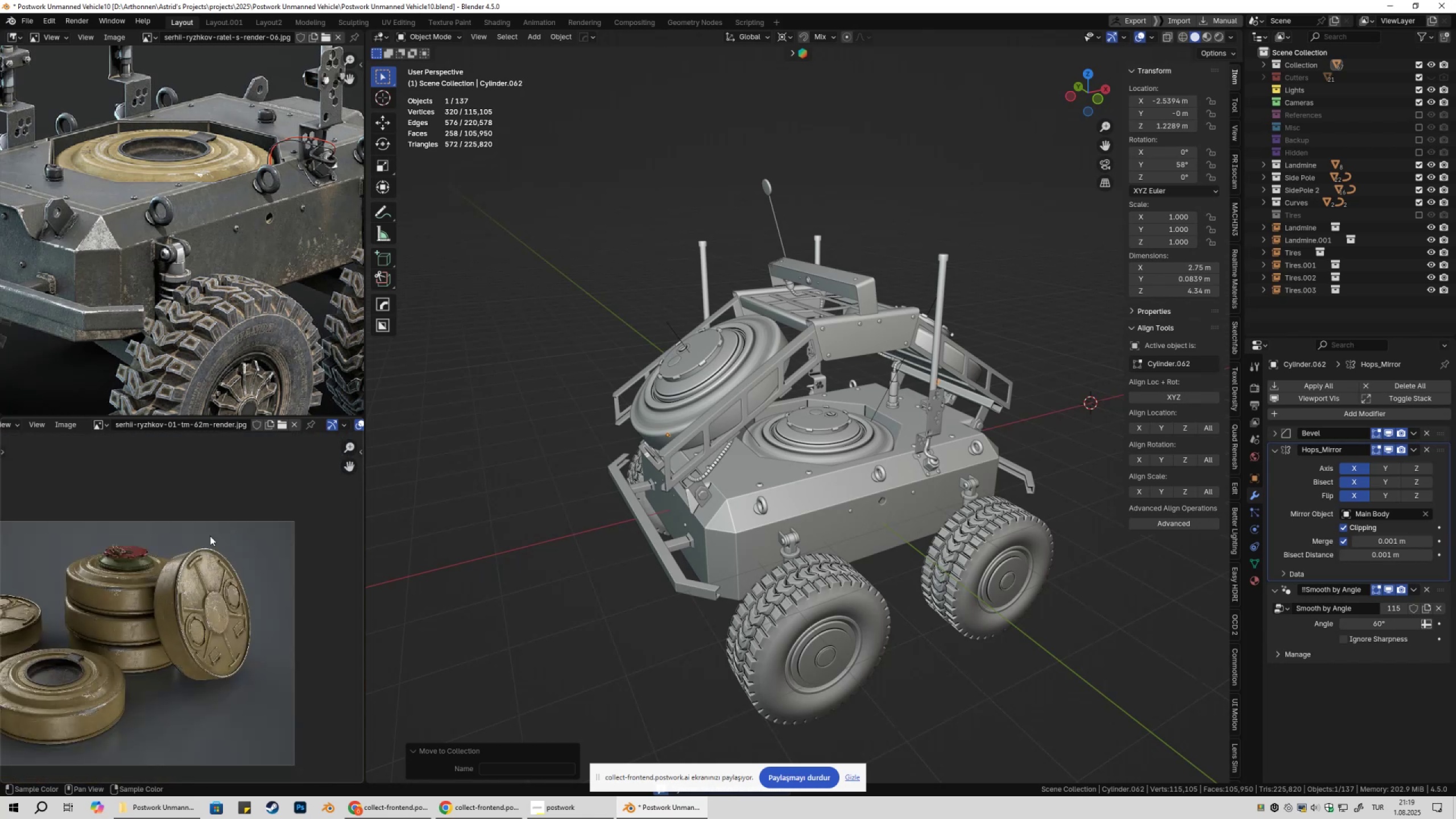 
hold_key(key=ShiftLeft, duration=1.5)
 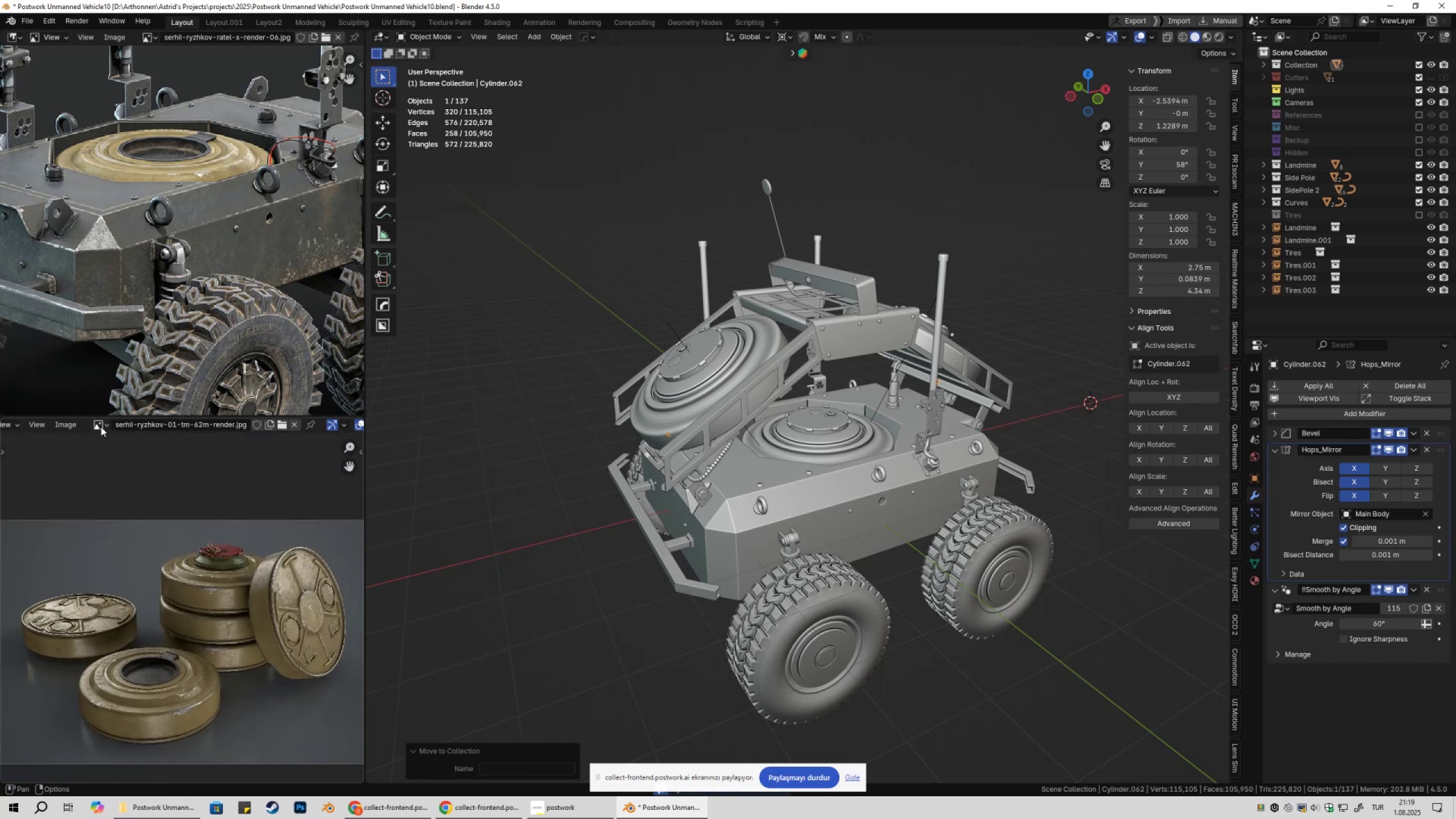 
left_click([101, 427])
 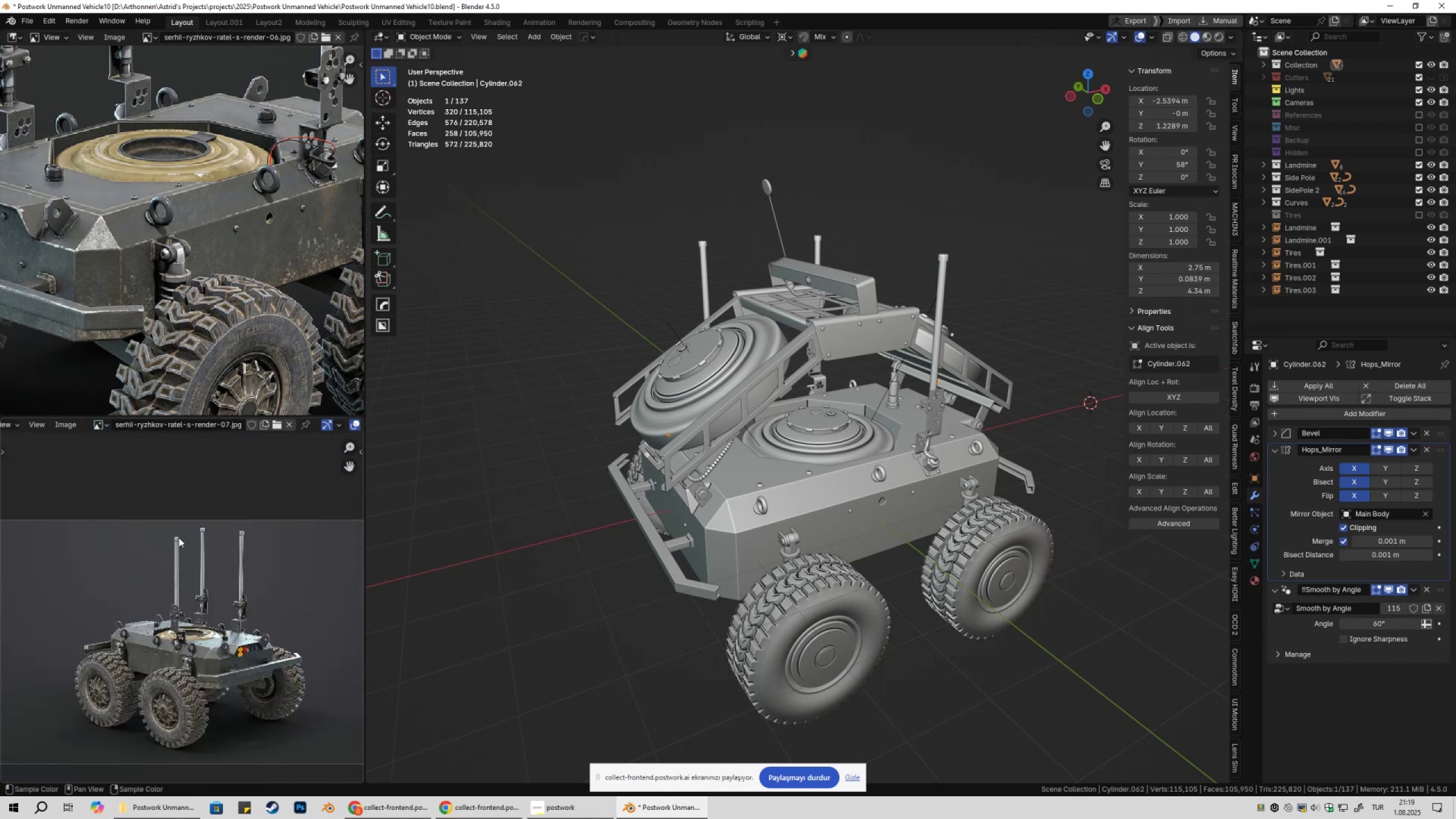 
scroll: coordinate [206, 623], scroll_direction: up, amount: 4.0
 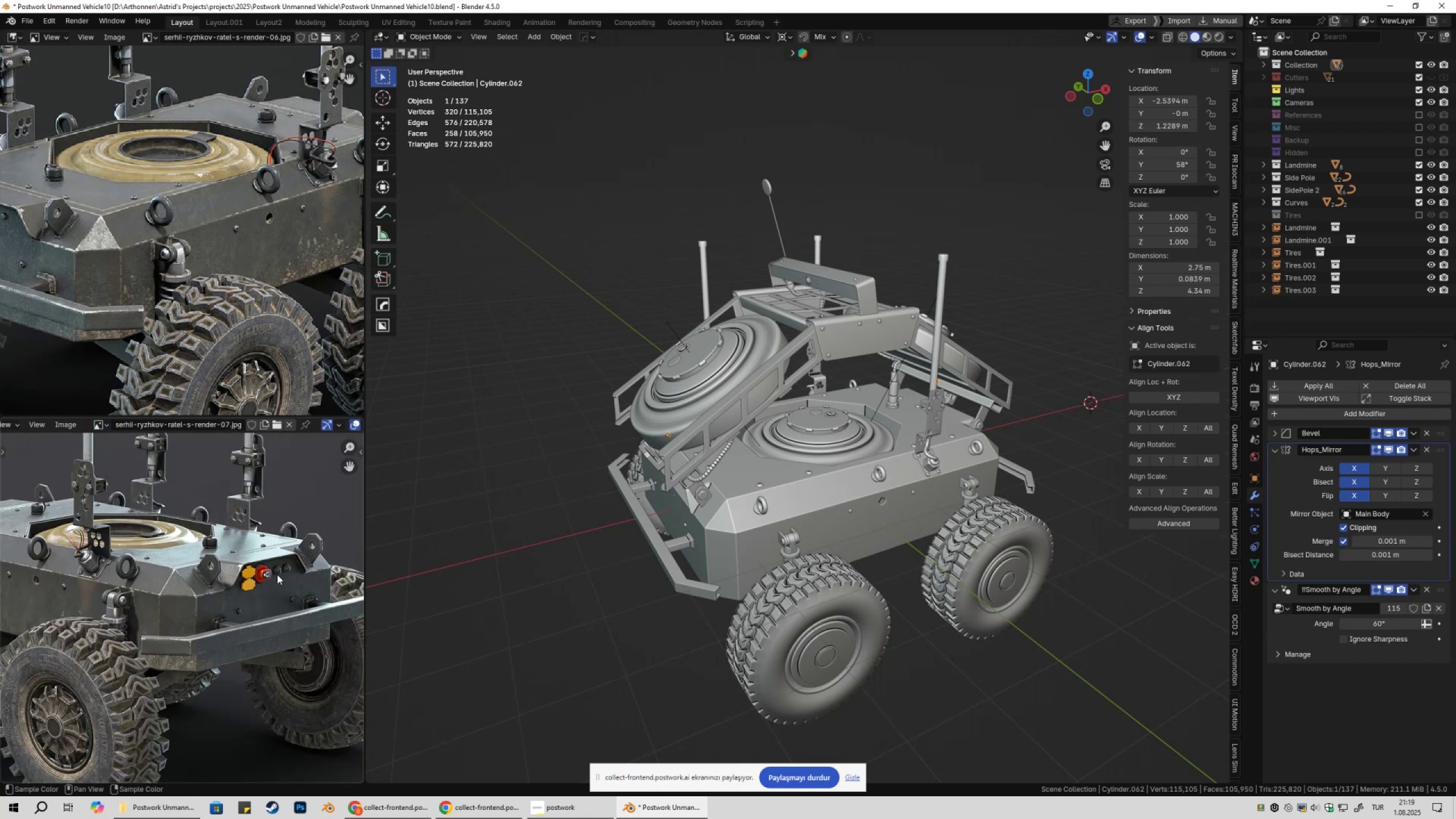 
hold_key(key=ShiftLeft, duration=0.3)
 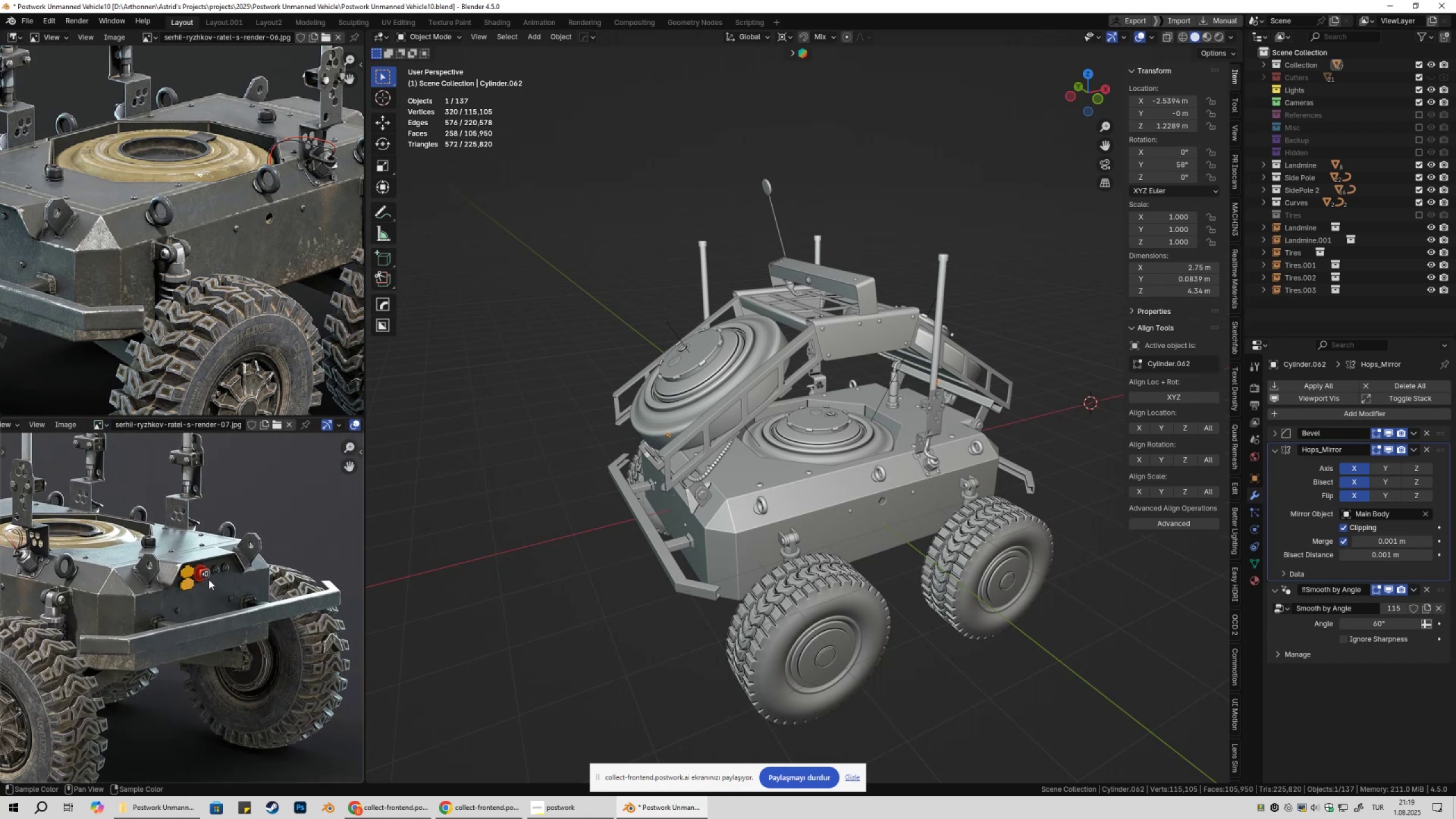 
scroll: coordinate [212, 593], scroll_direction: up, amount: 4.0
 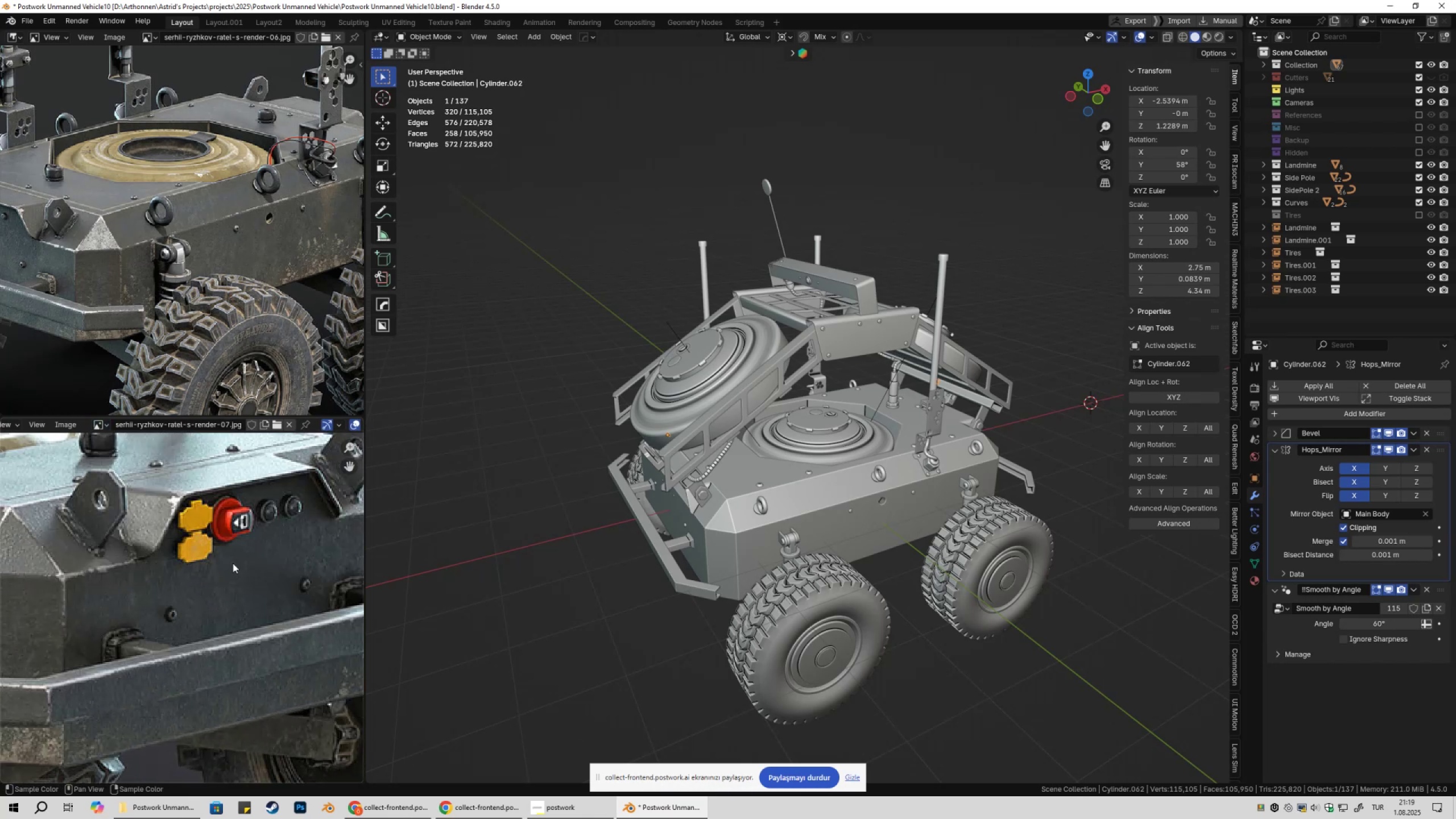 
key(Shift+ShiftLeft)
 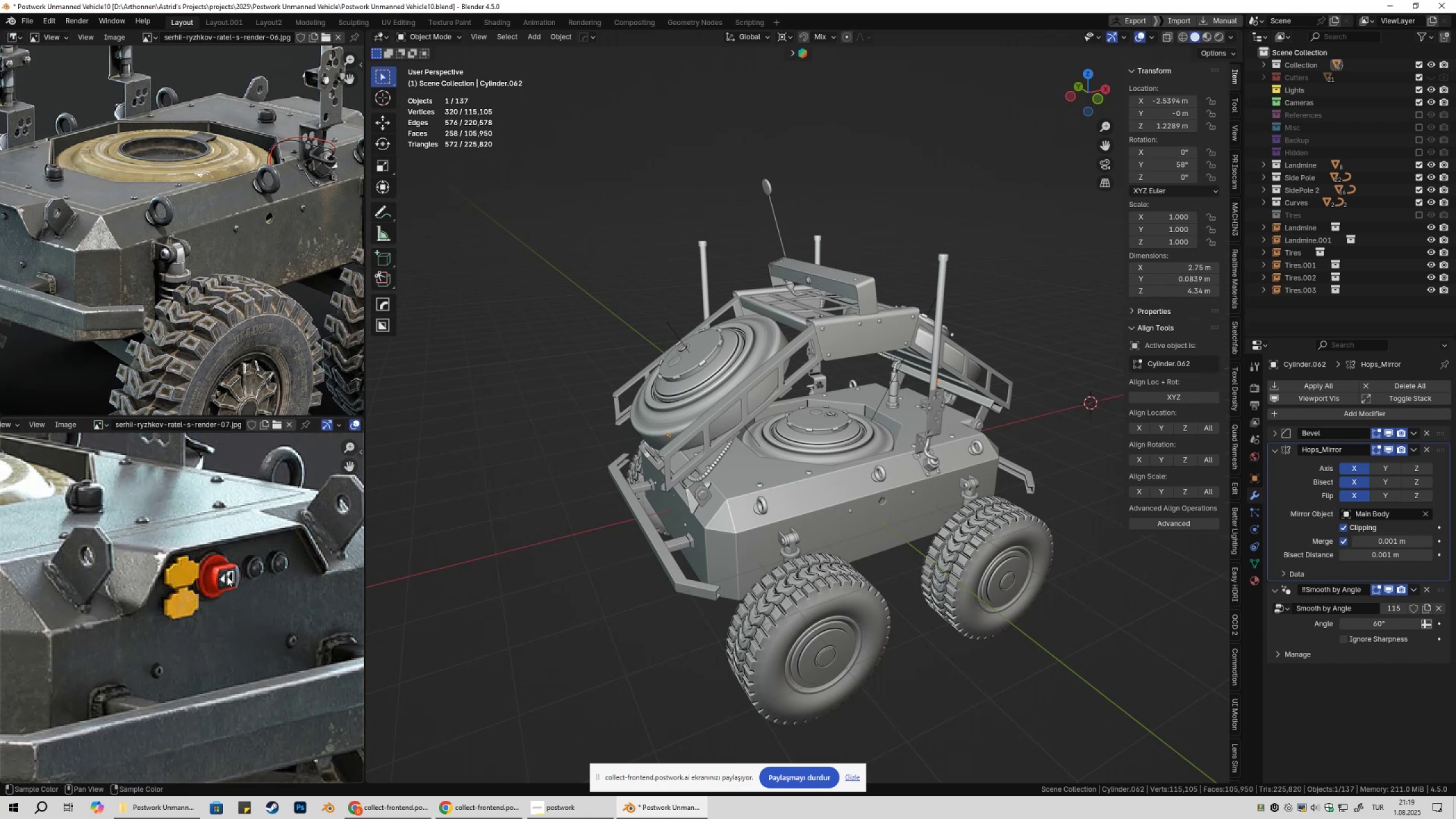 
scroll: coordinate [227, 579], scroll_direction: up, amount: 2.0
 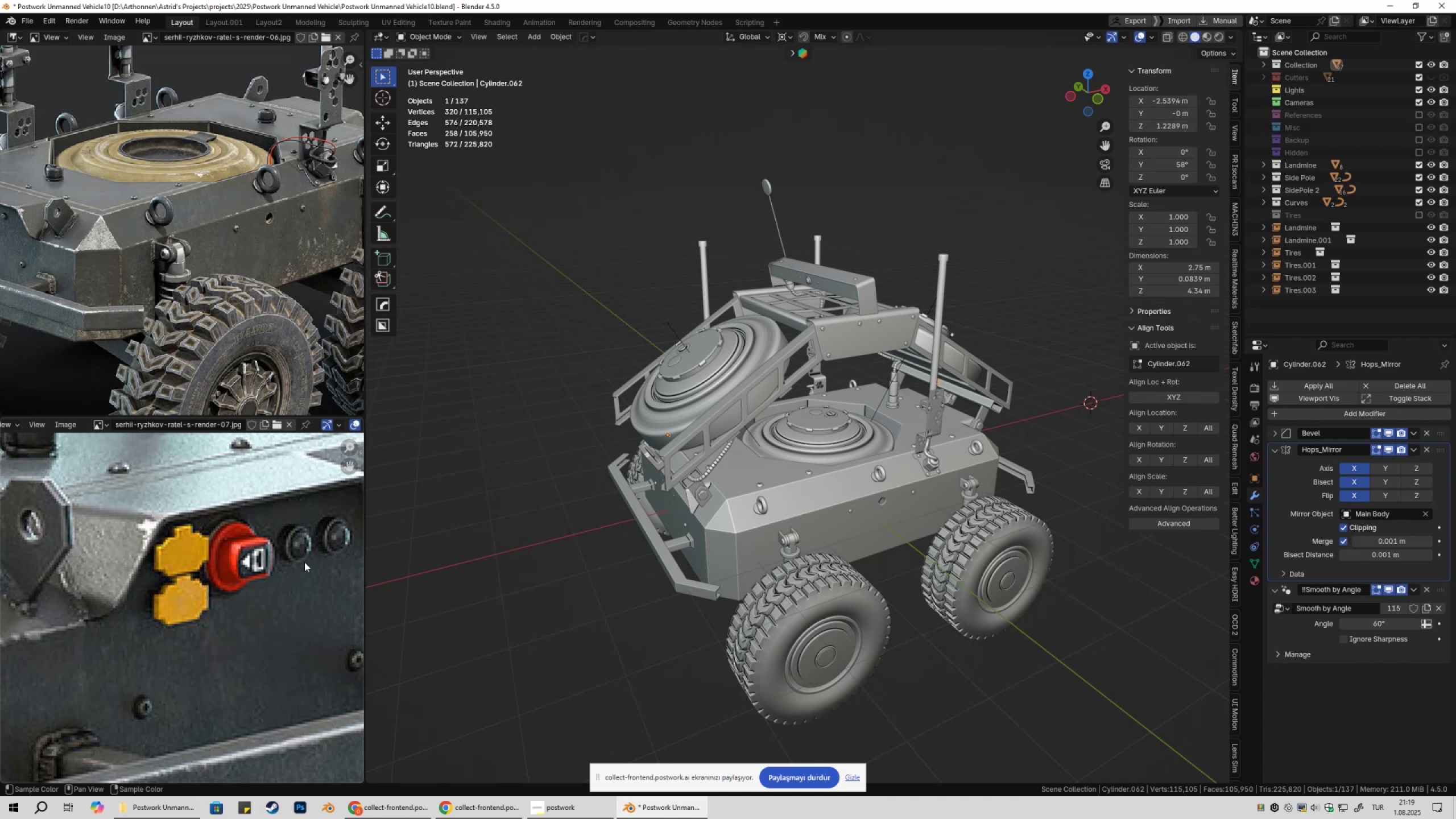 
hold_key(key=ShiftLeft, duration=0.42)
 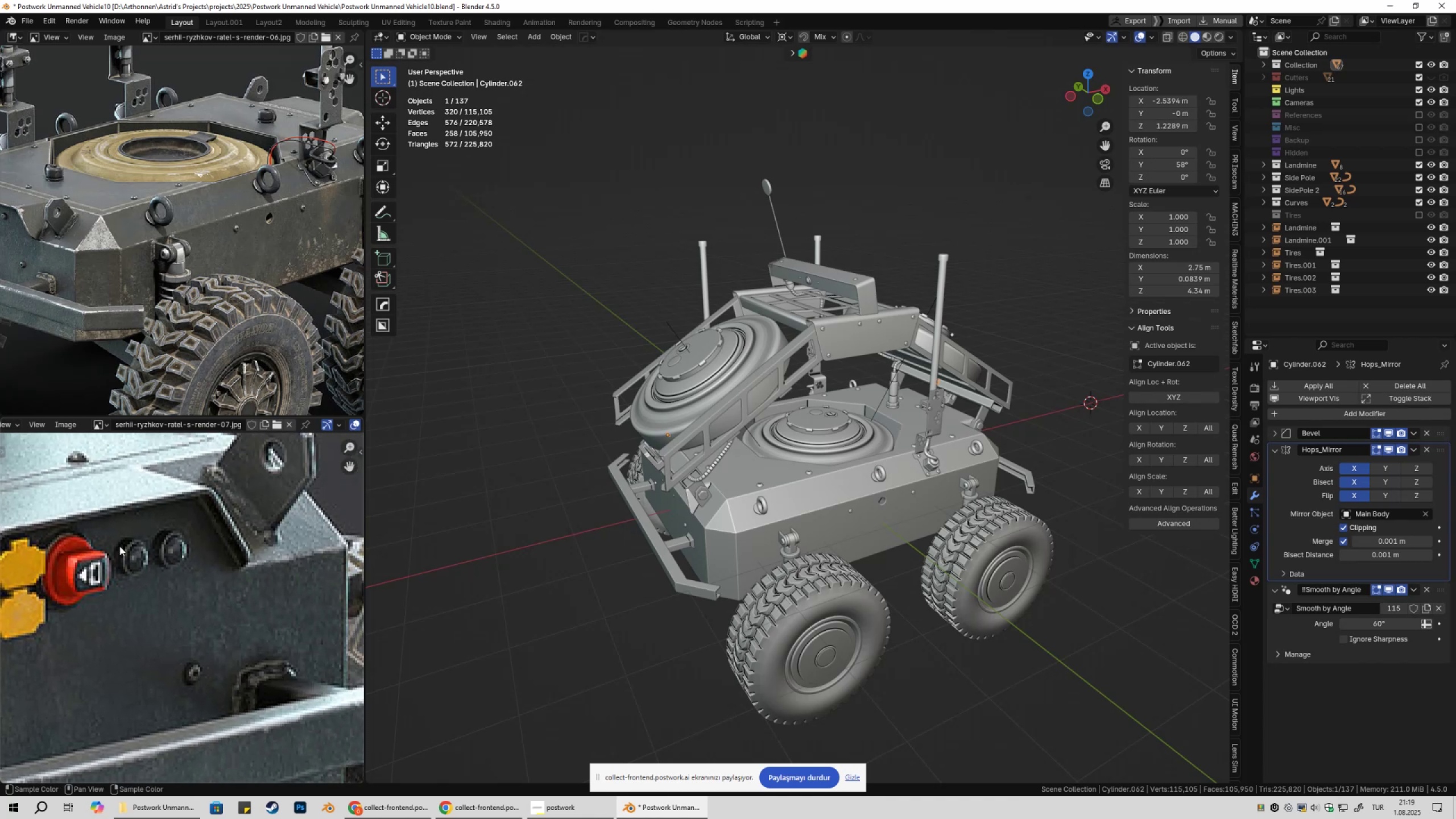 
scroll: coordinate [120, 547], scroll_direction: down, amount: 2.0
 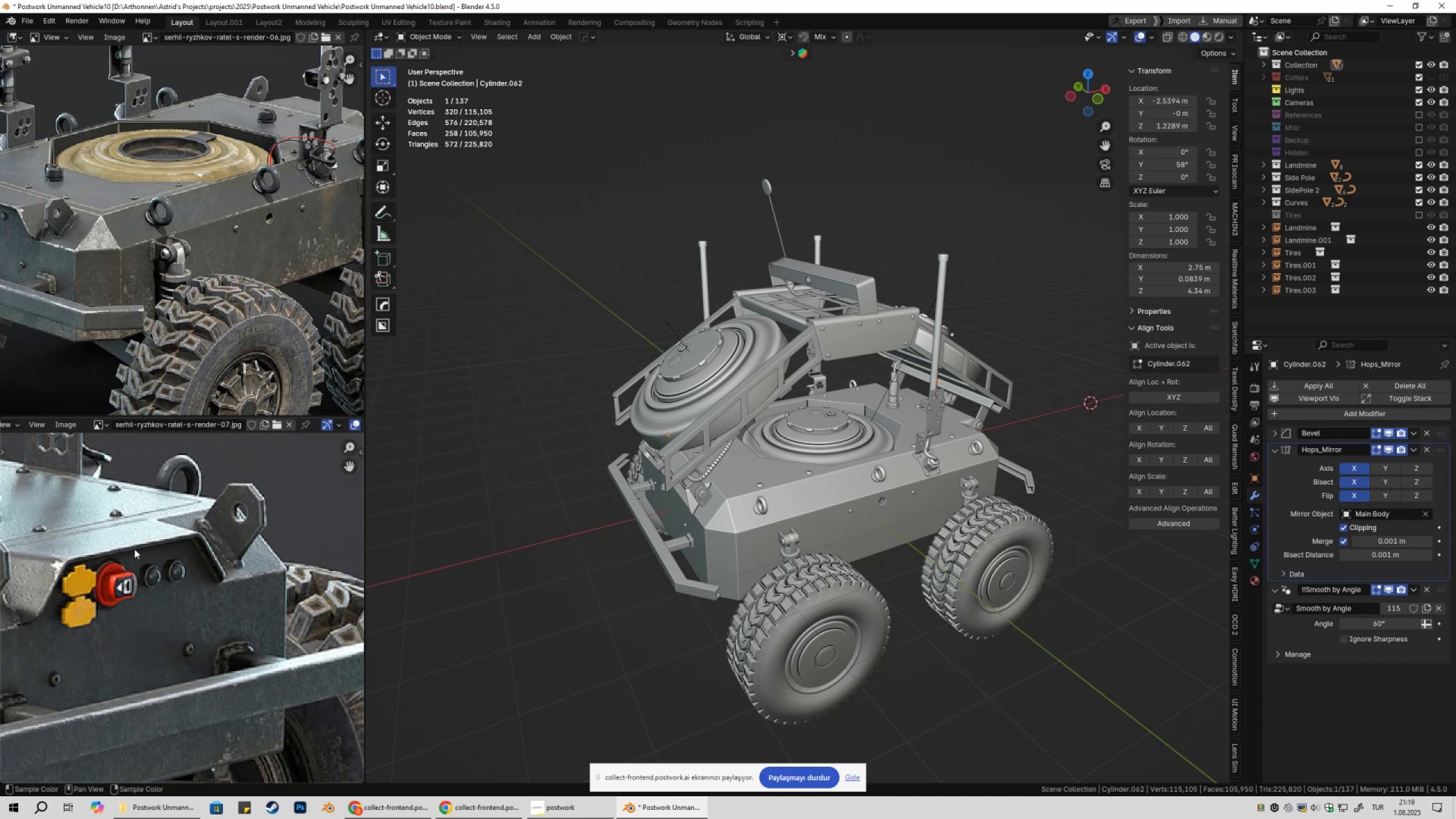 
hold_key(key=ShiftLeft, duration=0.44)
 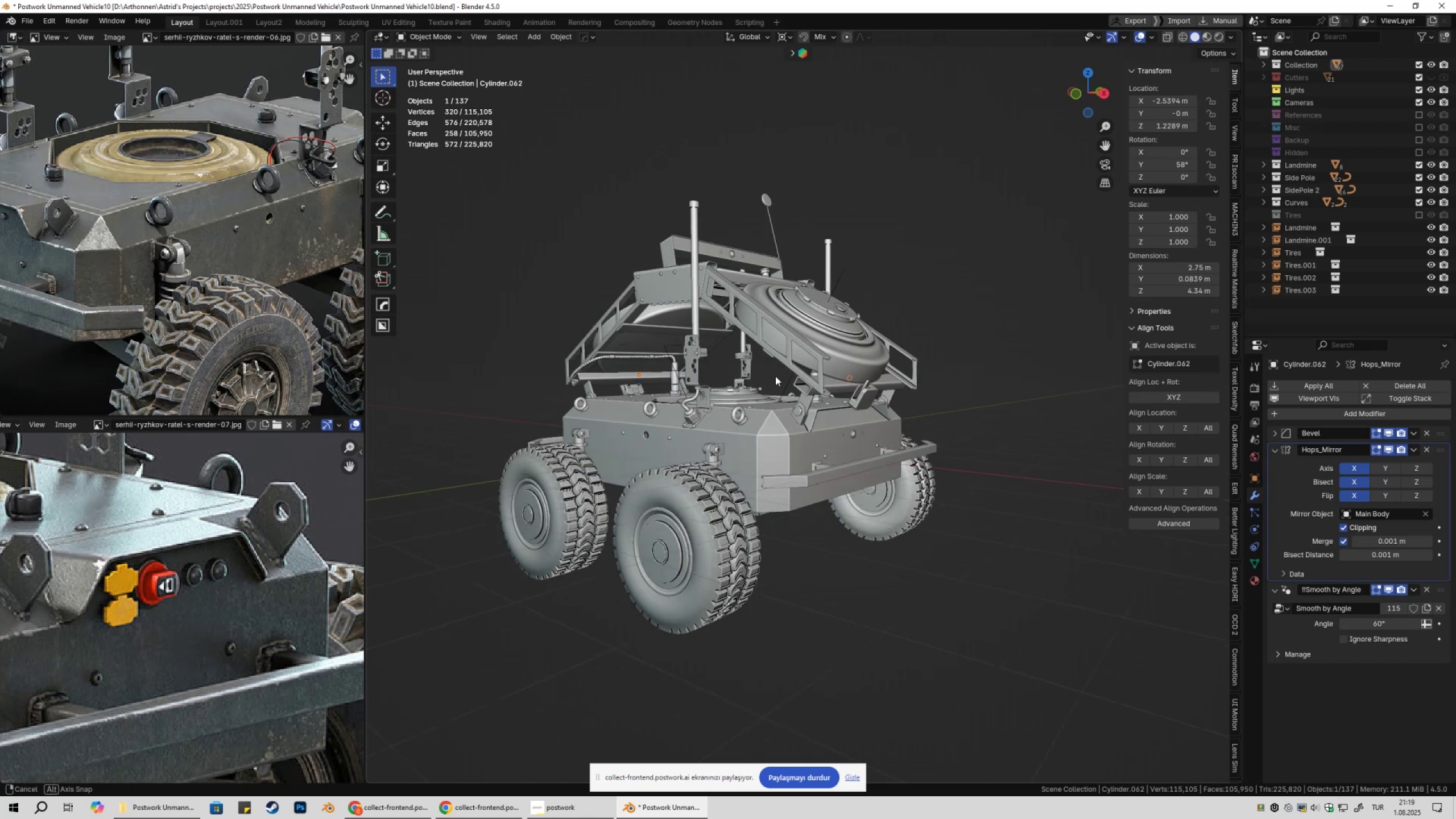 
wait(13.96)
 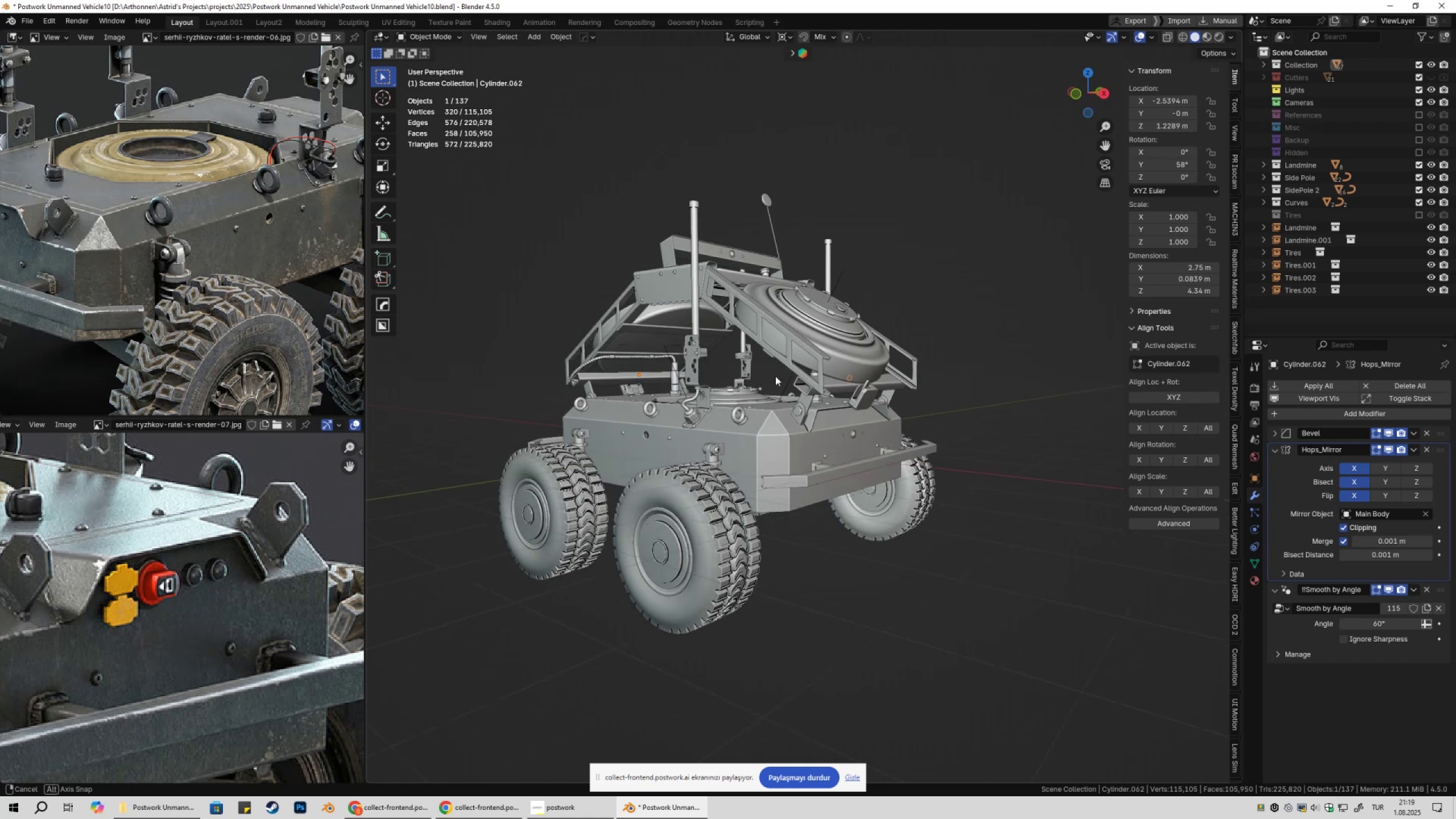 
scroll: coordinate [140, 582], scroll_direction: down, amount: 3.0
 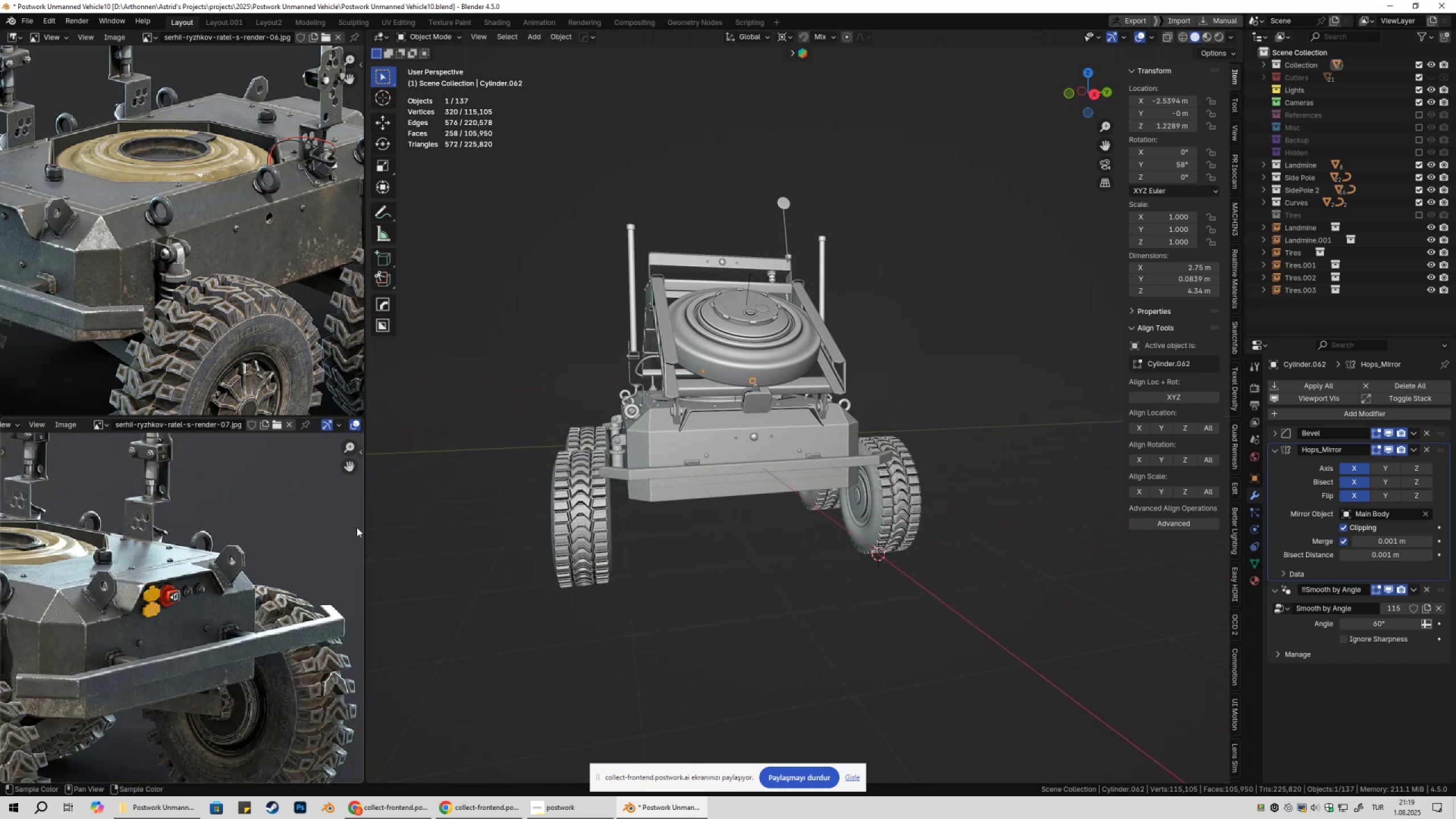 
scroll: coordinate [537, 502], scroll_direction: up, amount: 2.0
 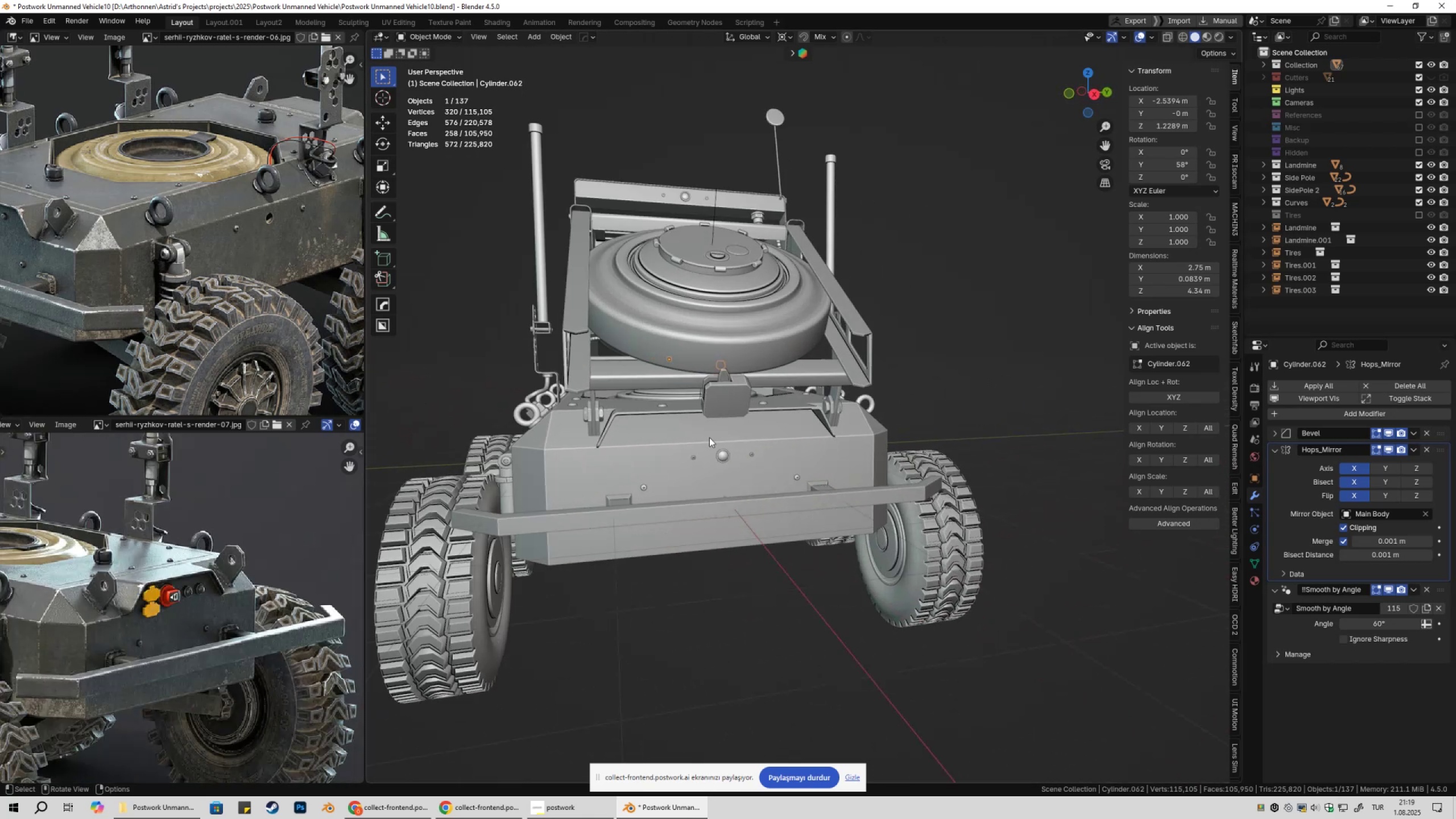 
hold_key(key=ShiftLeft, duration=0.43)
 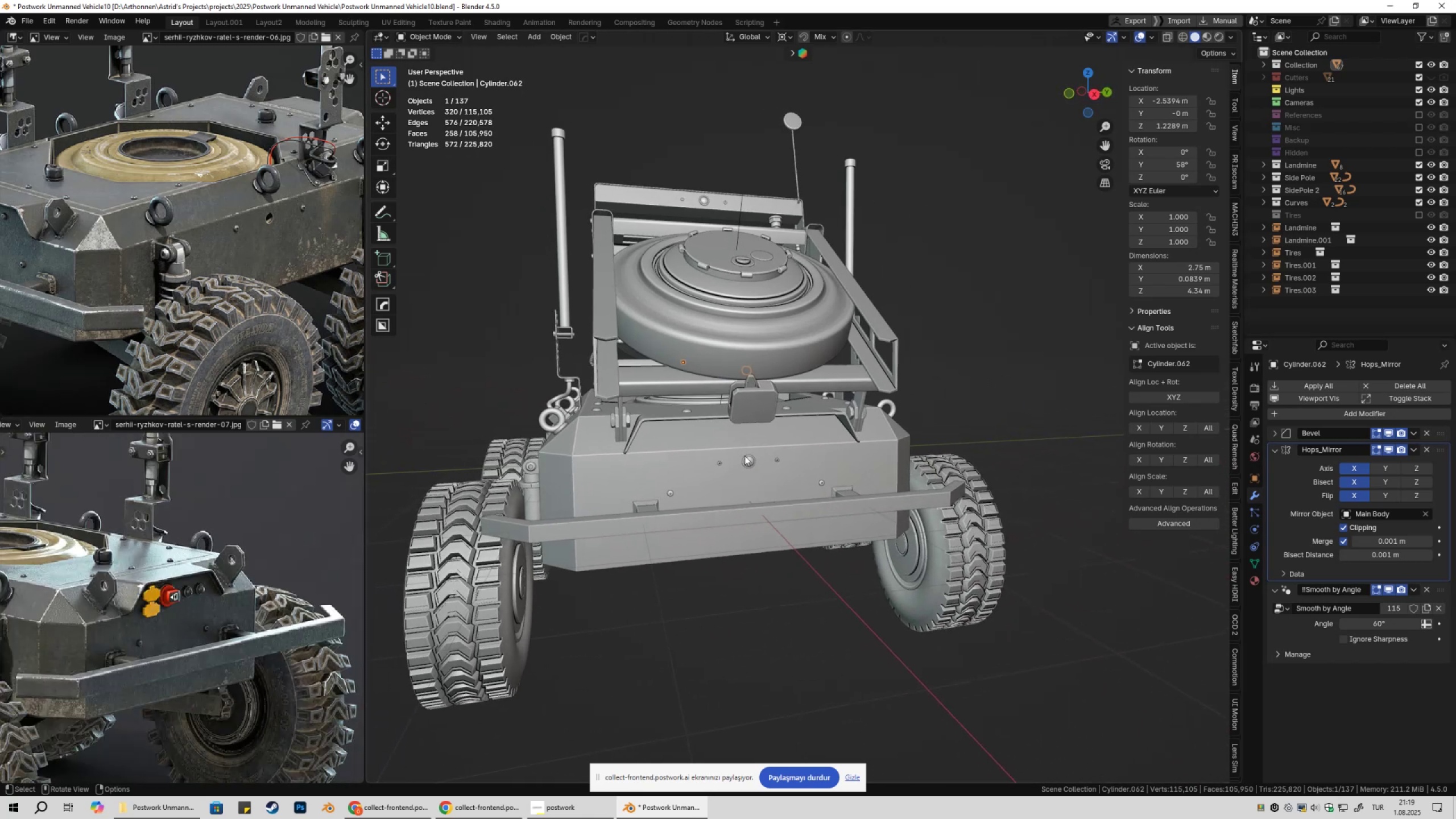 
scroll: coordinate [746, 461], scroll_direction: up, amount: 1.0
 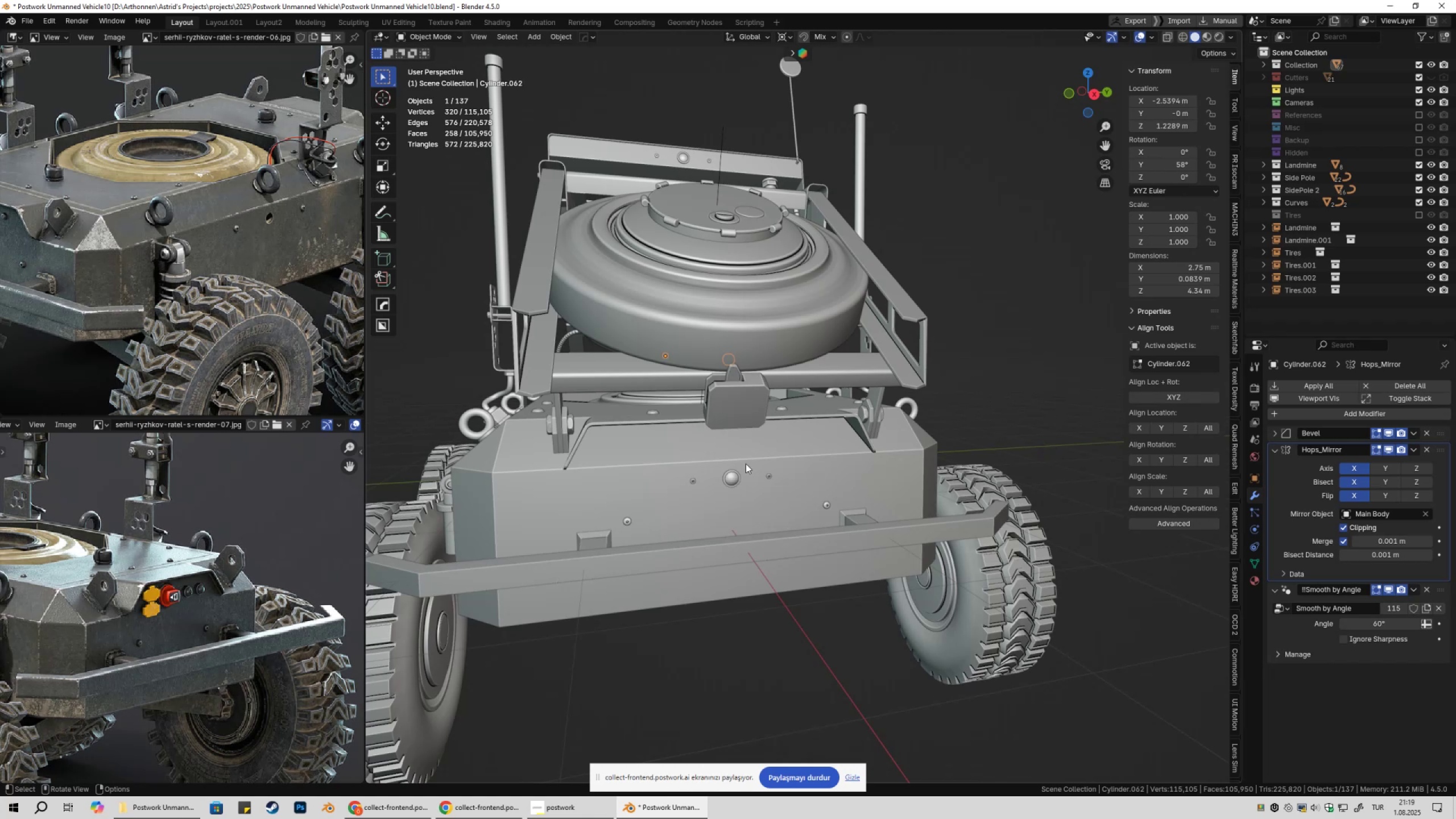 
hold_key(key=ShiftLeft, duration=0.46)
 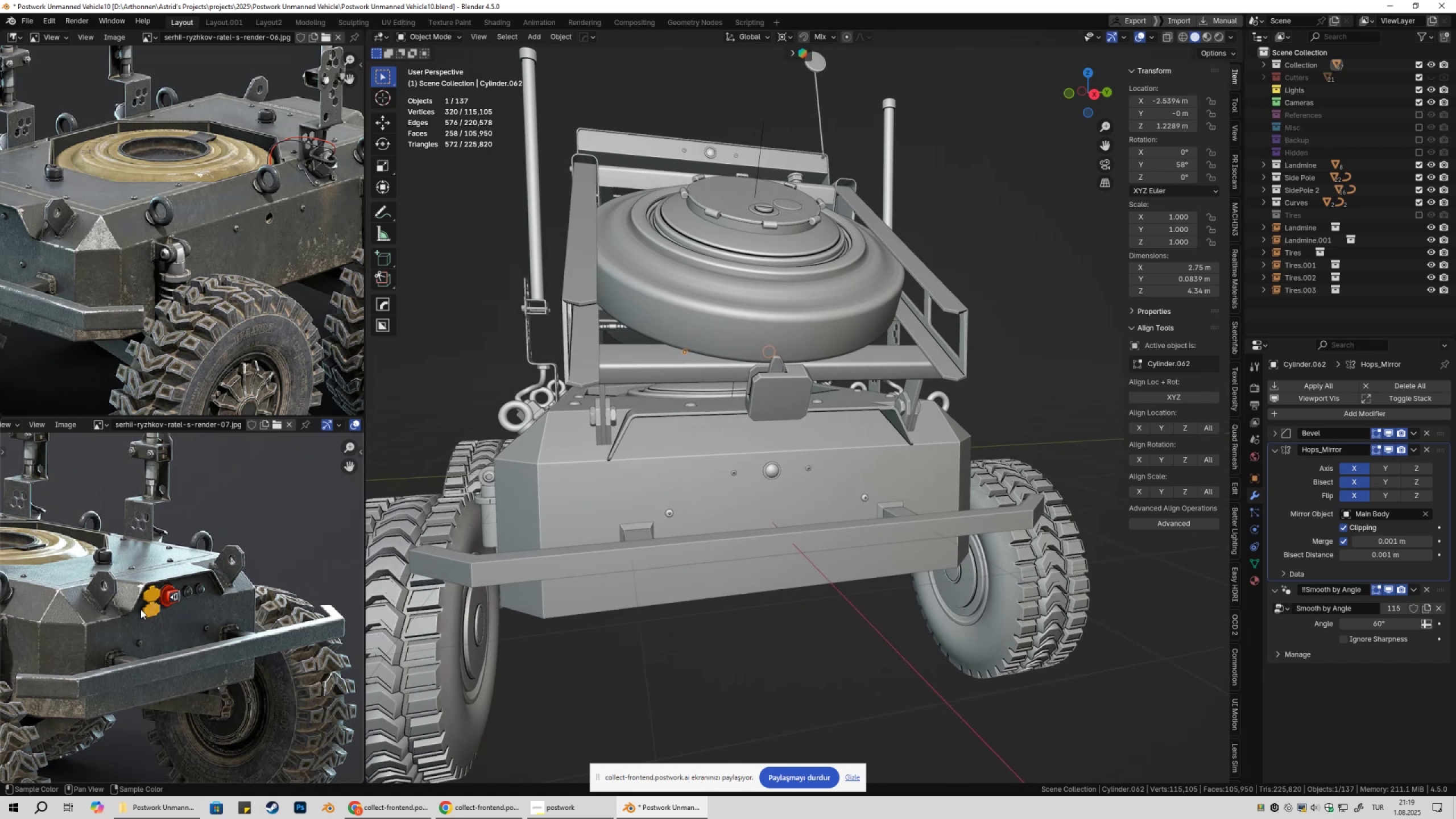 
scroll: coordinate [196, 596], scroll_direction: up, amount: 5.0
 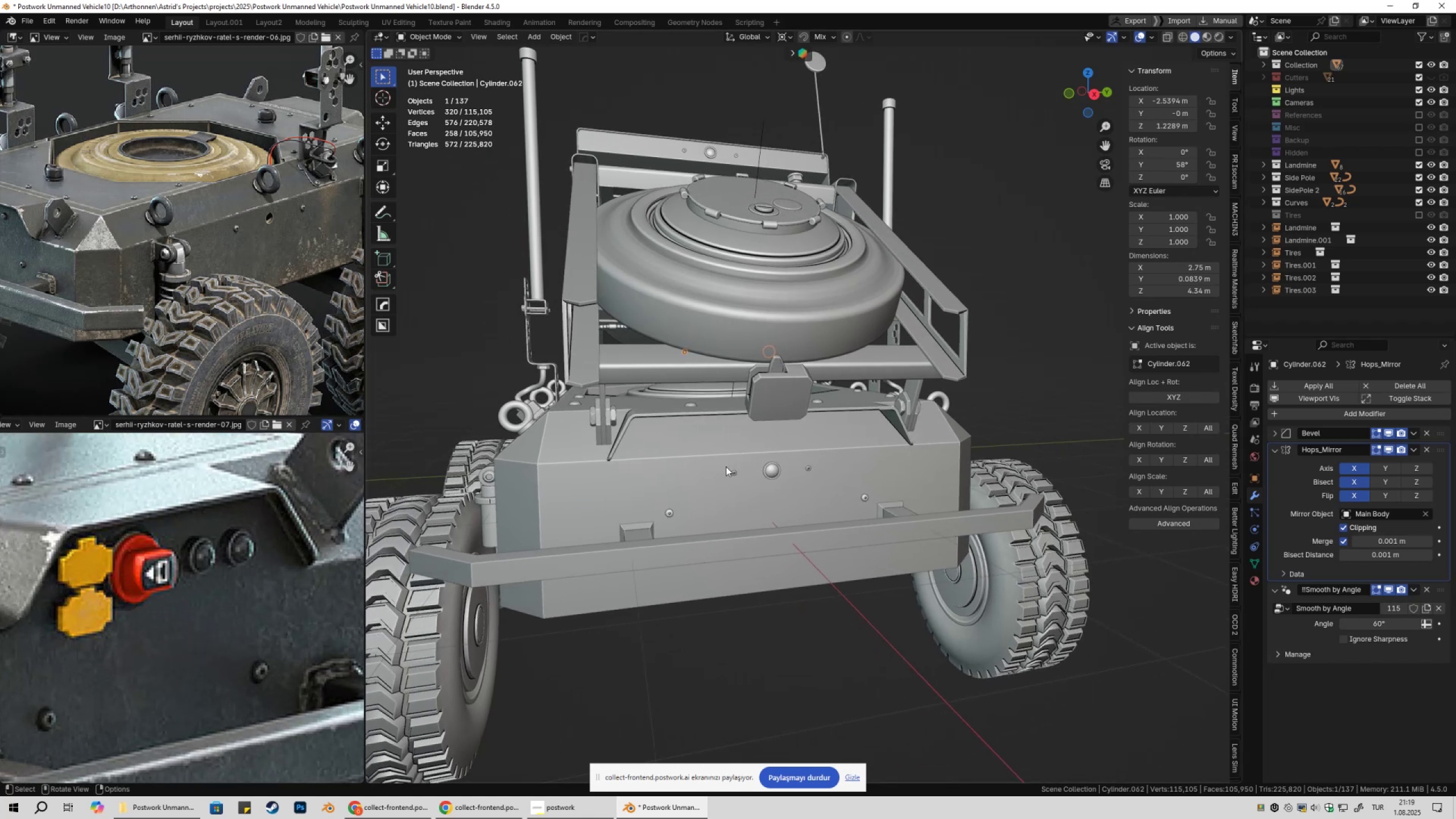 
left_click([675, 477])
 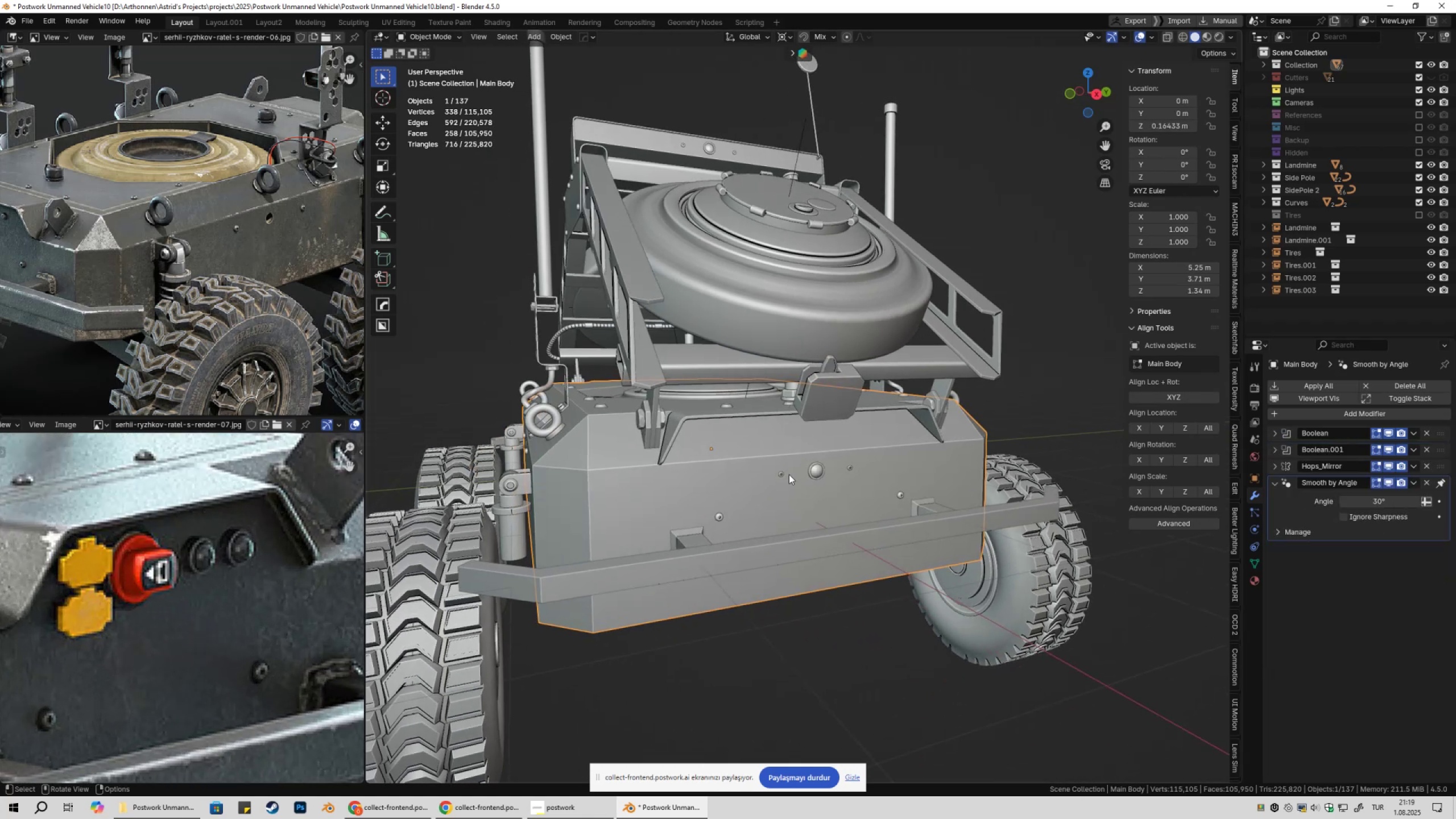 
key(Tab)
 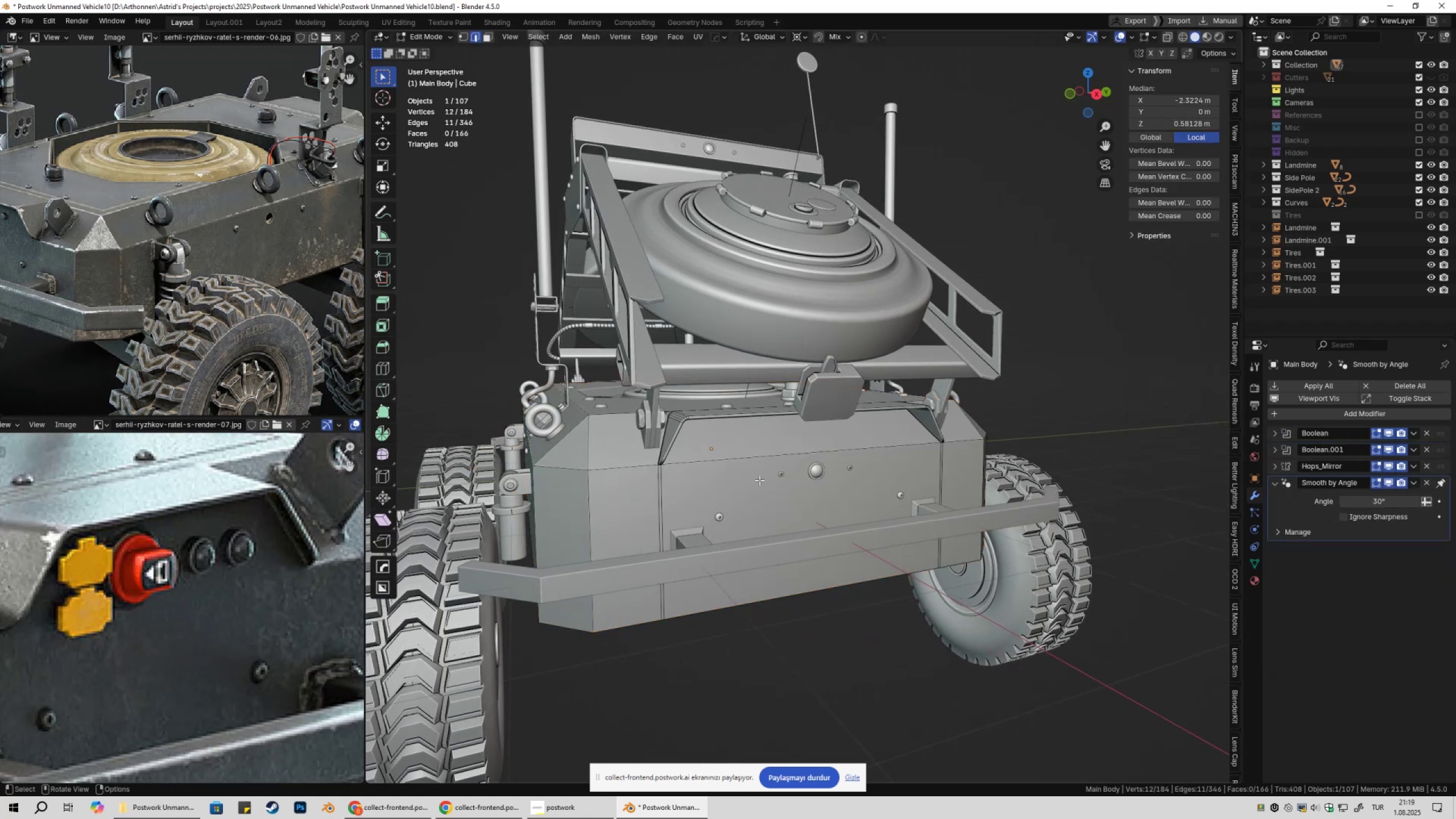 
key(3)
 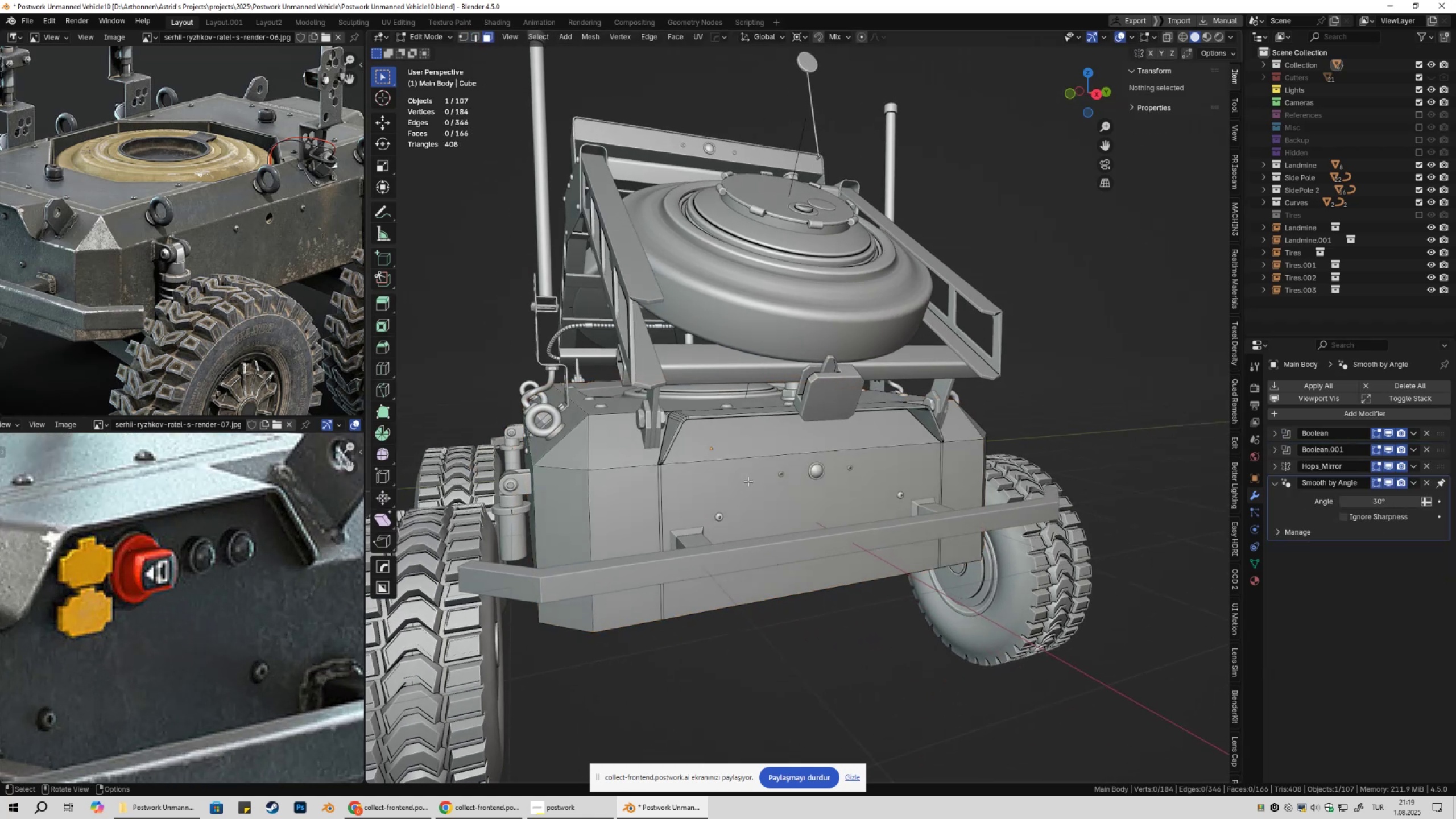 
left_click([748, 481])
 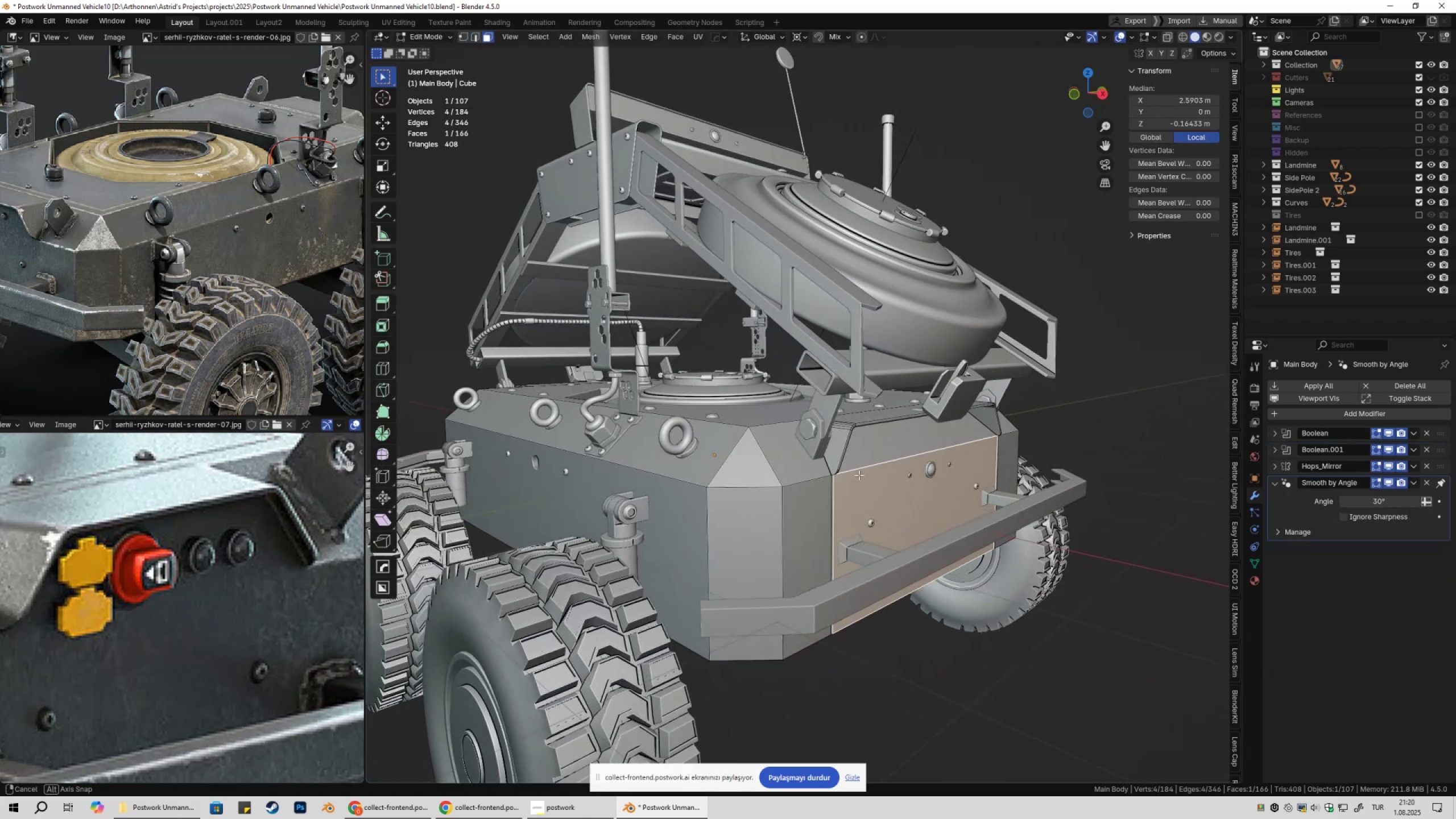 
hold_key(key=ShiftLeft, duration=0.55)
 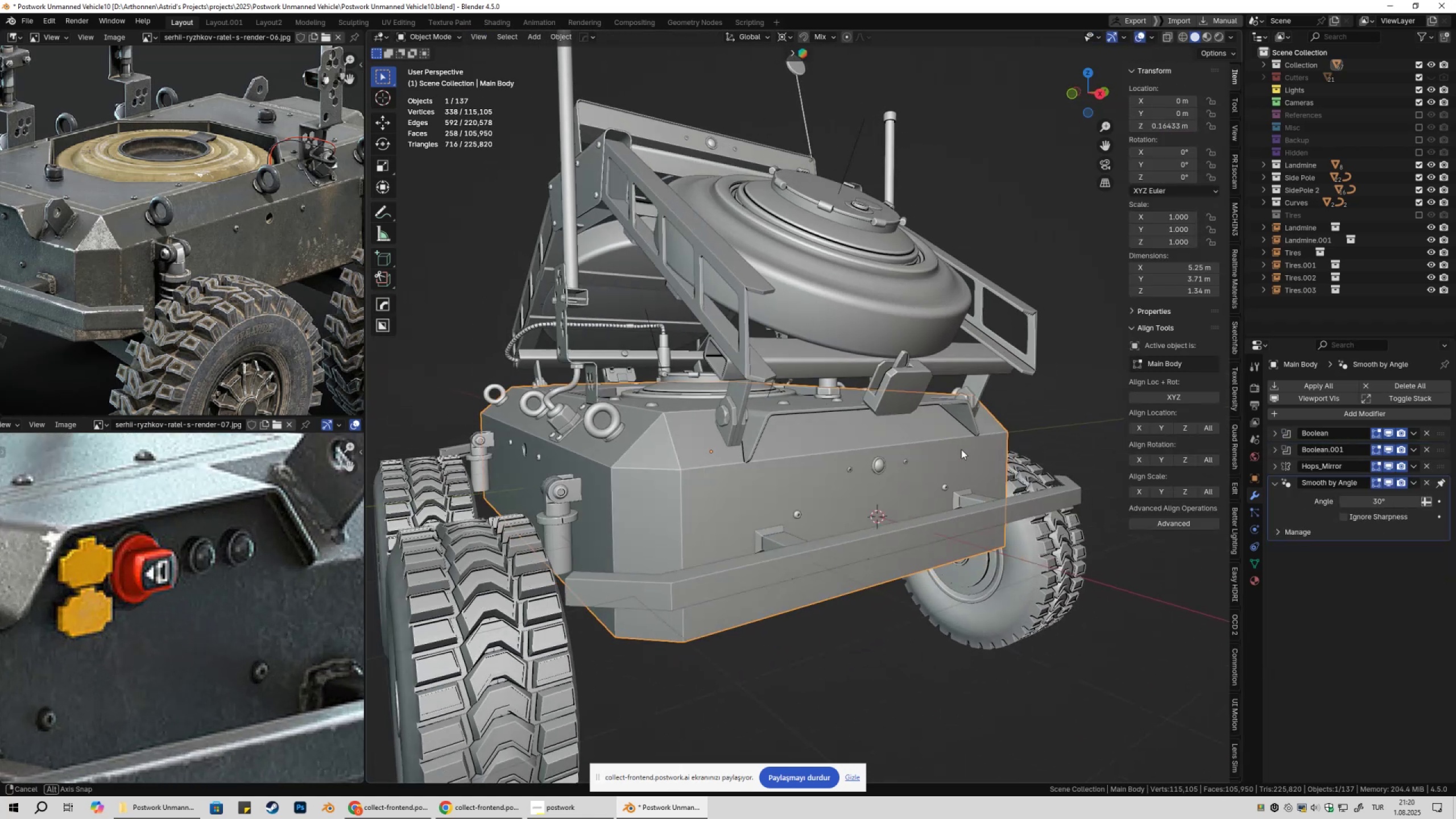 
hold_key(key=S, duration=0.34)
 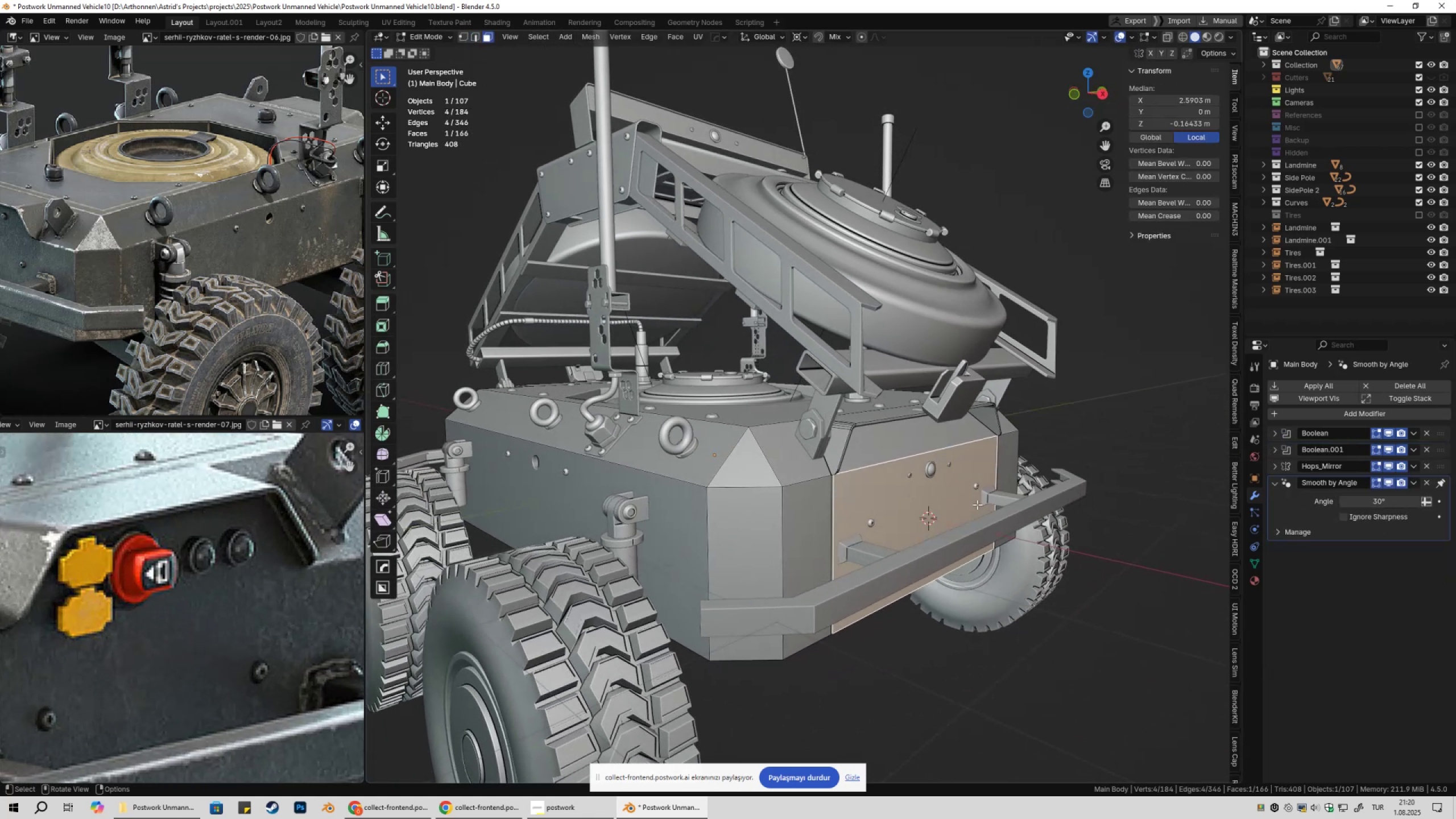 
key(Tab)
 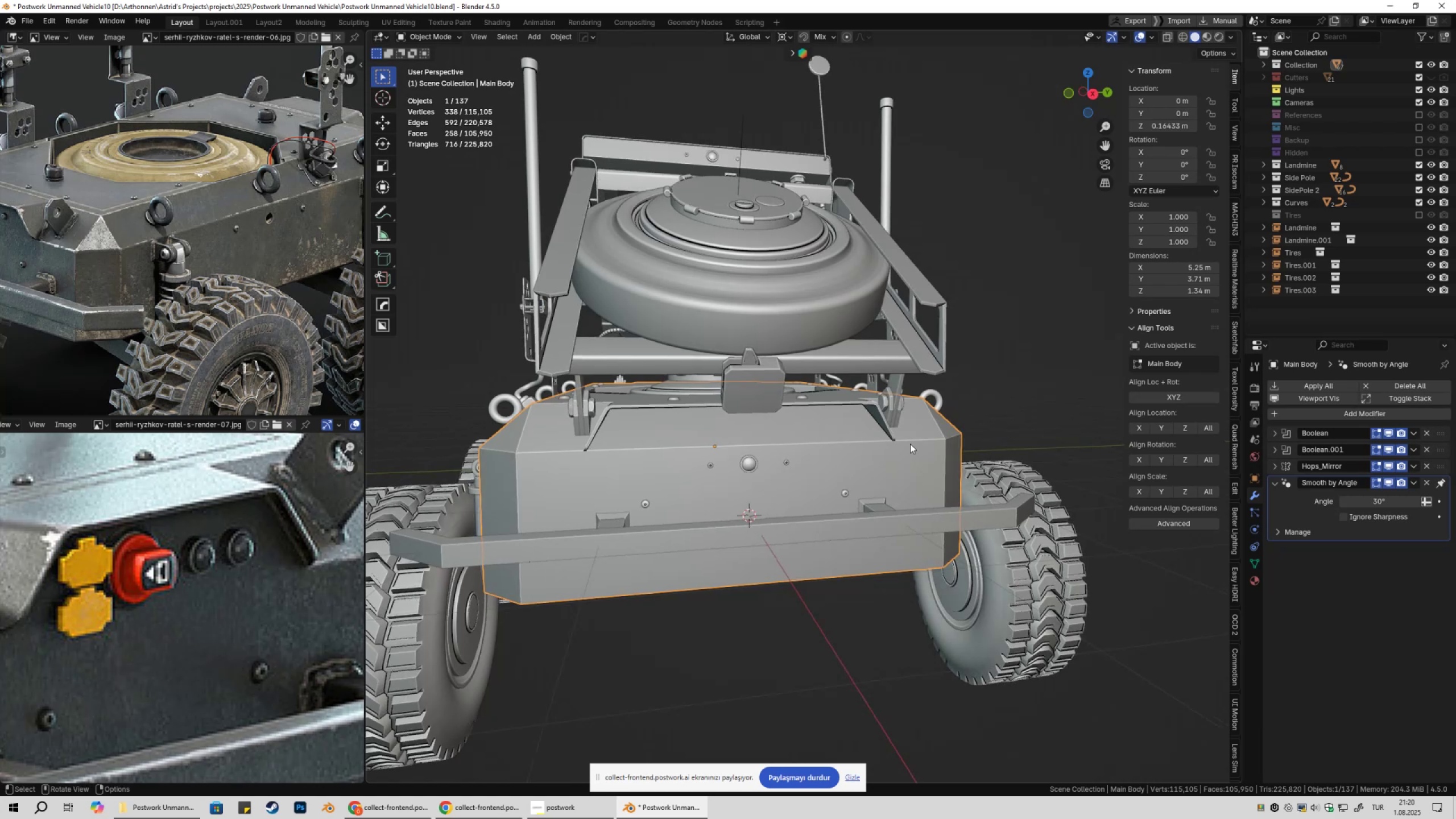 
scroll: coordinate [808, 461], scroll_direction: up, amount: 2.0
 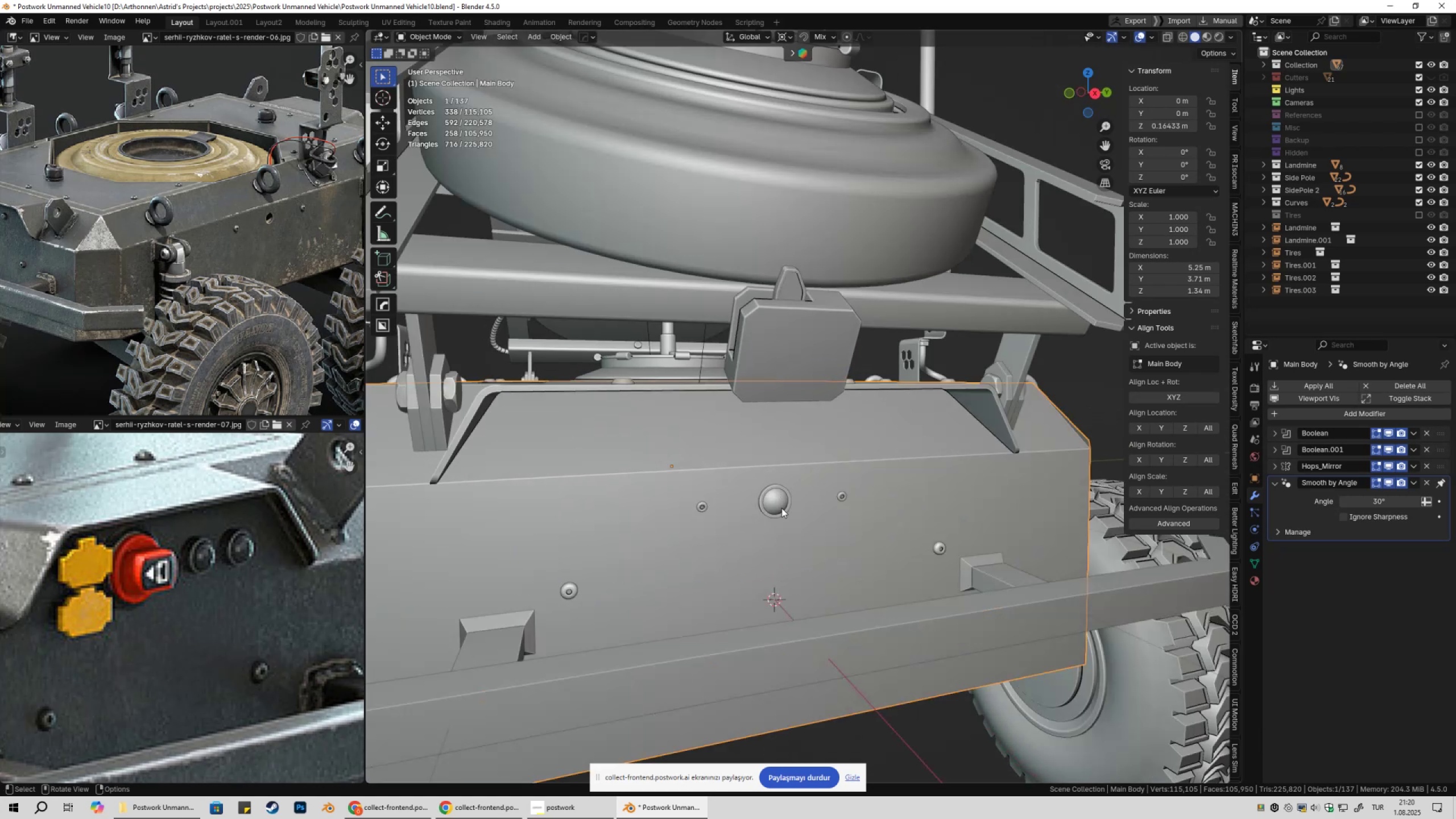 
left_click([781, 508])
 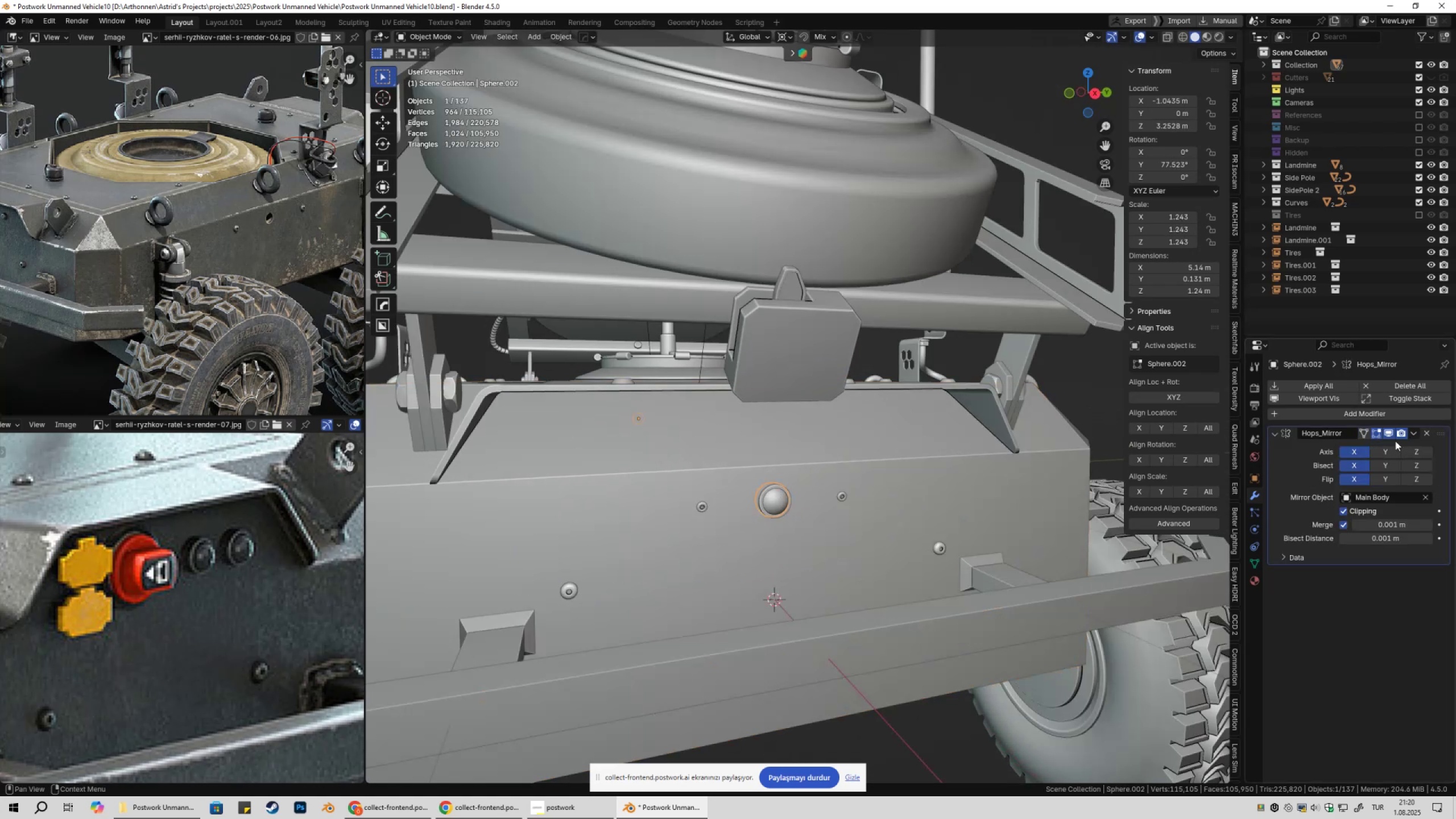 
left_click([1389, 436])
 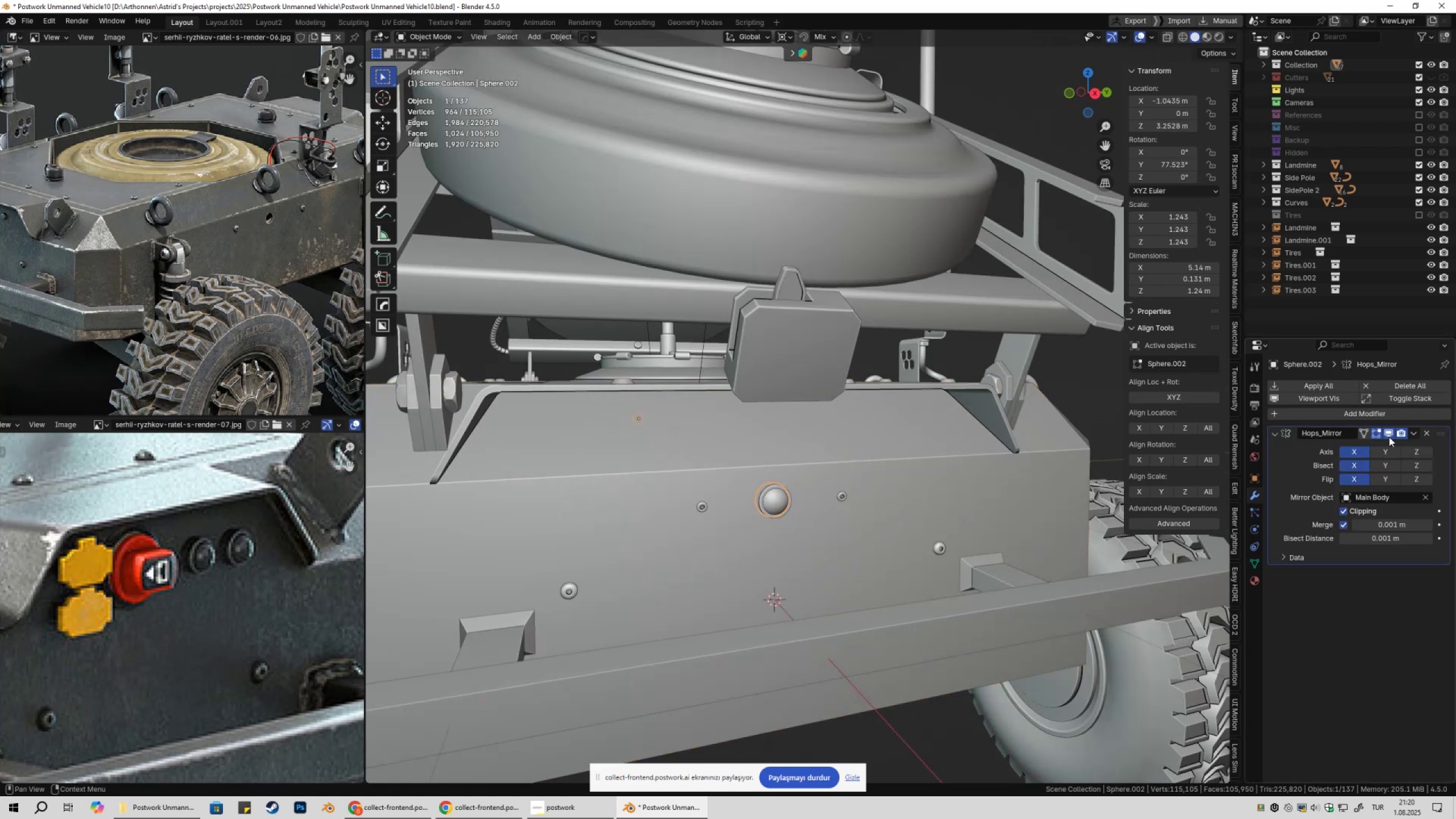 
hold_key(key=ShiftLeft, duration=0.57)
 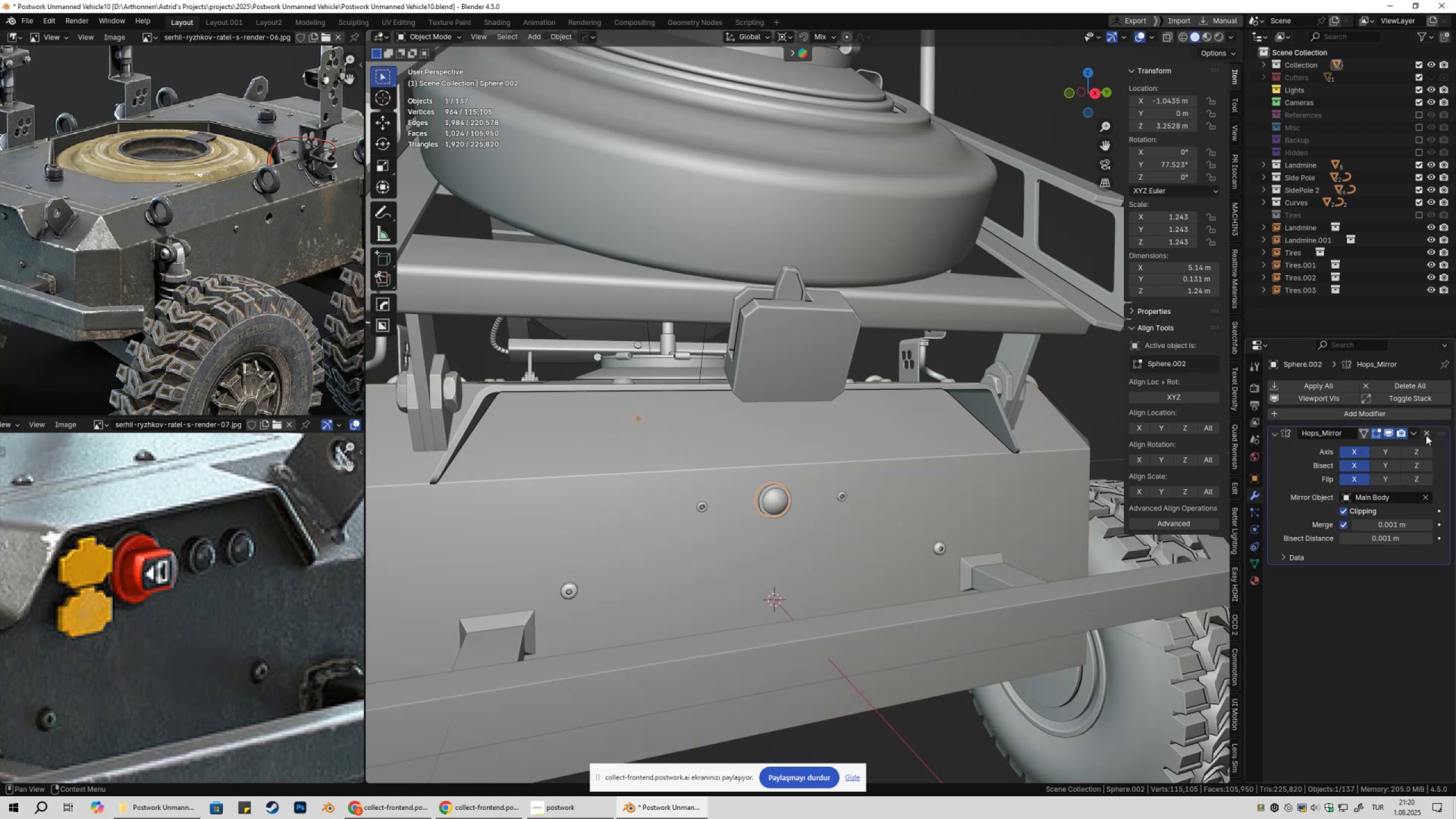 
left_click([1426, 435])
 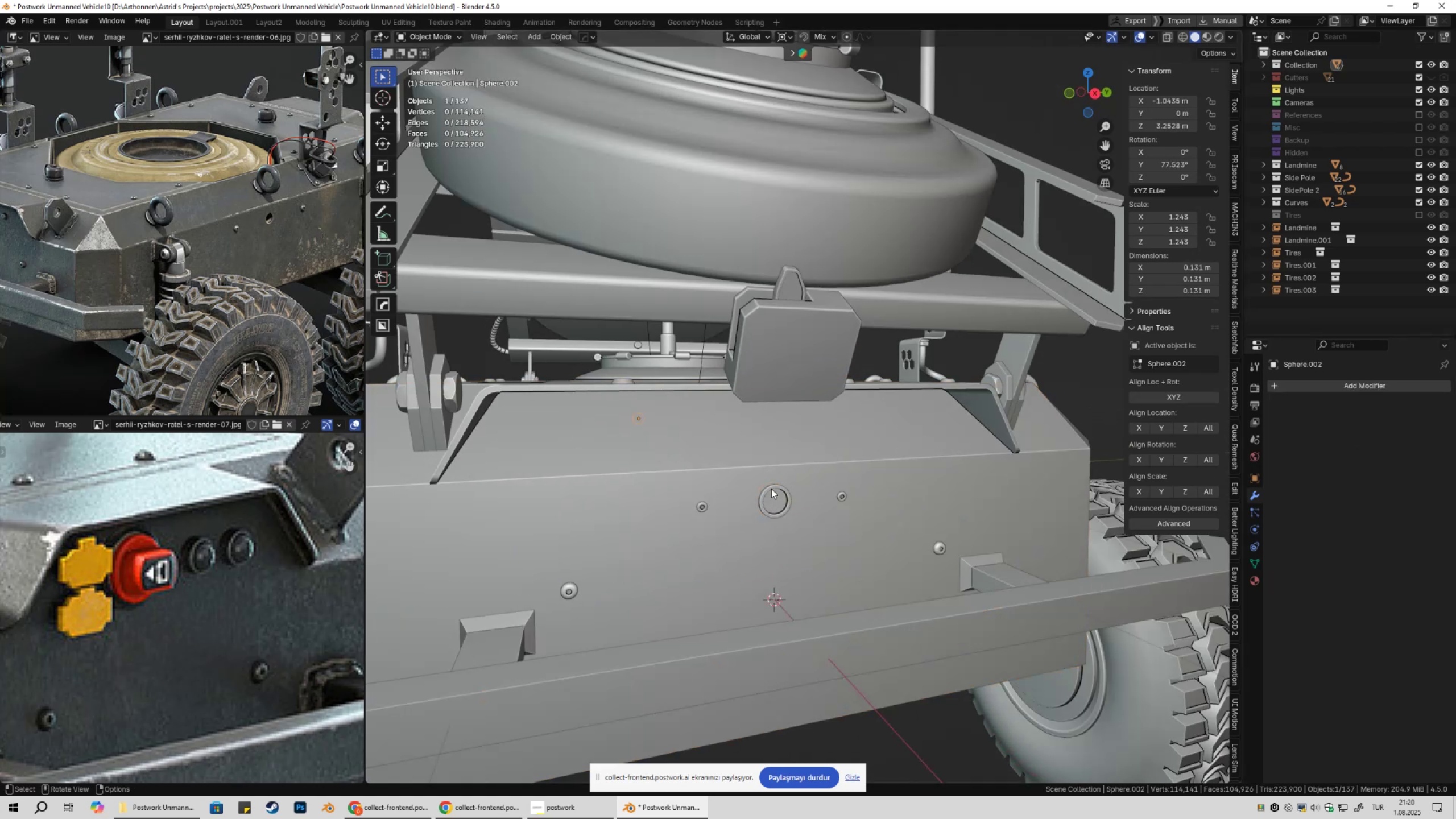 
left_click([771, 488])
 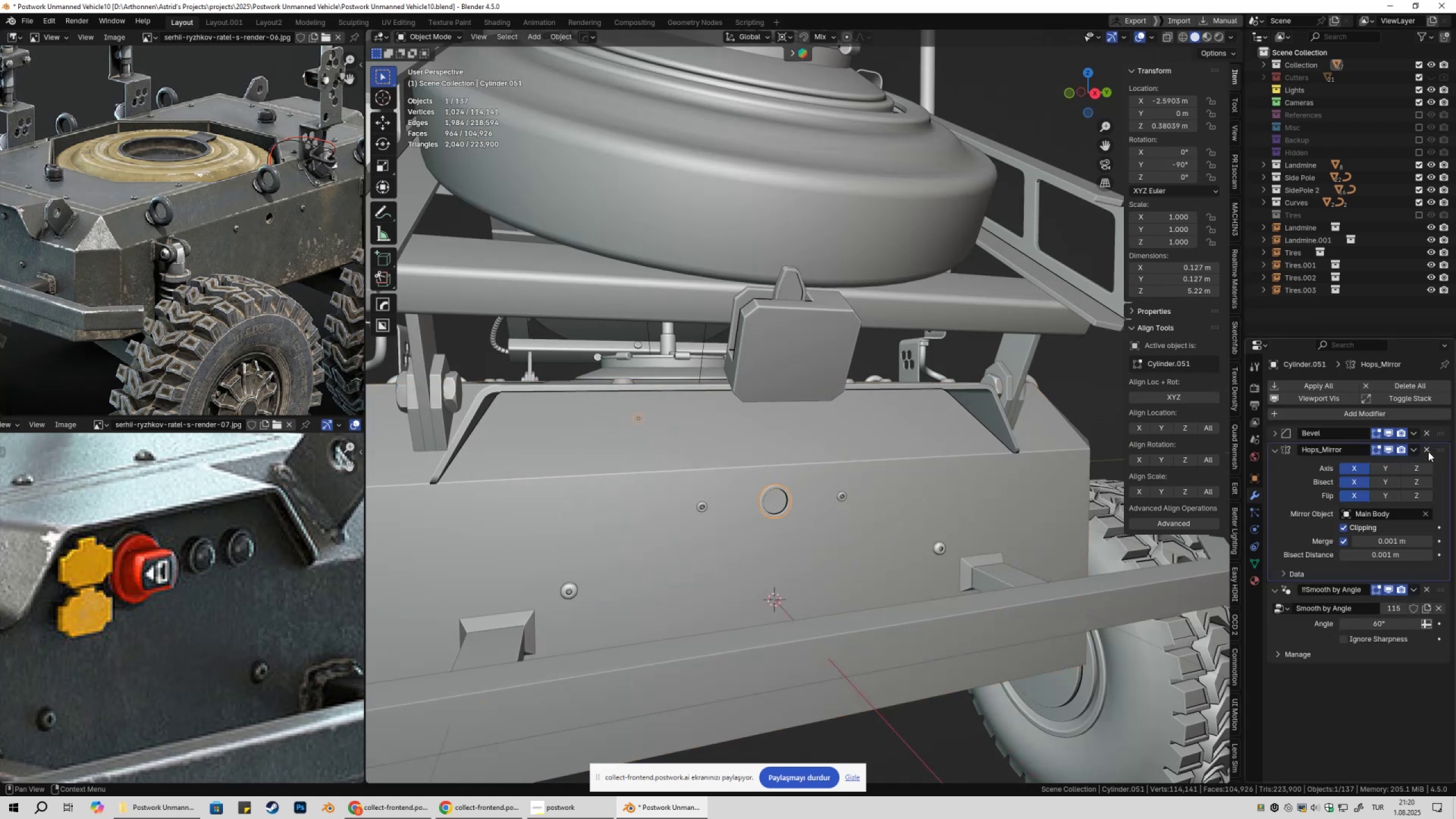 
left_click([1428, 452])
 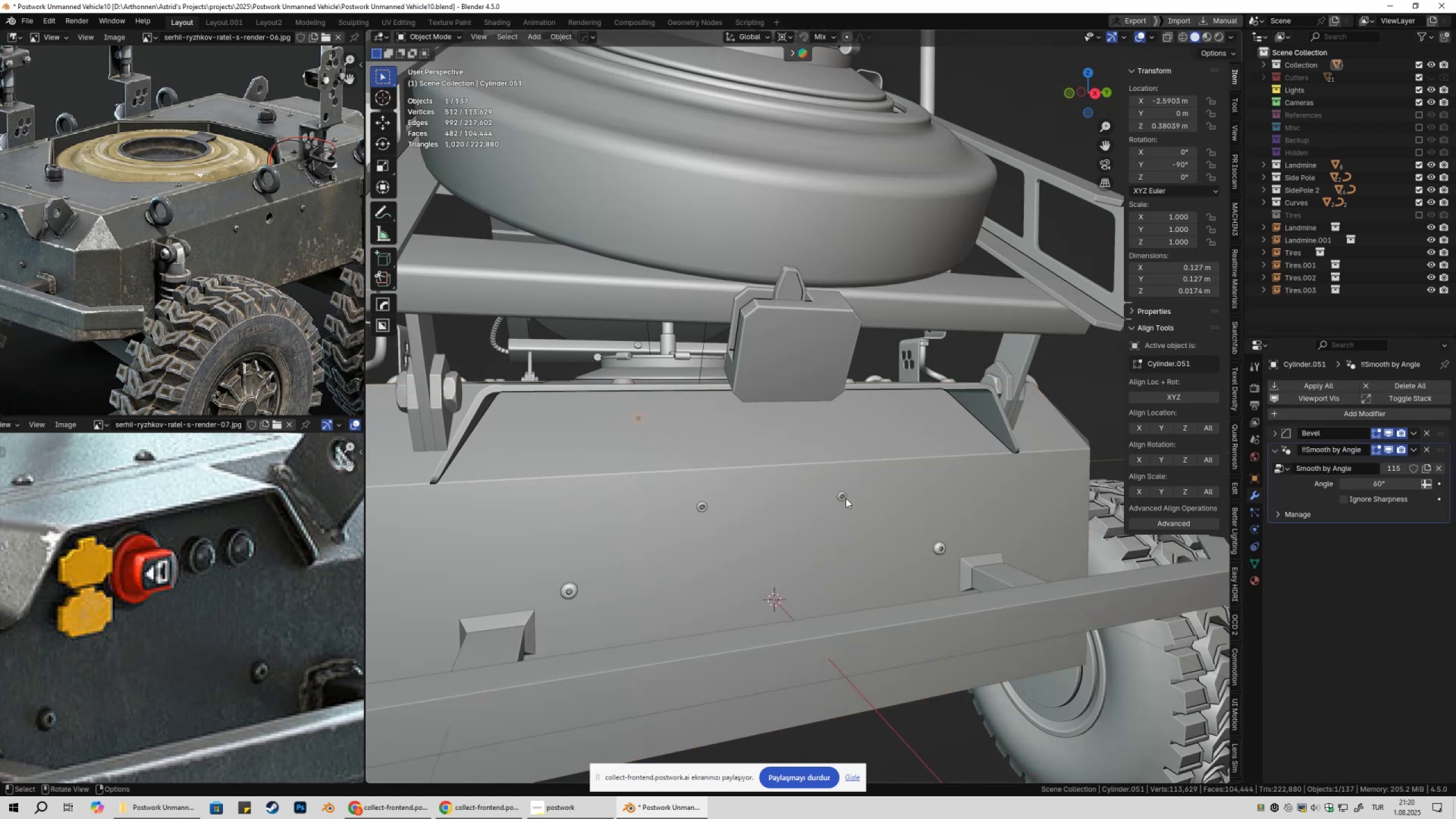 
left_click([842, 497])
 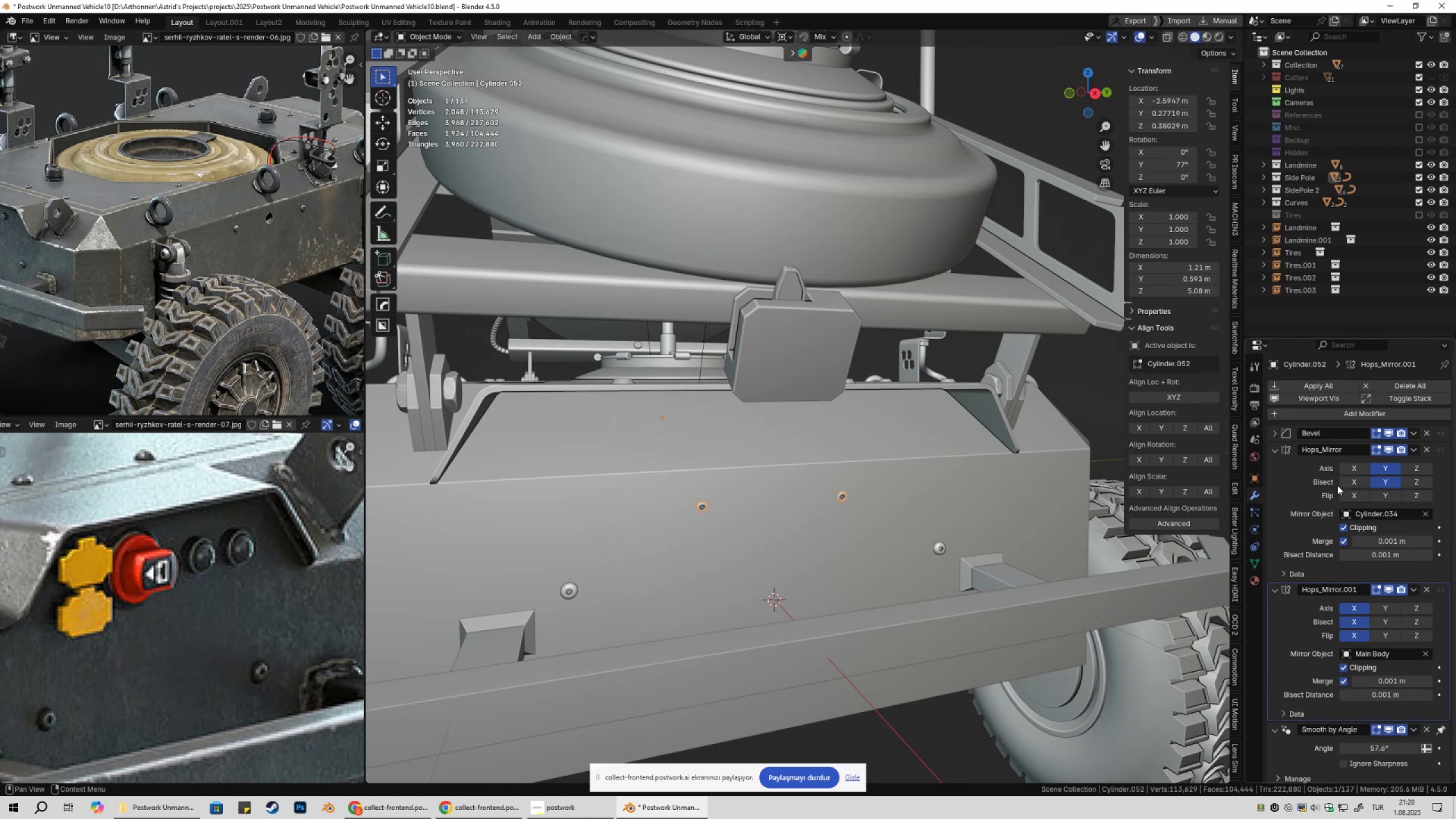 
left_click([1428, 449])
 